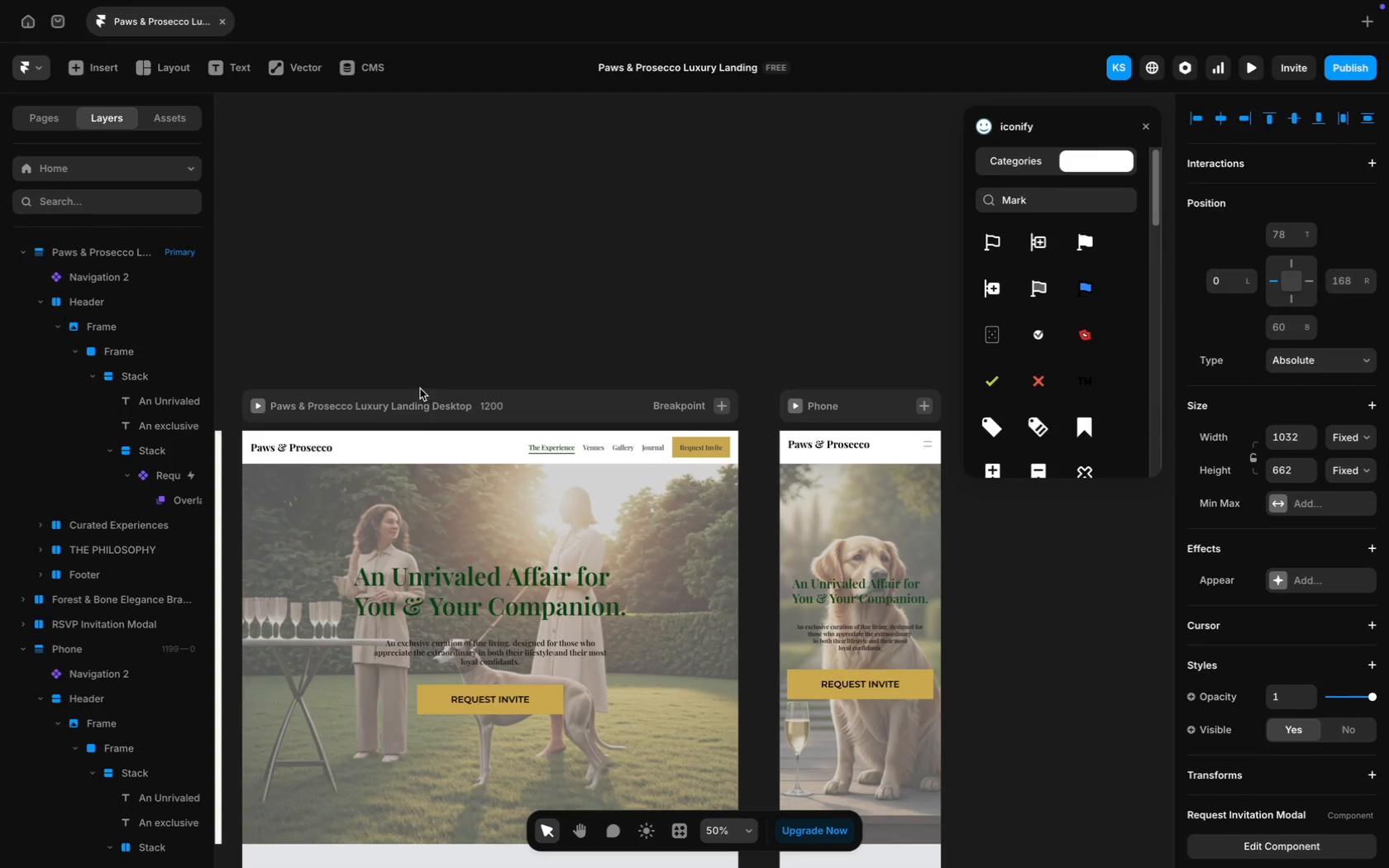 
scroll: coordinate [450, 500], scroll_direction: down, amount: 34.0
 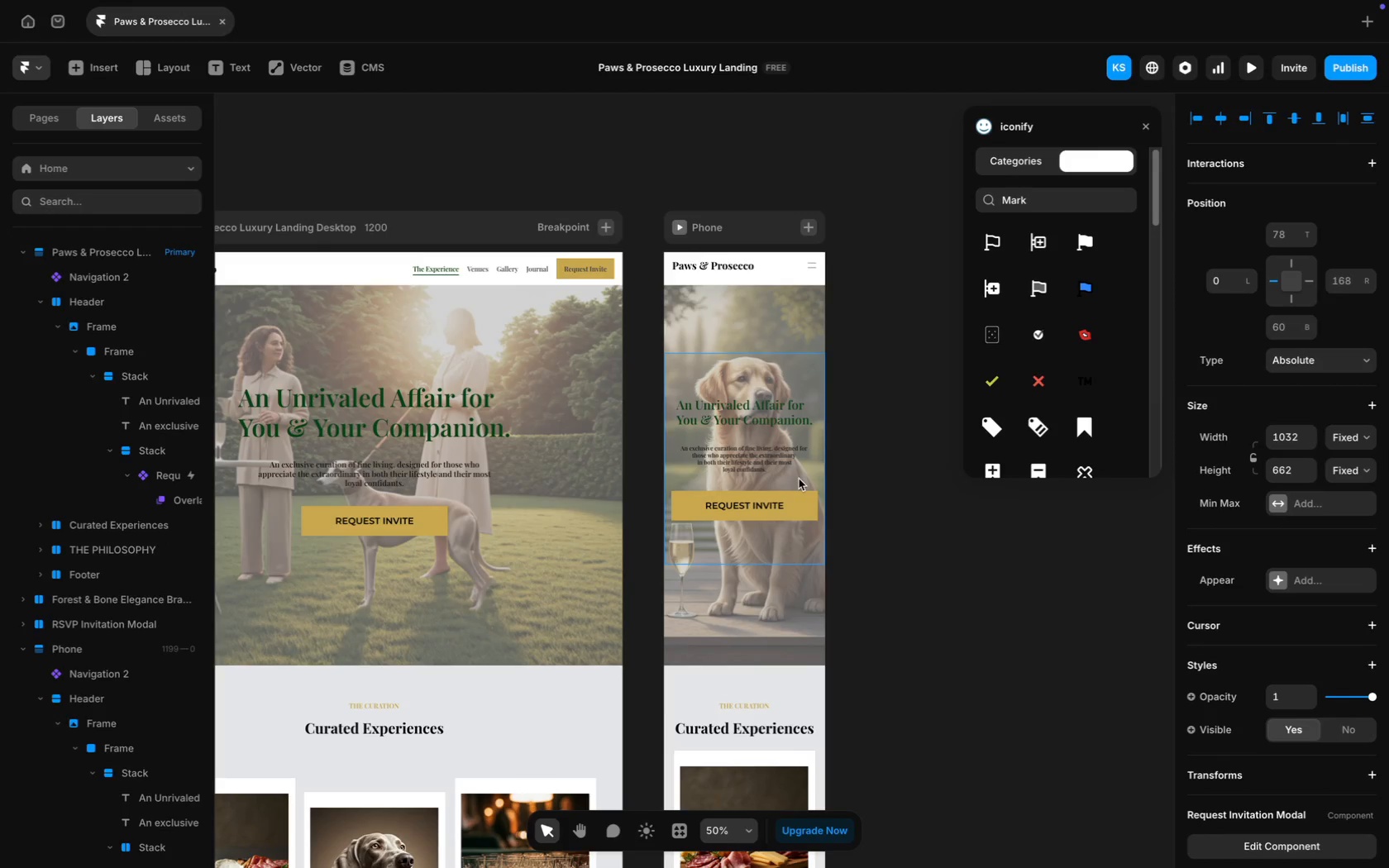 
scroll: coordinate [858, 532], scroll_direction: up, amount: 24.0
 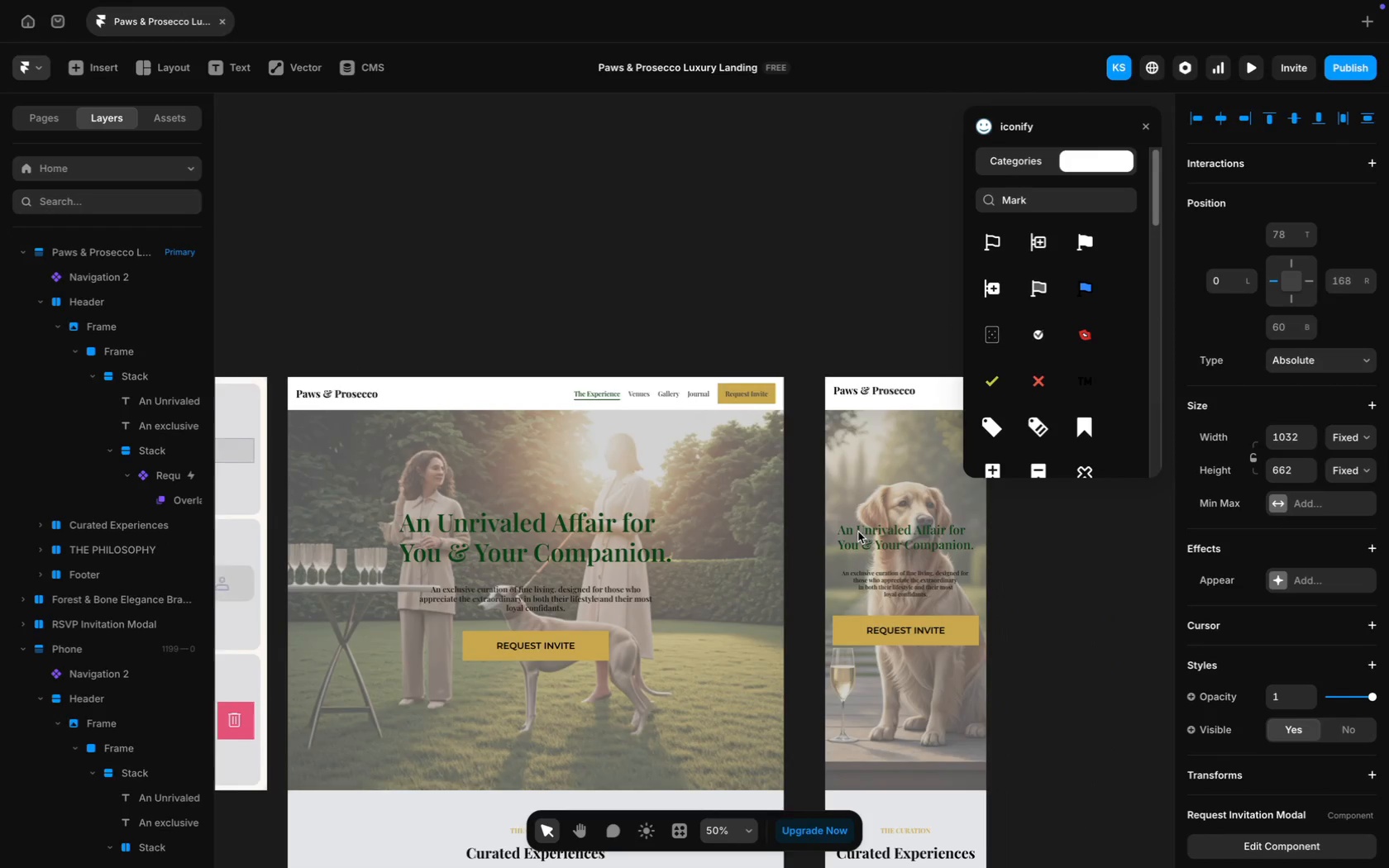 
scroll: coordinate [885, 422], scroll_direction: down, amount: 6.0
 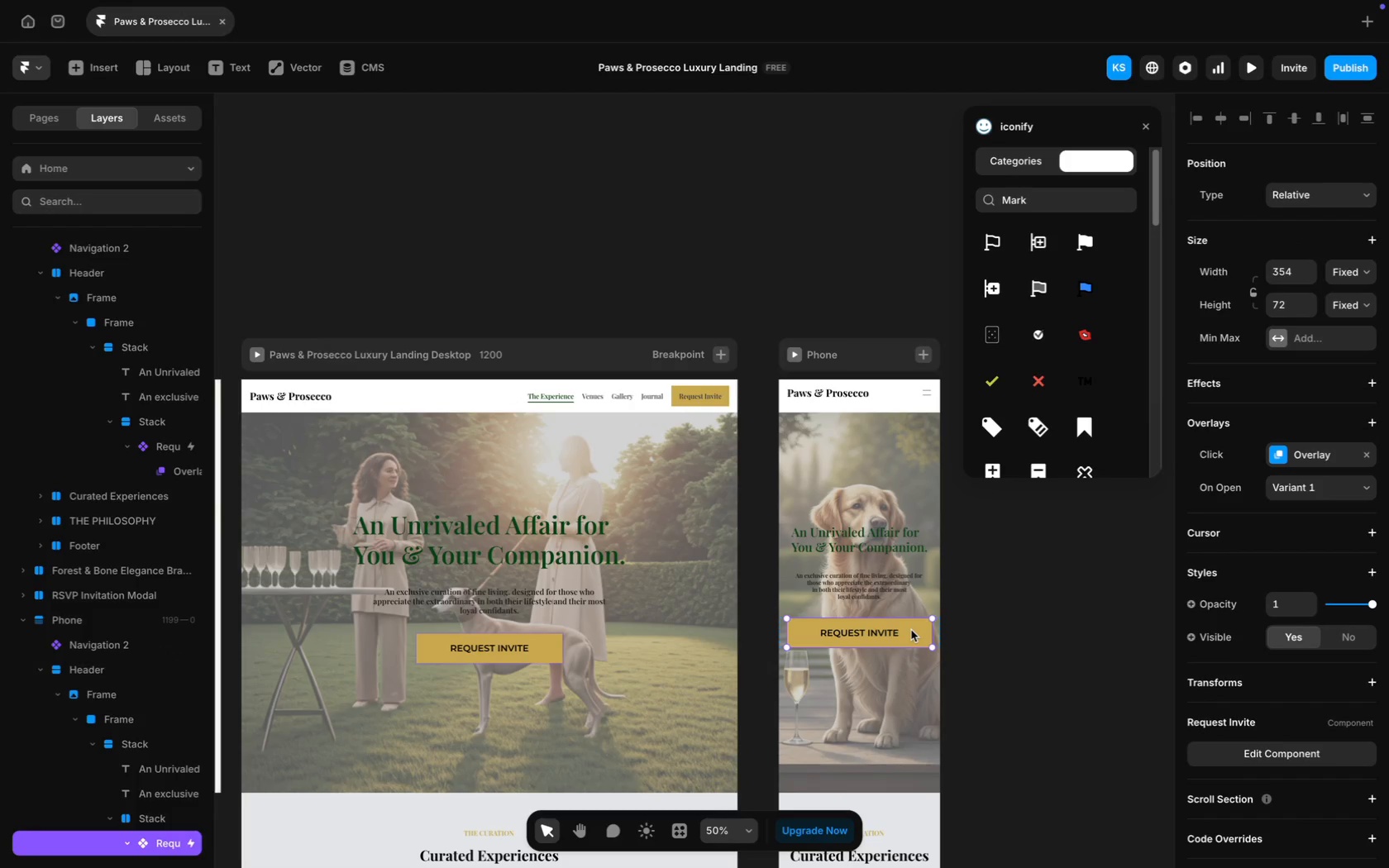 
left_click([870, 355])
 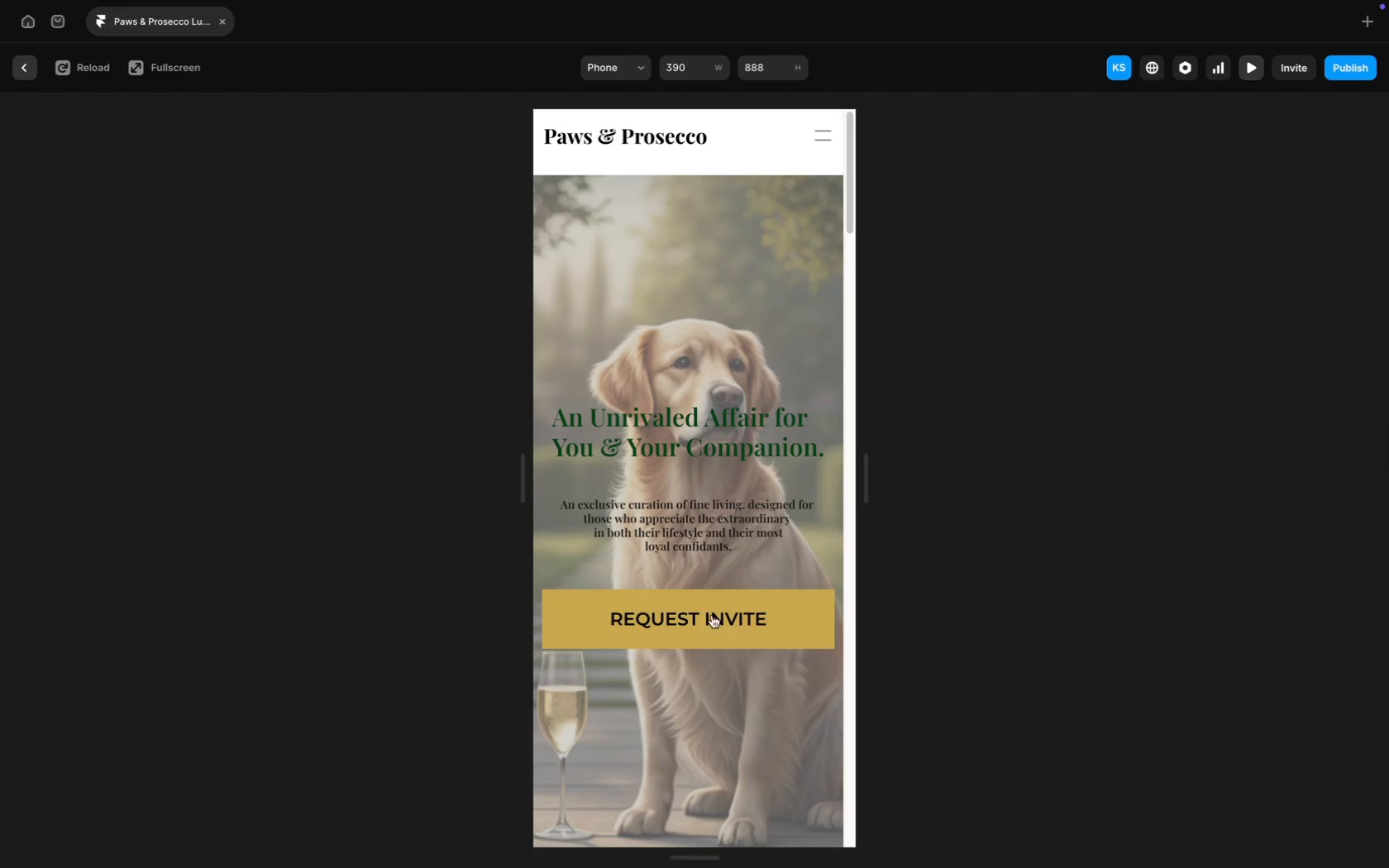 
left_click([714, 635])
 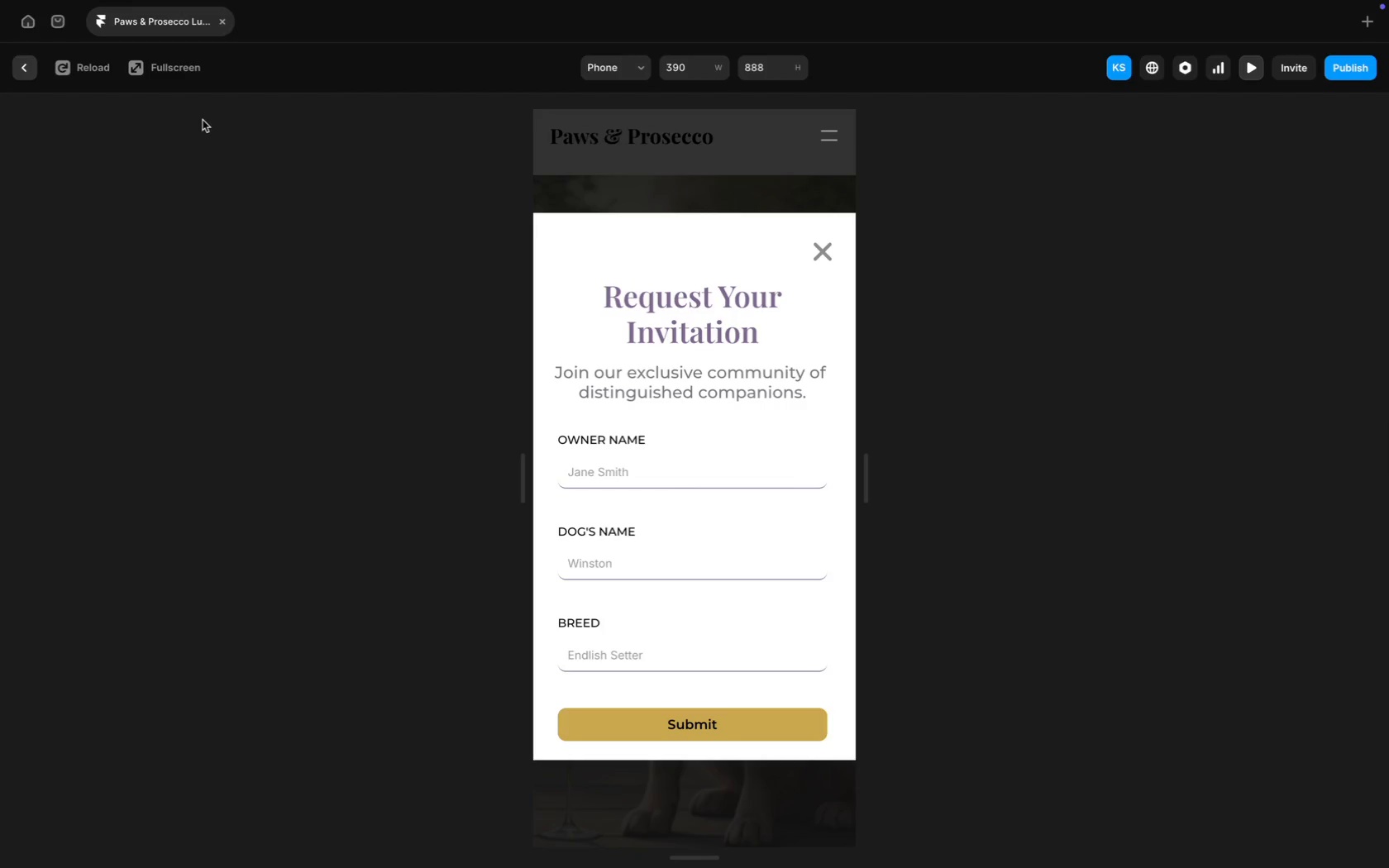 
wait(11.91)
 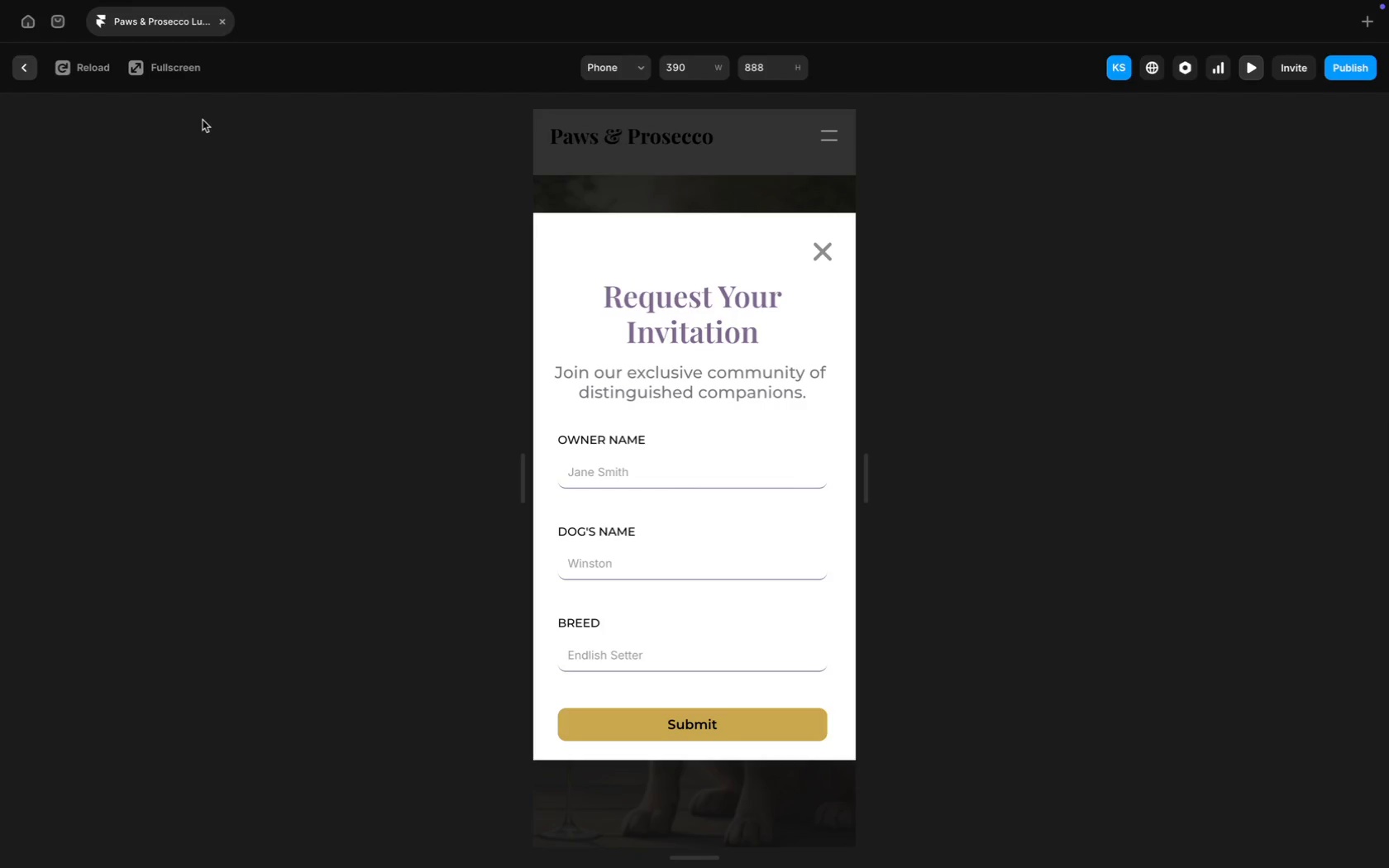 
left_click([28, 74])
 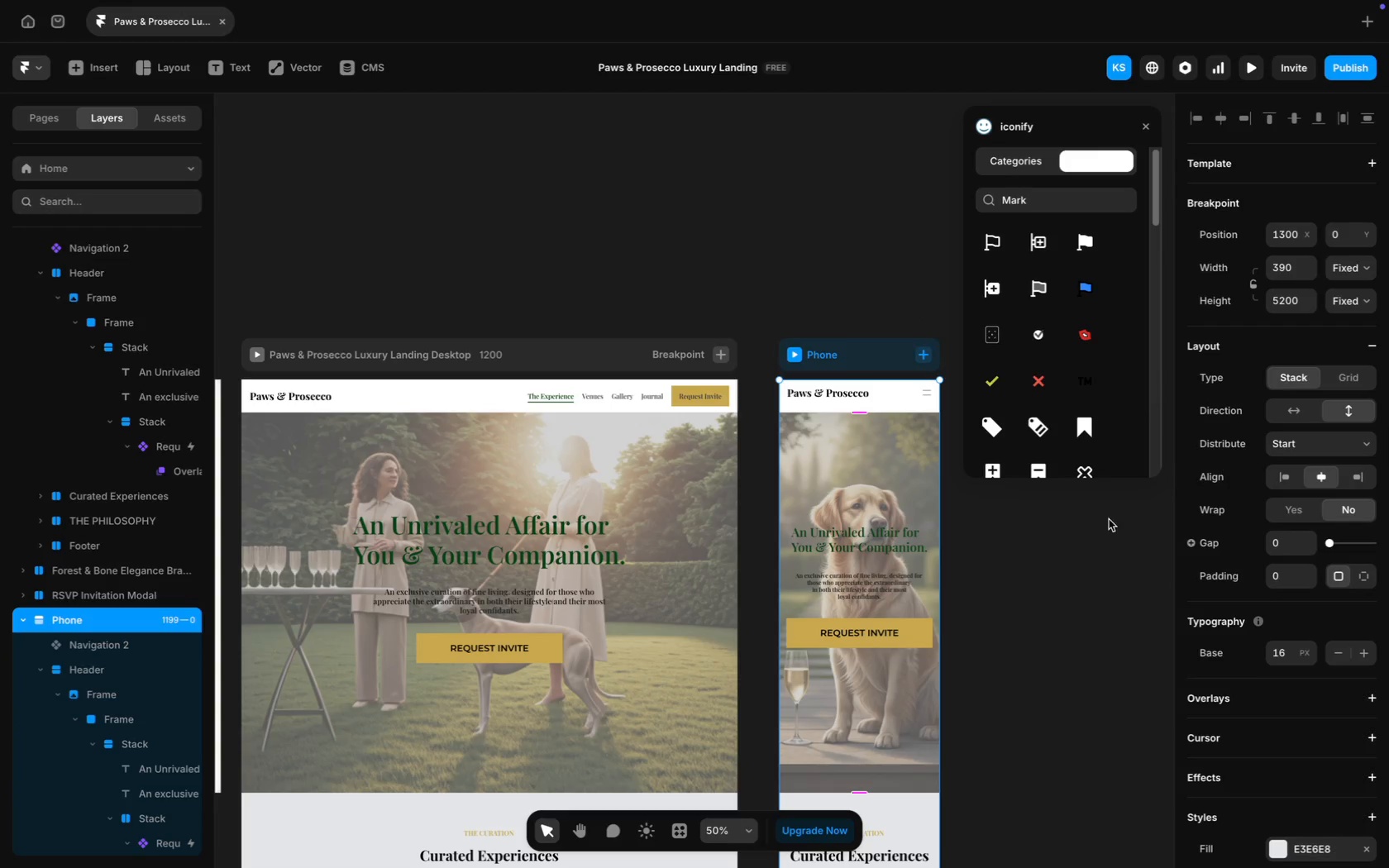 
left_click([927, 627])
 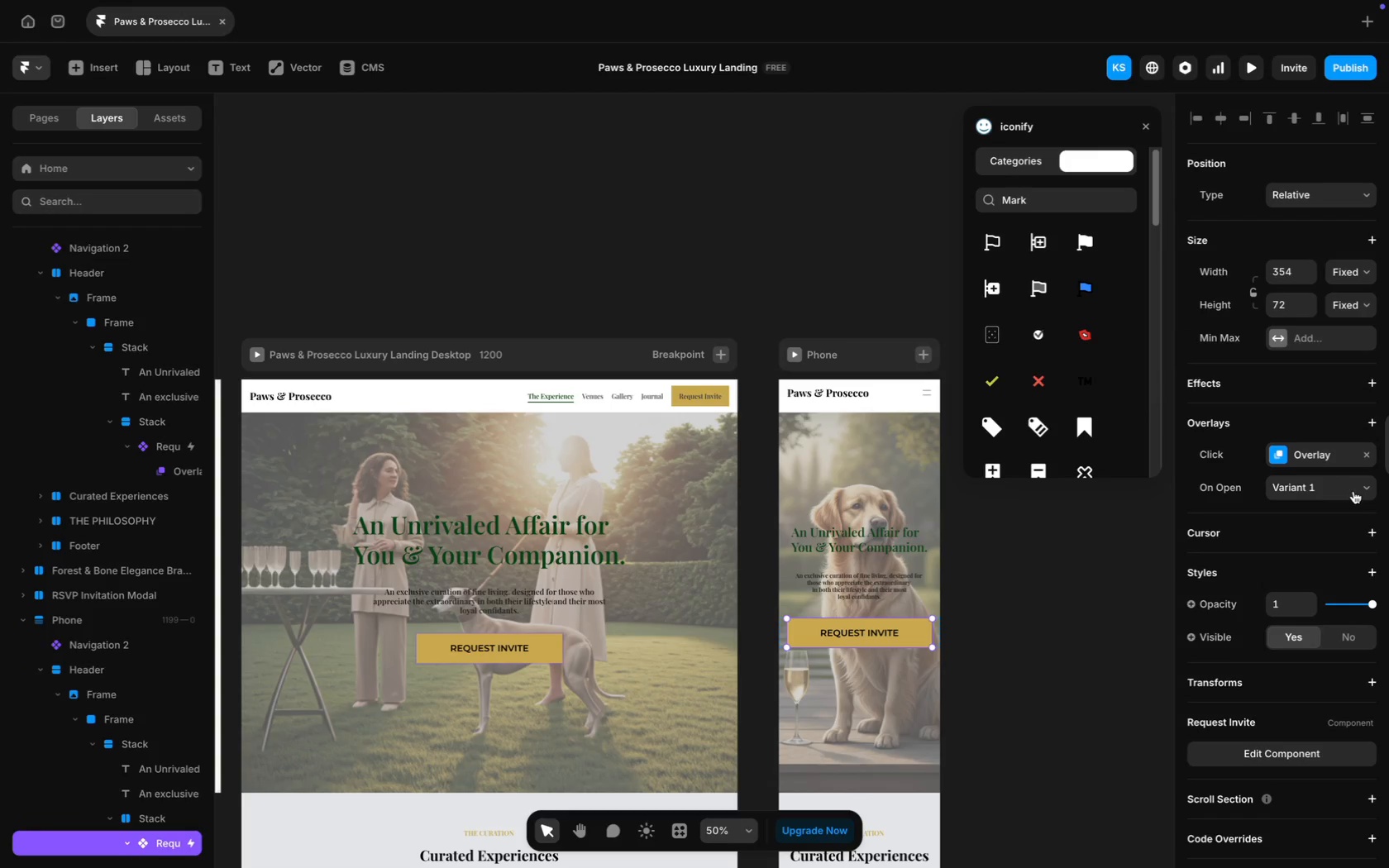 
left_click([1353, 492])
 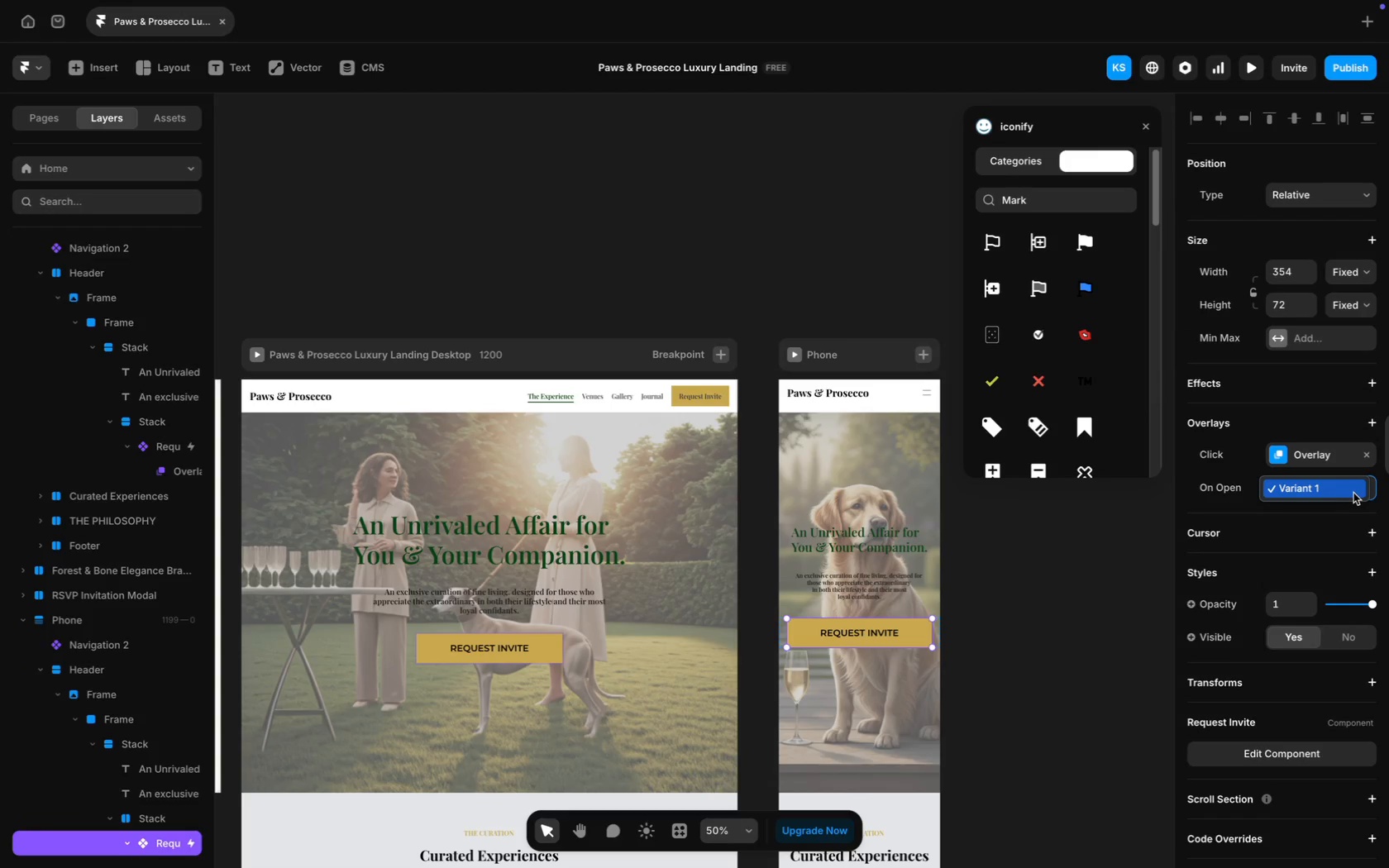 
left_click([1354, 492])
 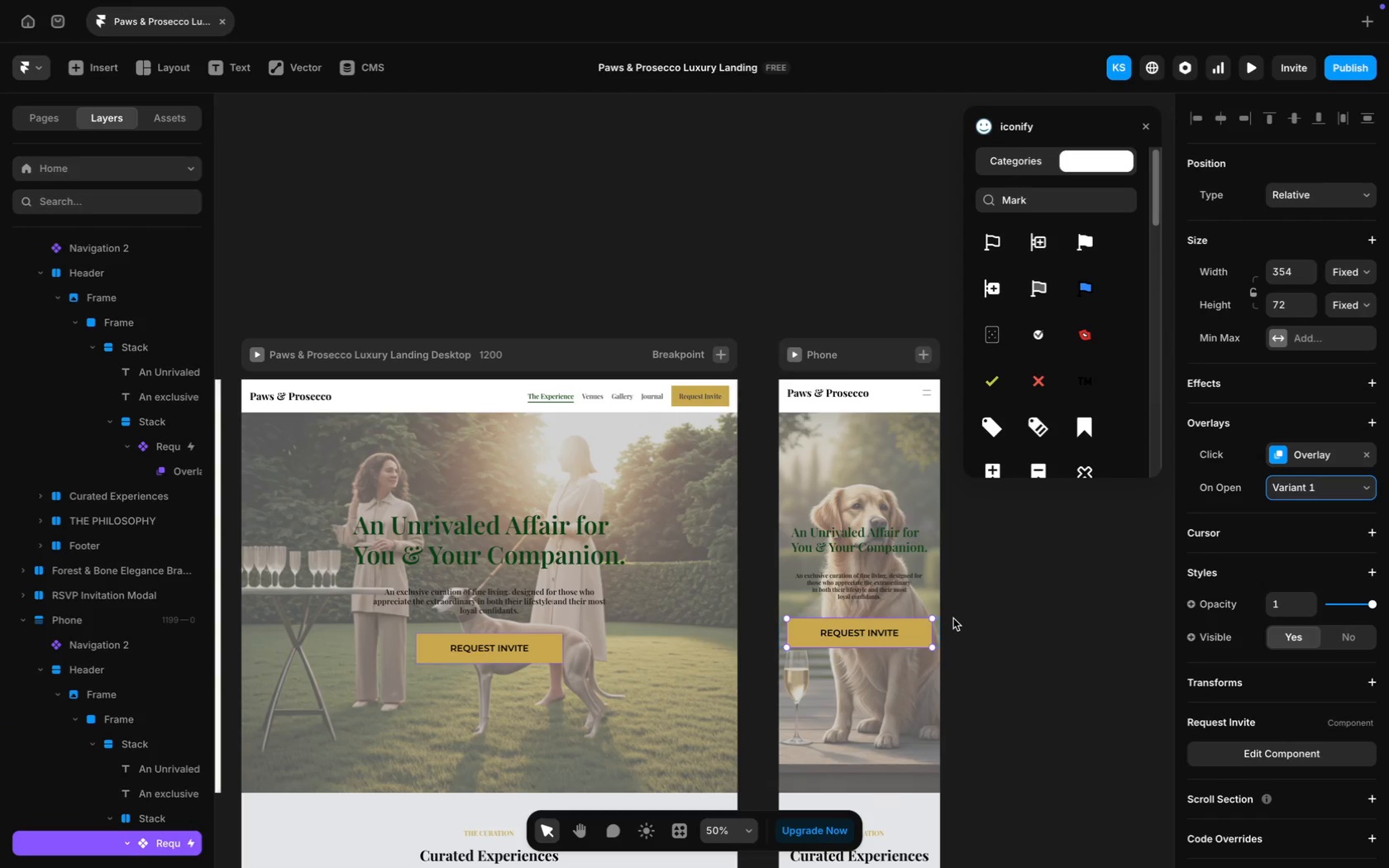 
scroll: coordinate [869, 598], scroll_direction: down, amount: 38.0
 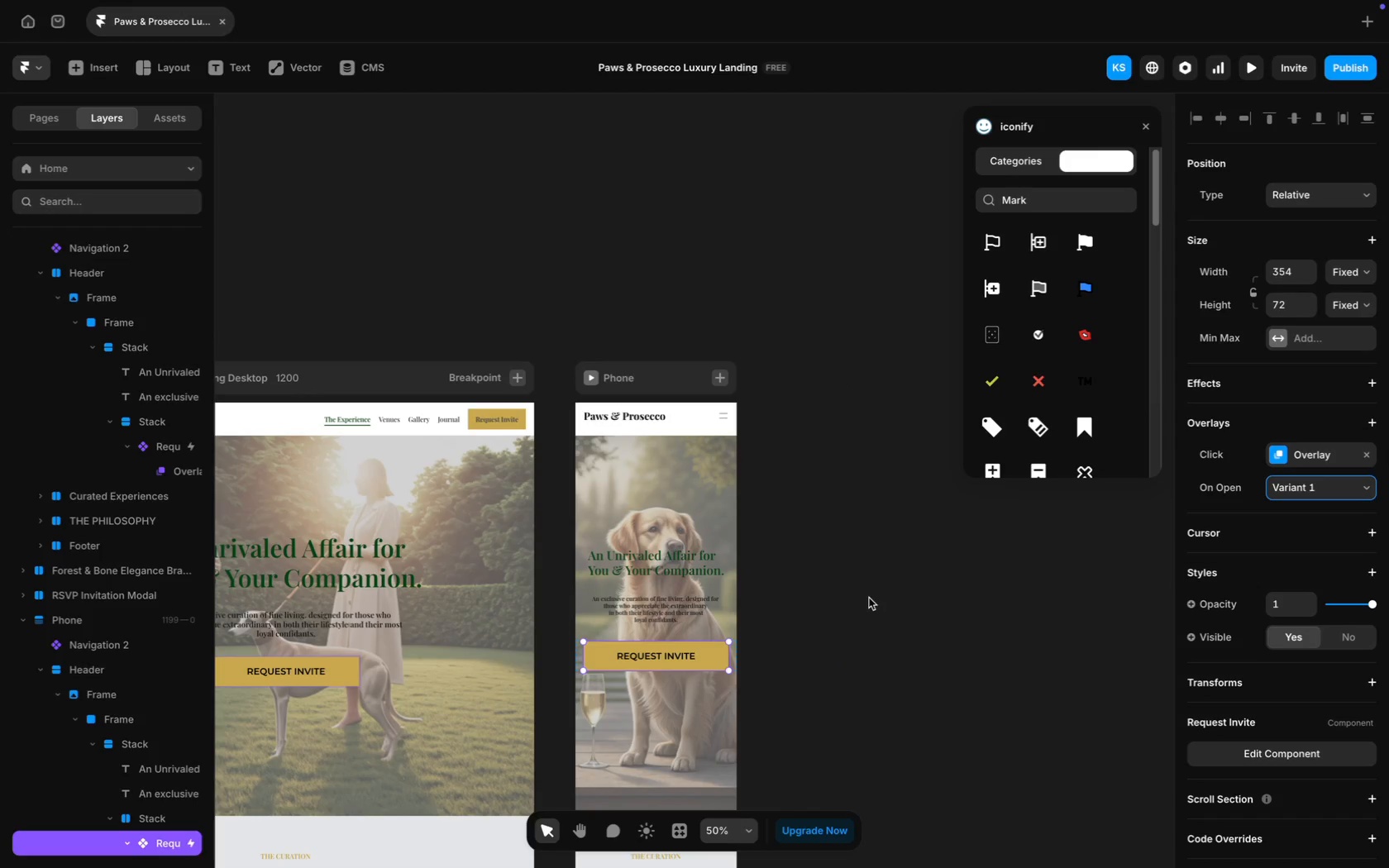 
scroll: coordinate [562, 470], scroll_direction: up, amount: 31.0
 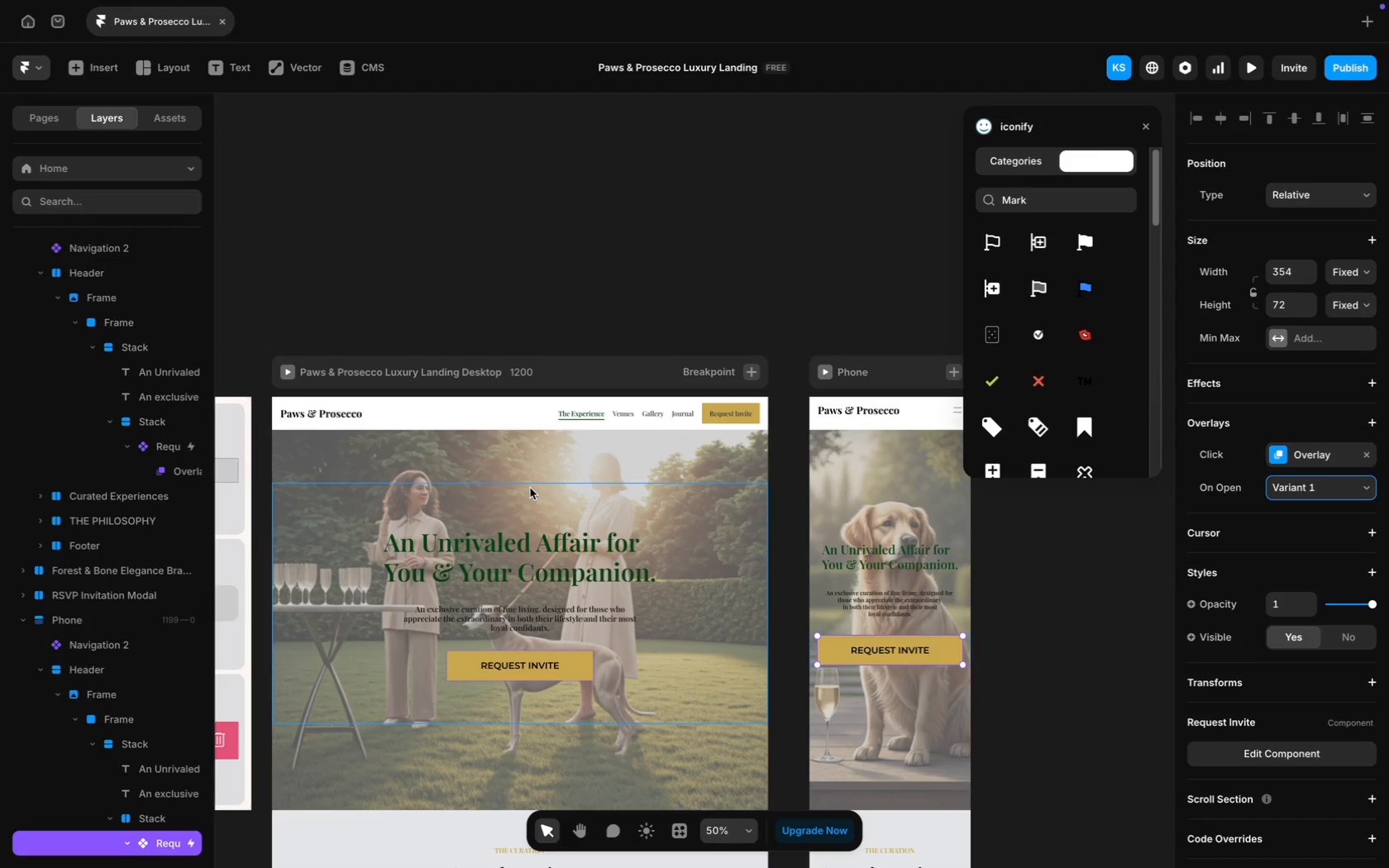 
left_click([530, 489])
 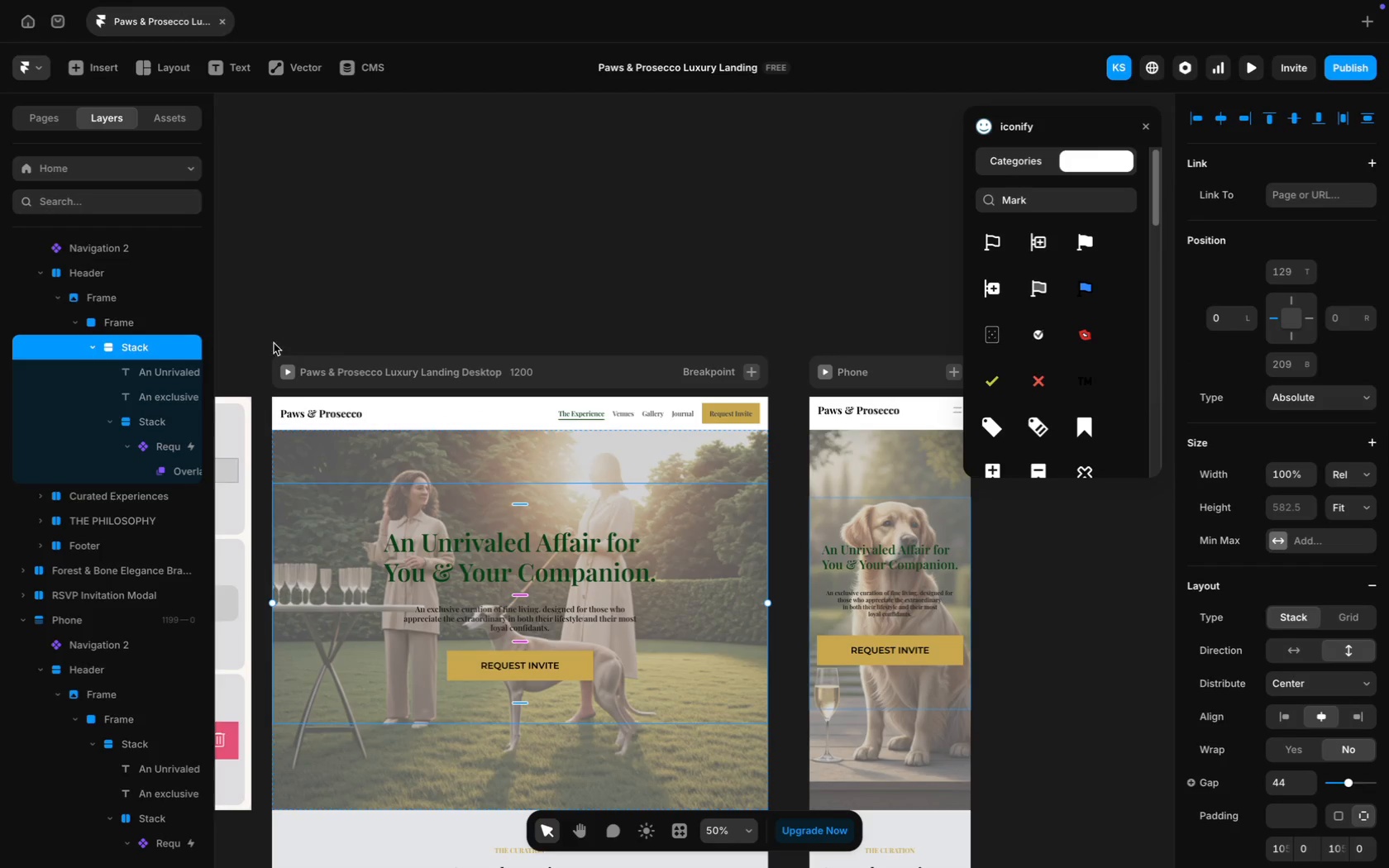 
left_click([453, 263])
 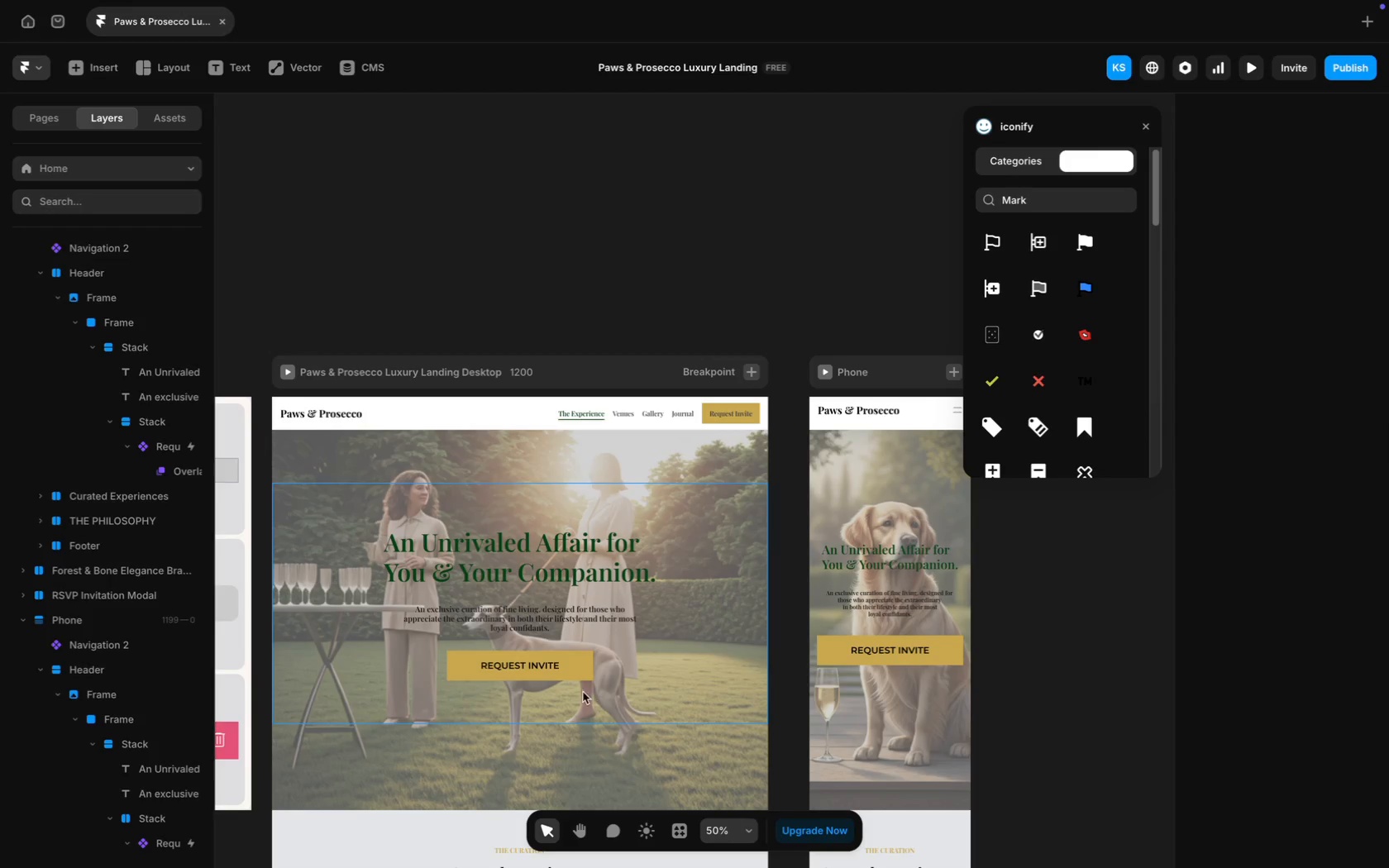 
left_click([580, 678])
 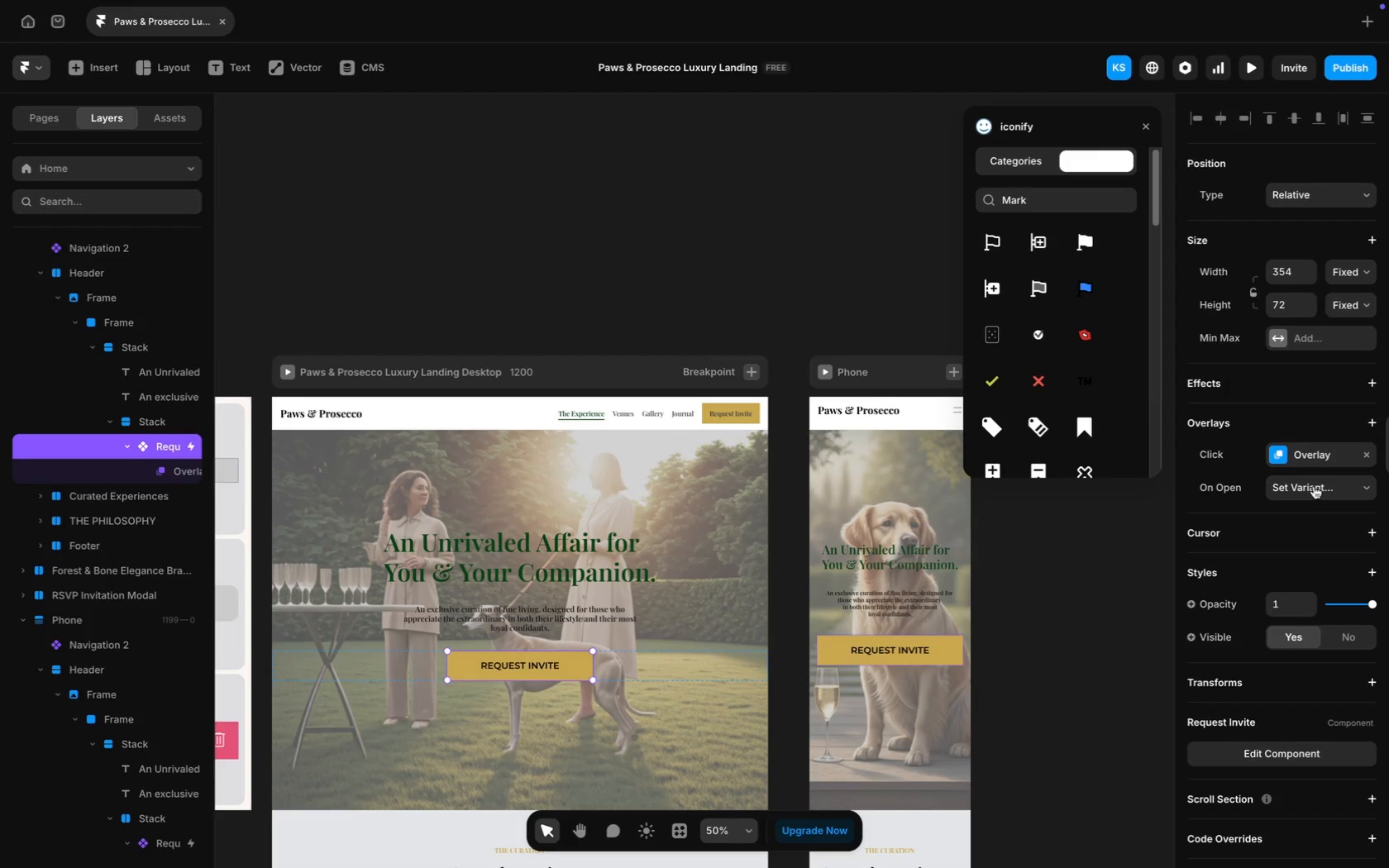 
left_click([1309, 453])
 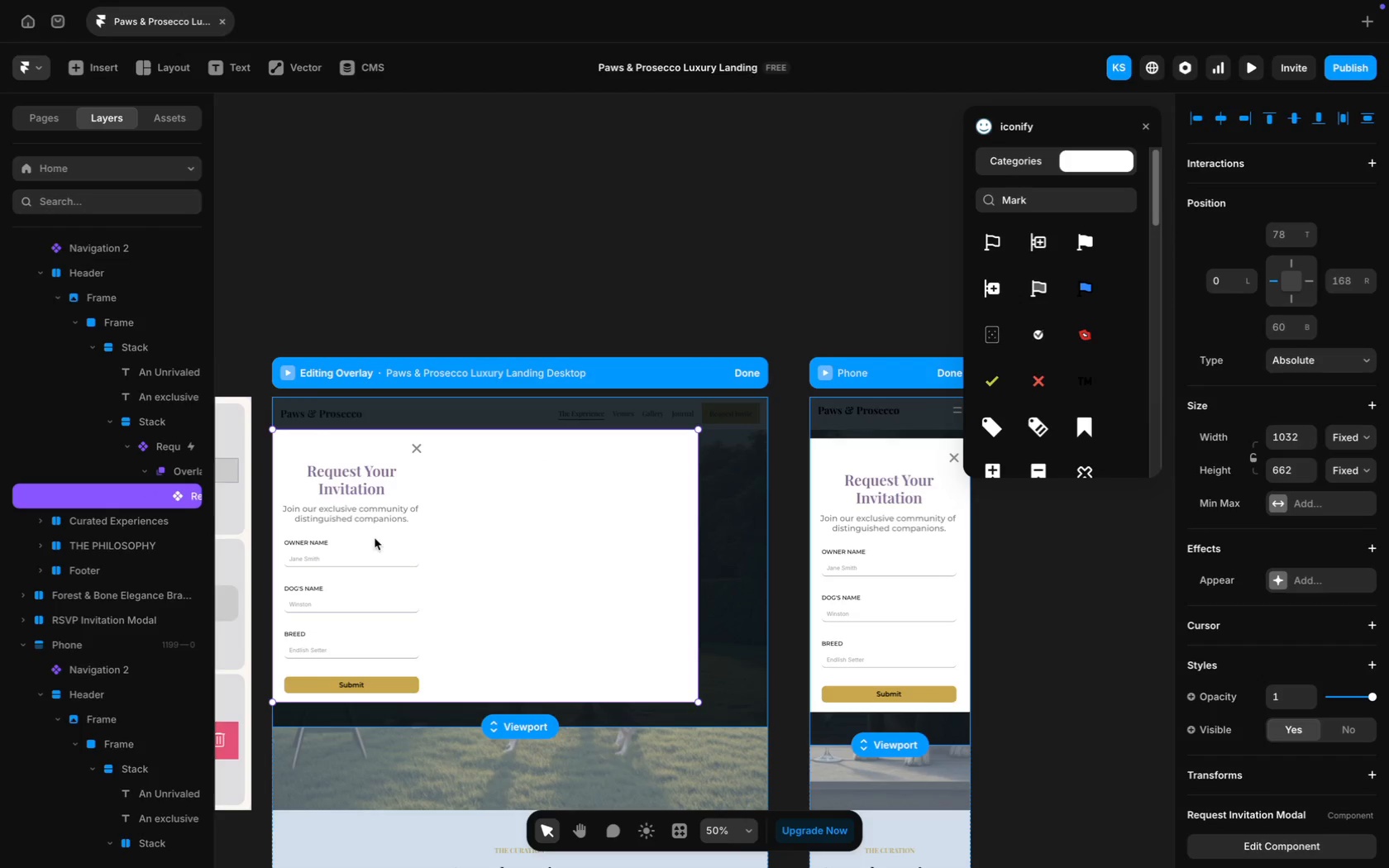 
scroll: coordinate [108, 498], scroll_direction: down, amount: 22.0
 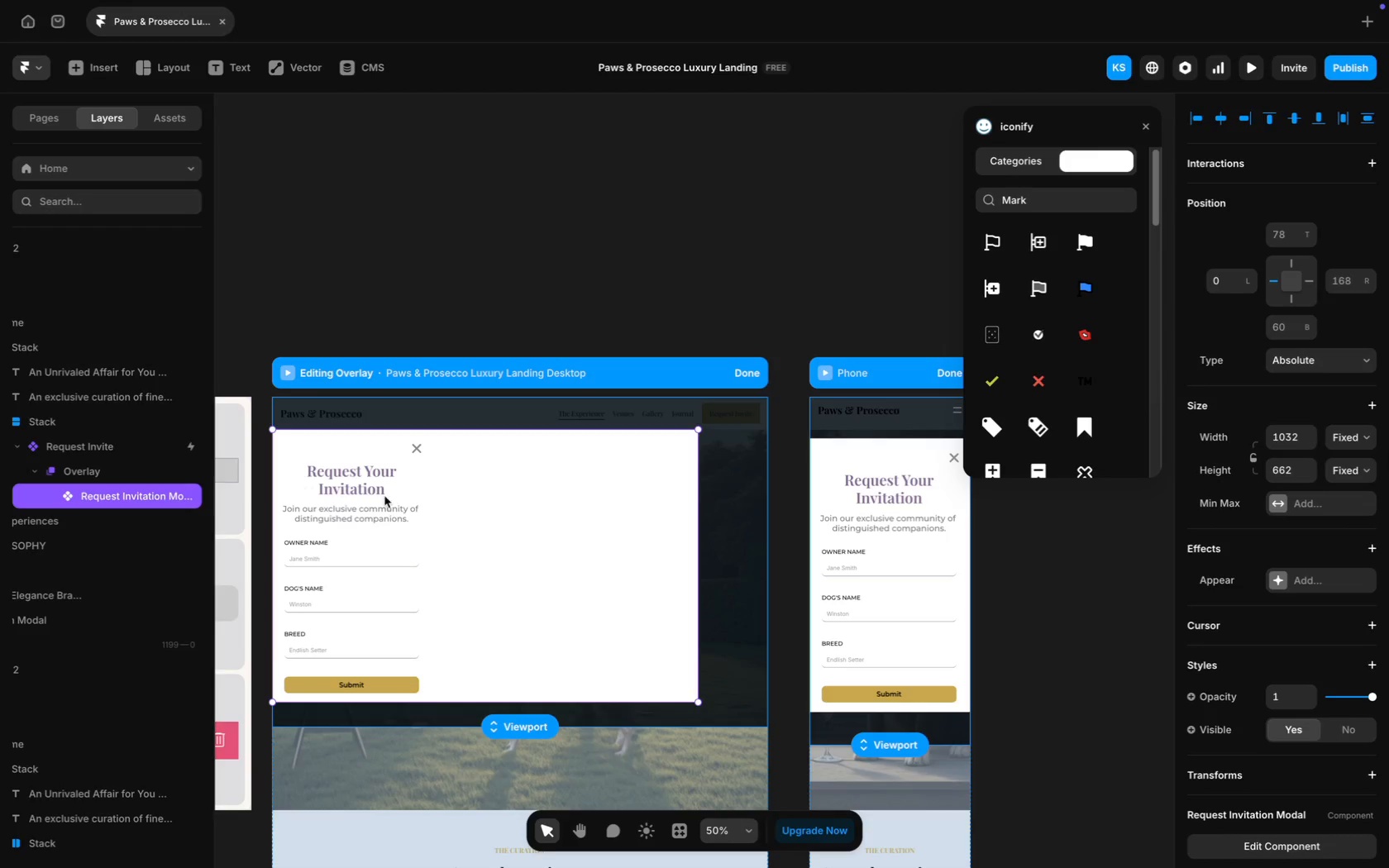 
right_click([159, 494])
 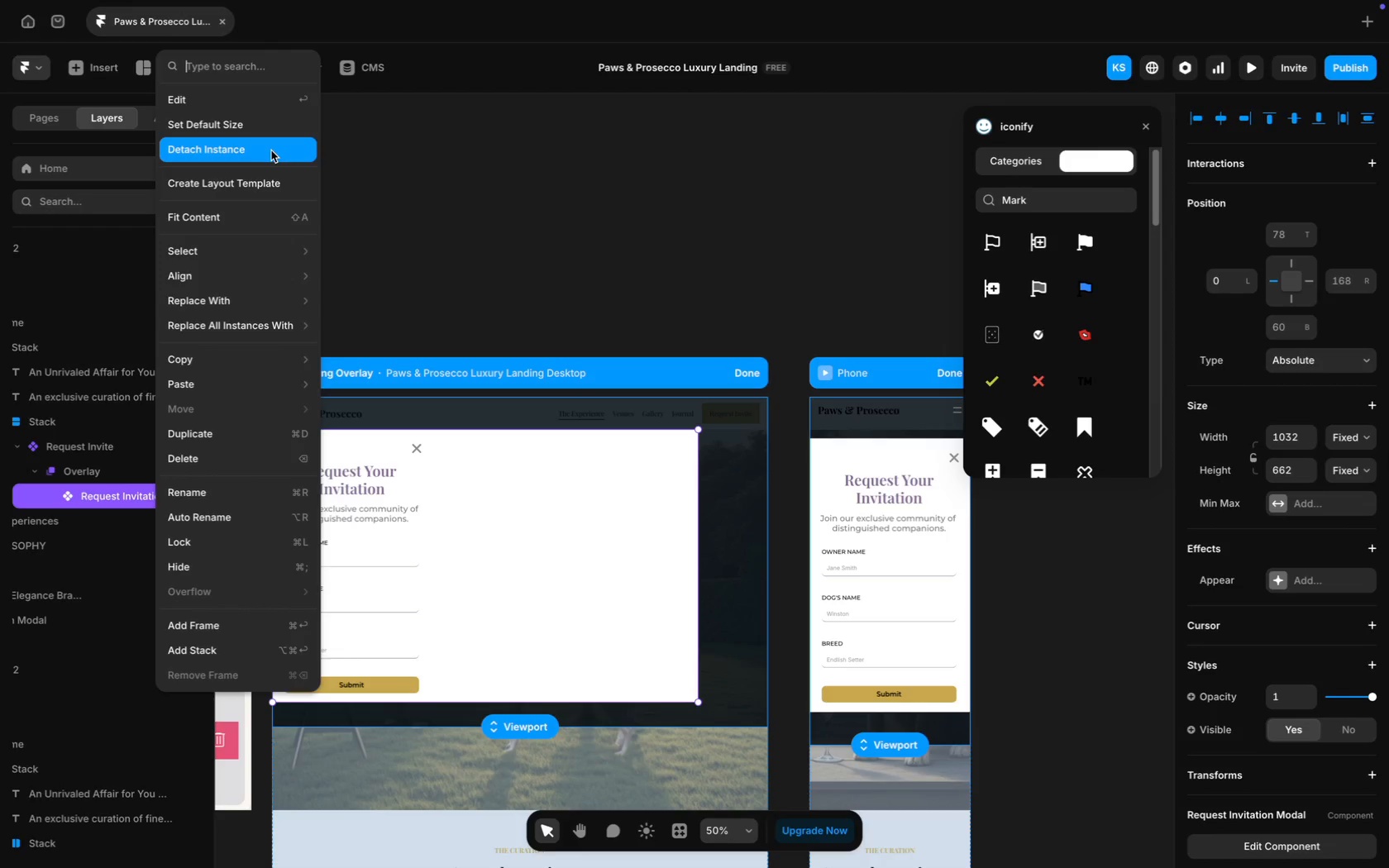 
left_click([265, 150])
 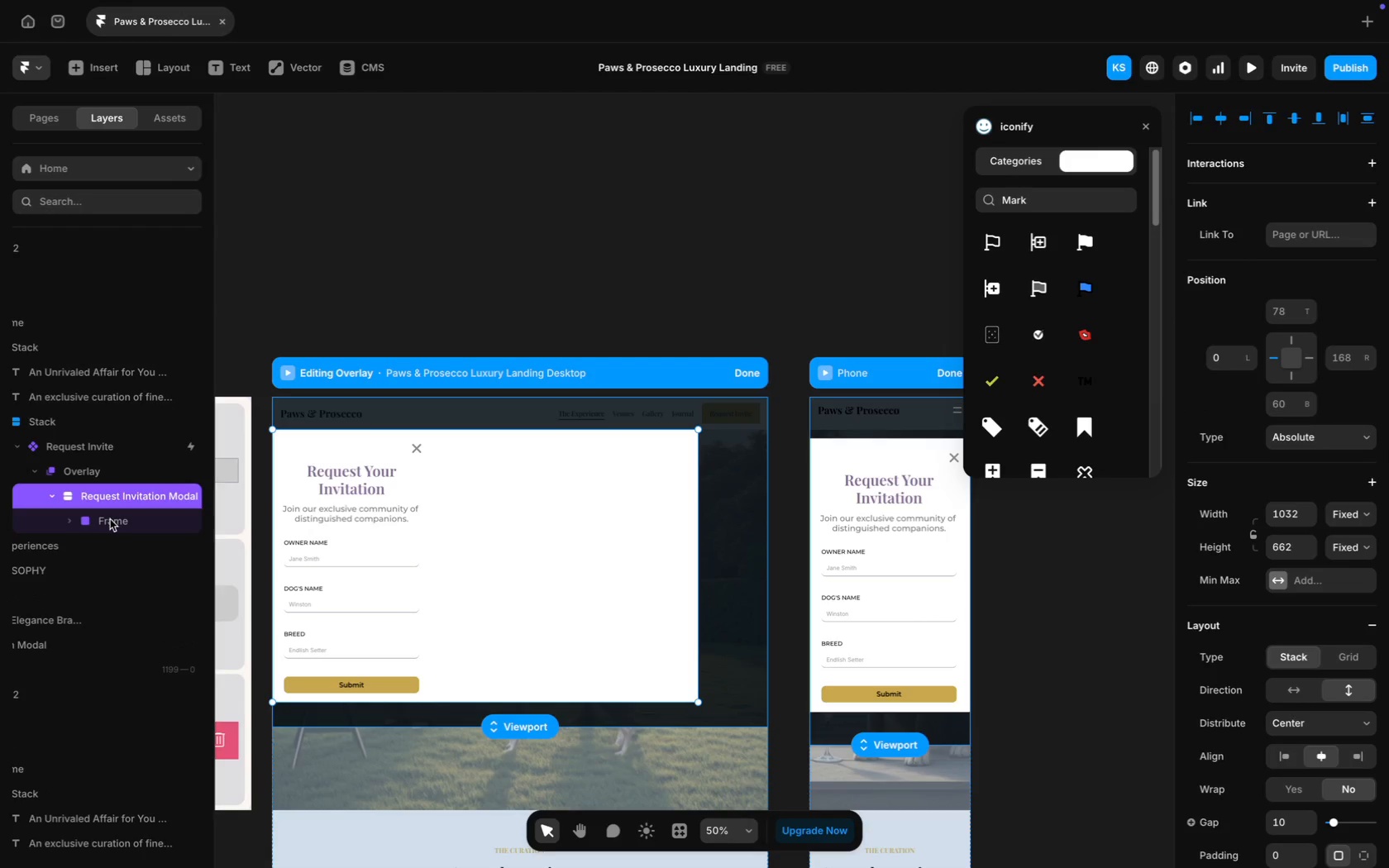 
left_click([110, 519])
 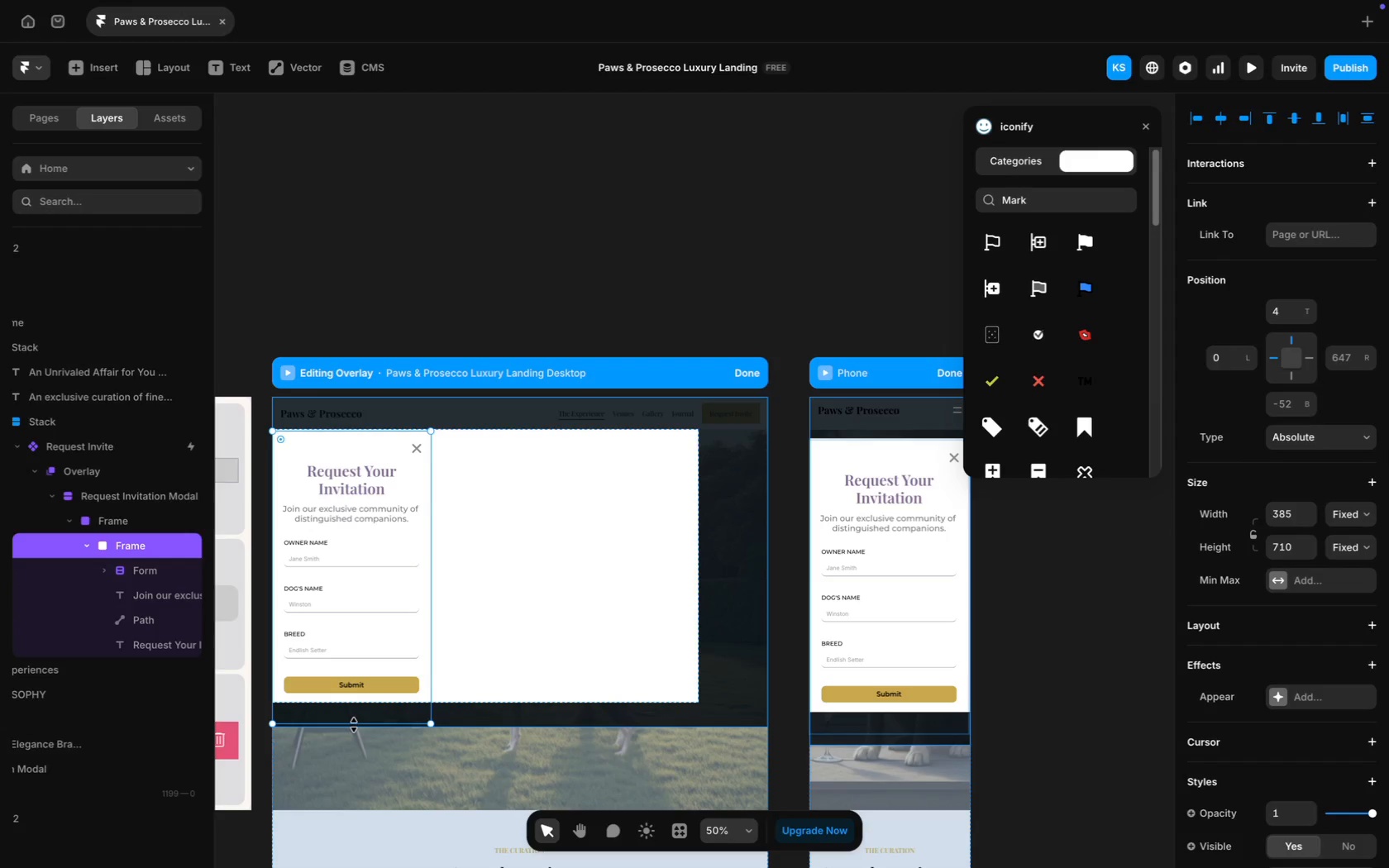 
wait(9.13)
 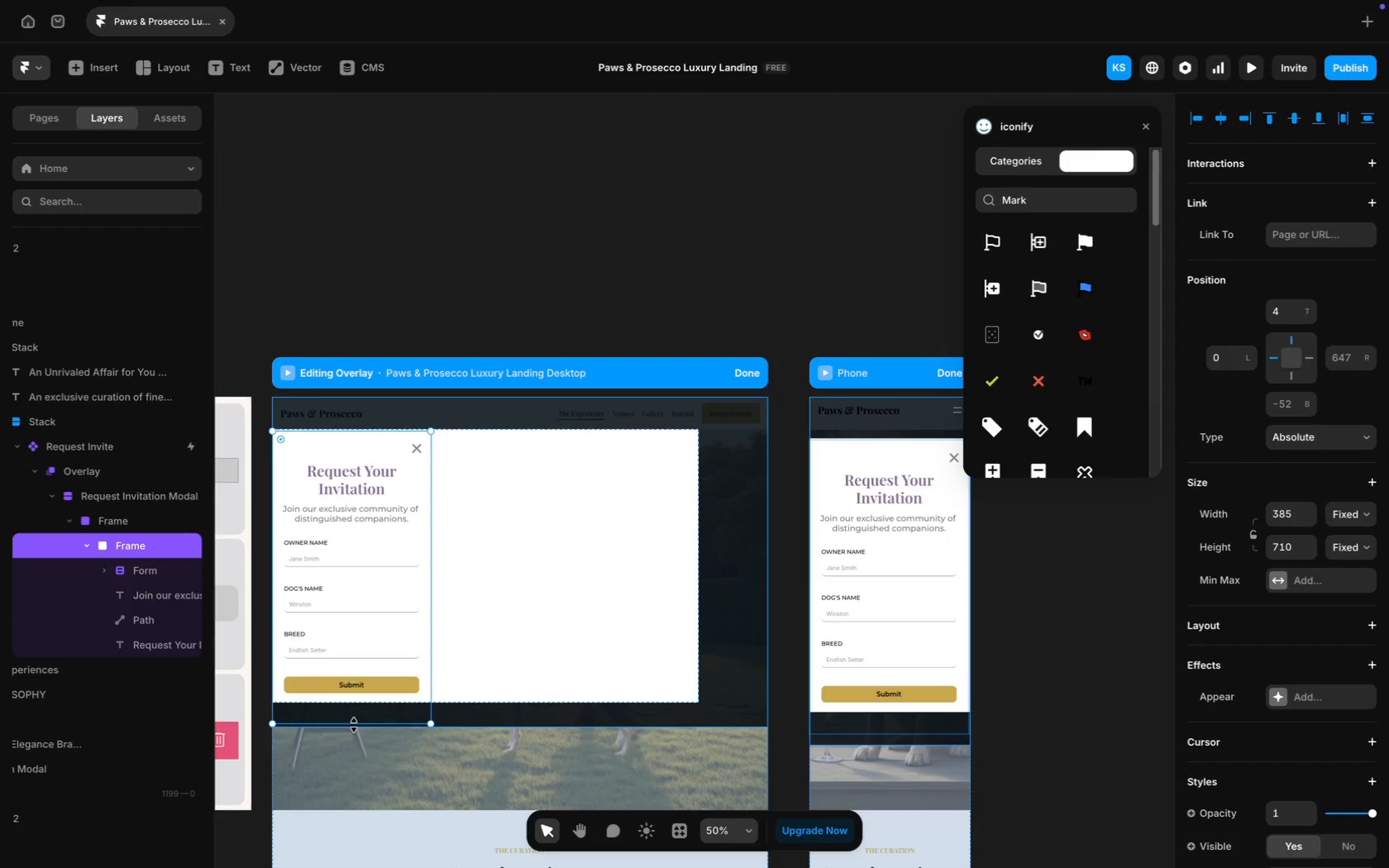 
left_click_drag(start_coordinate=[432, 521], to_coordinate=[701, 536])
 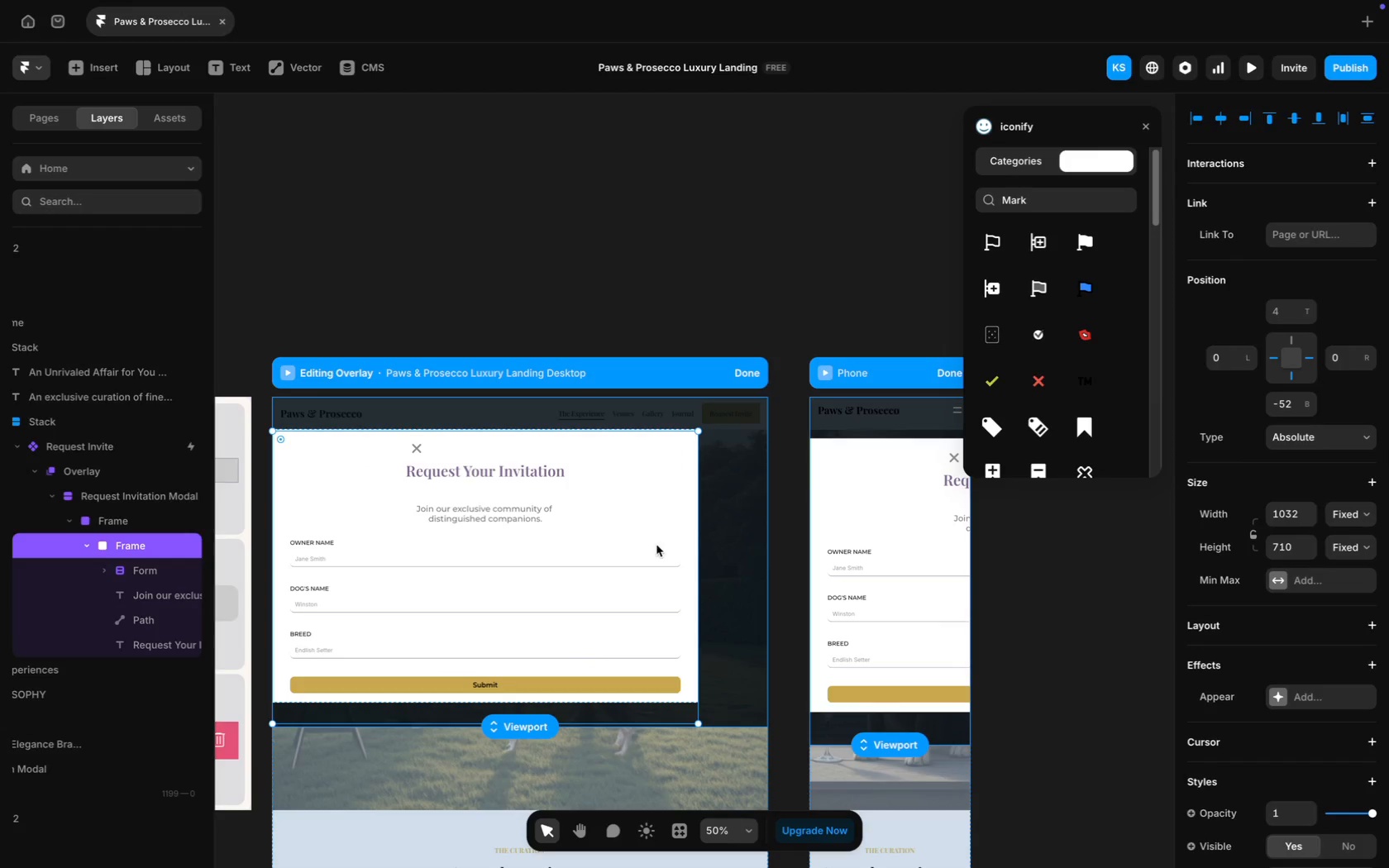 
left_click_drag(start_coordinate=[699, 535], to_coordinate=[768, 543])
 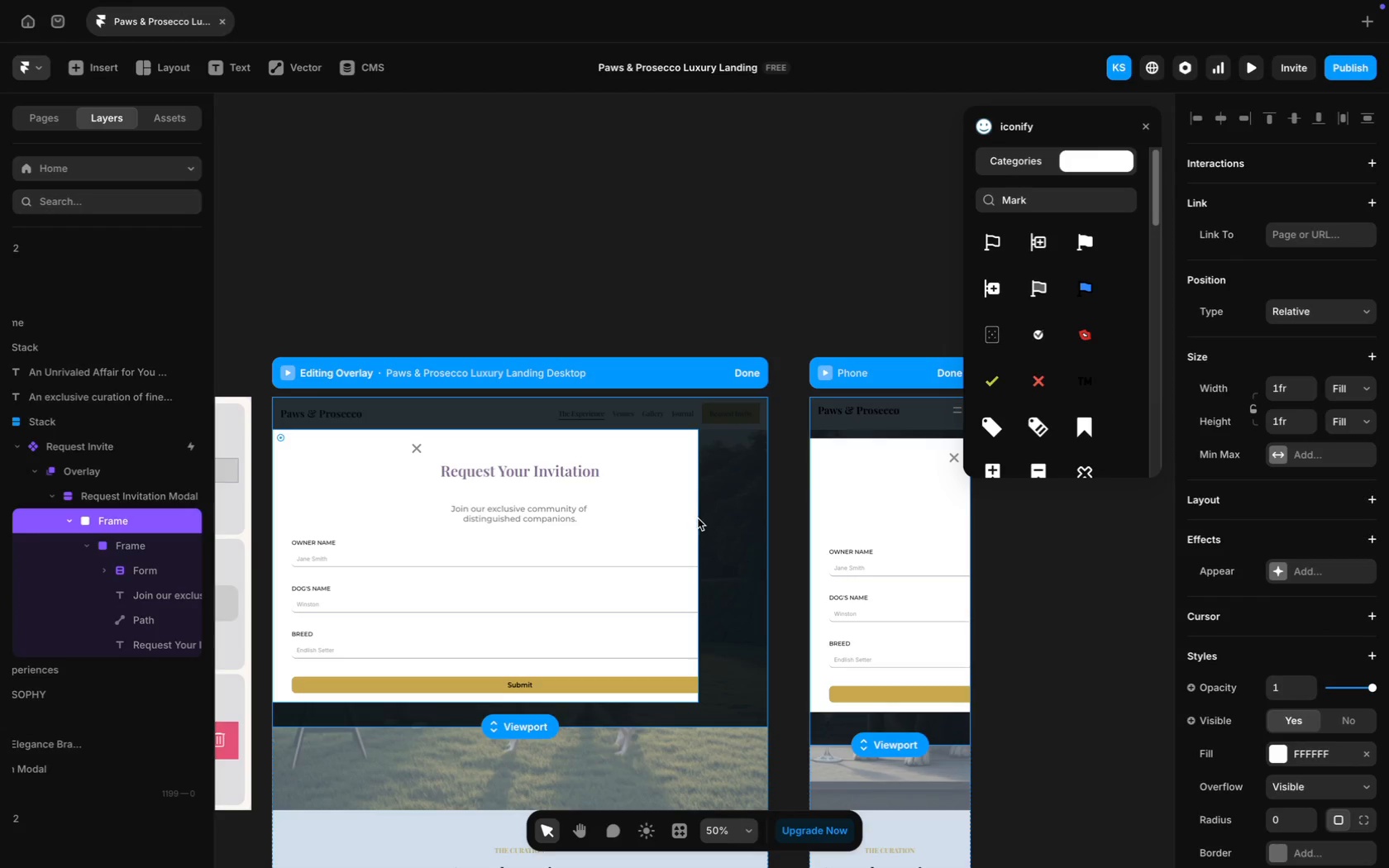 
left_click([165, 495])
 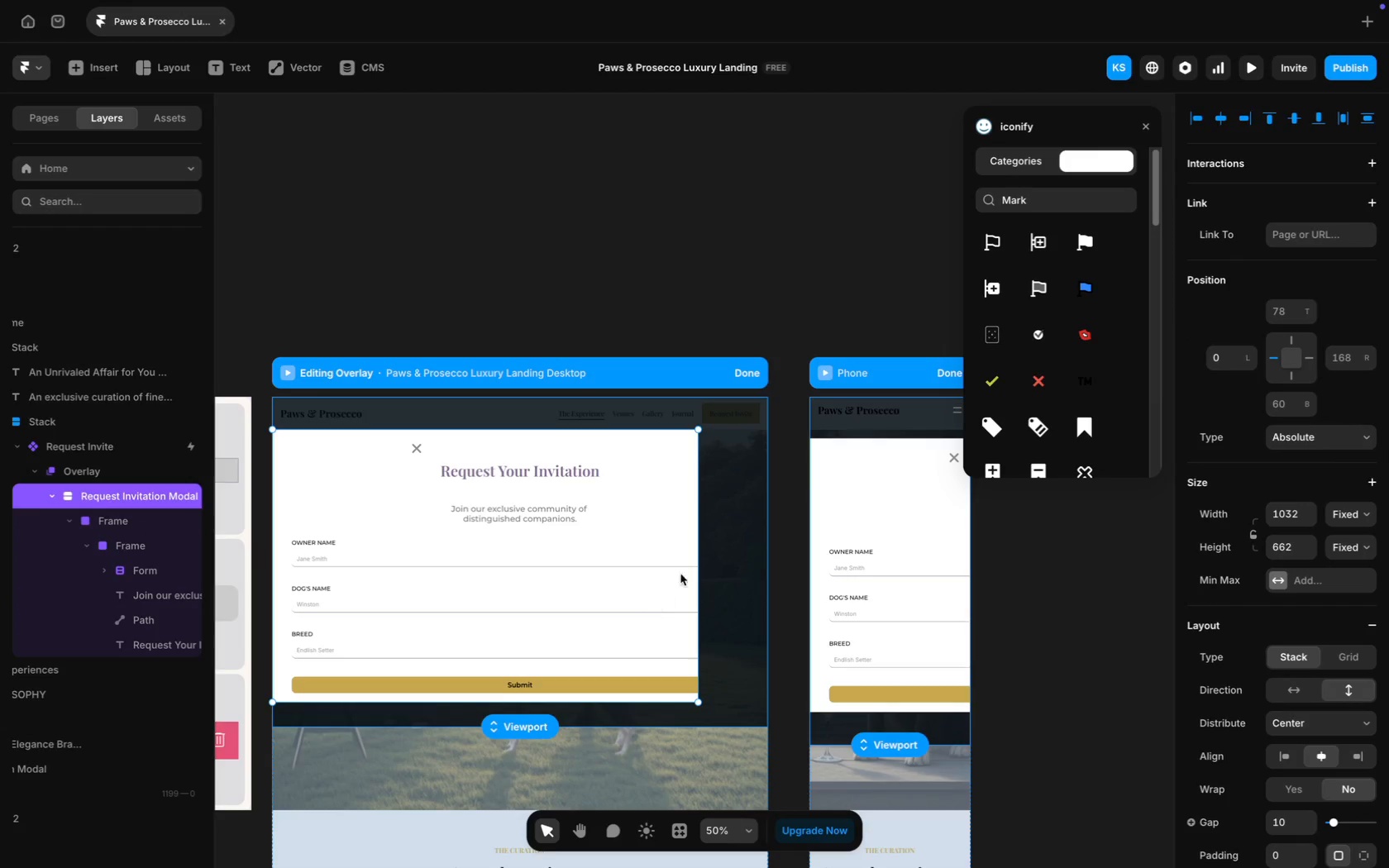 
left_click_drag(start_coordinate=[698, 563], to_coordinate=[765, 567])
 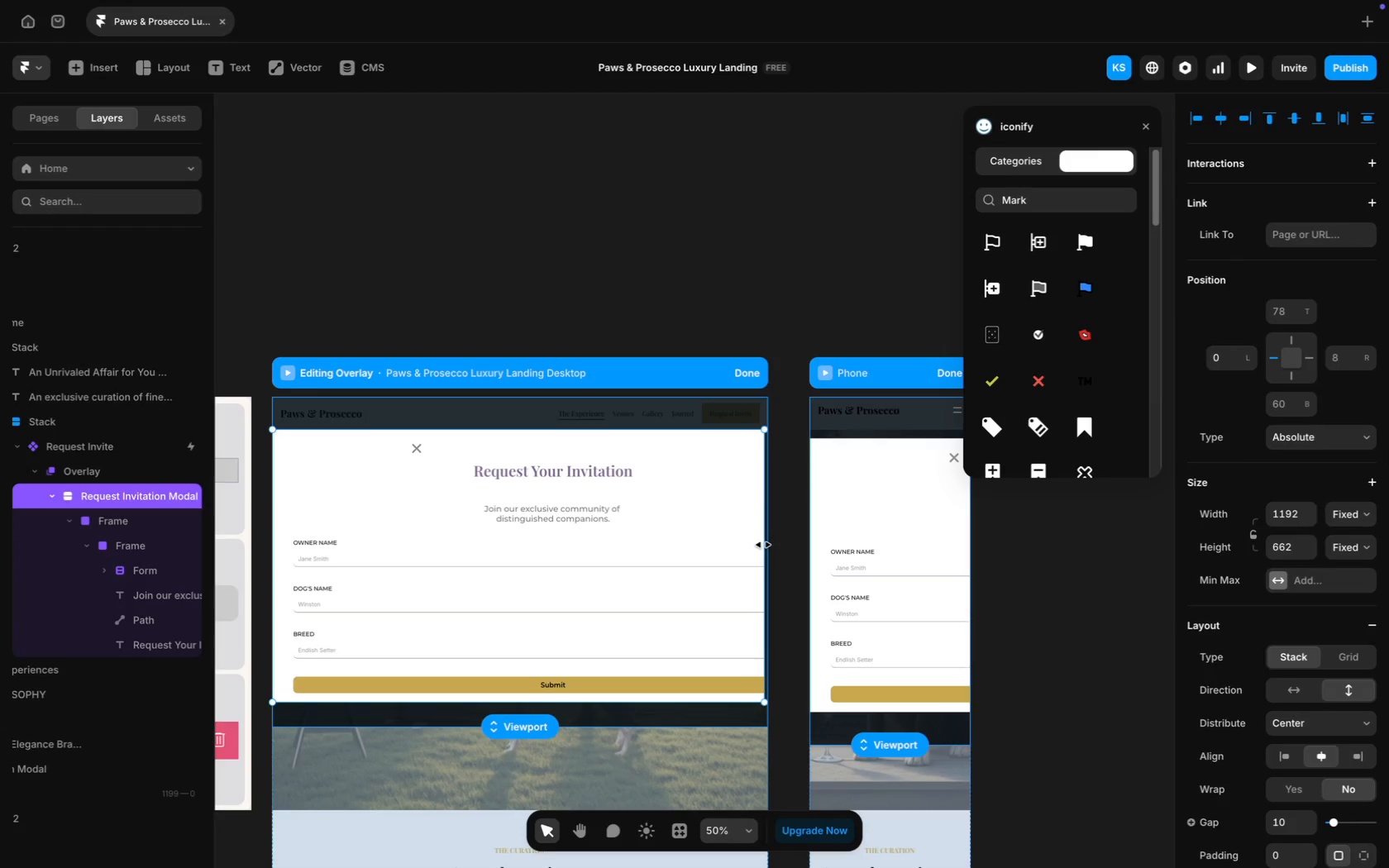 
key(Meta+Z)
 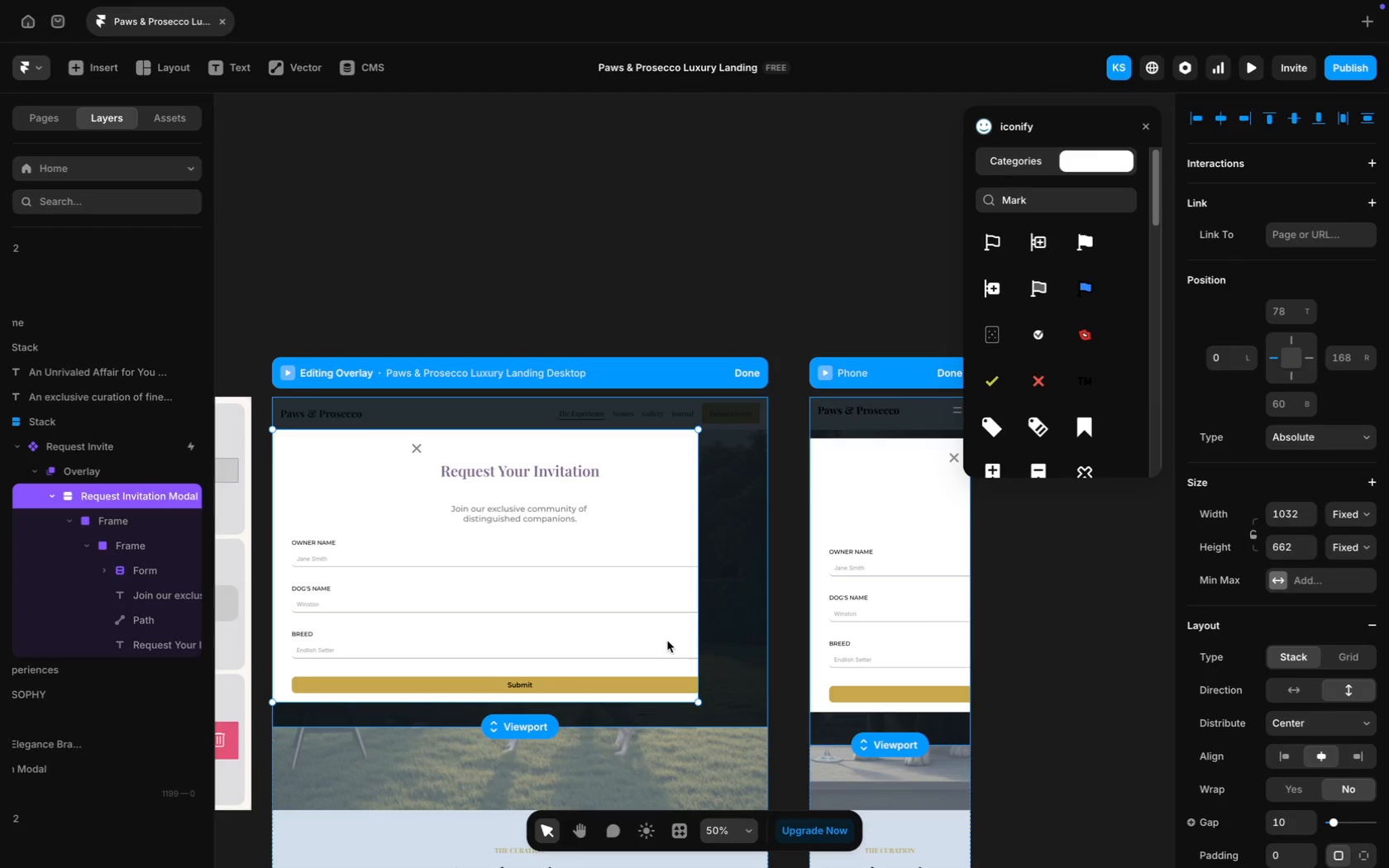 
scroll: coordinate [692, 618], scroll_direction: down, amount: 13.0
 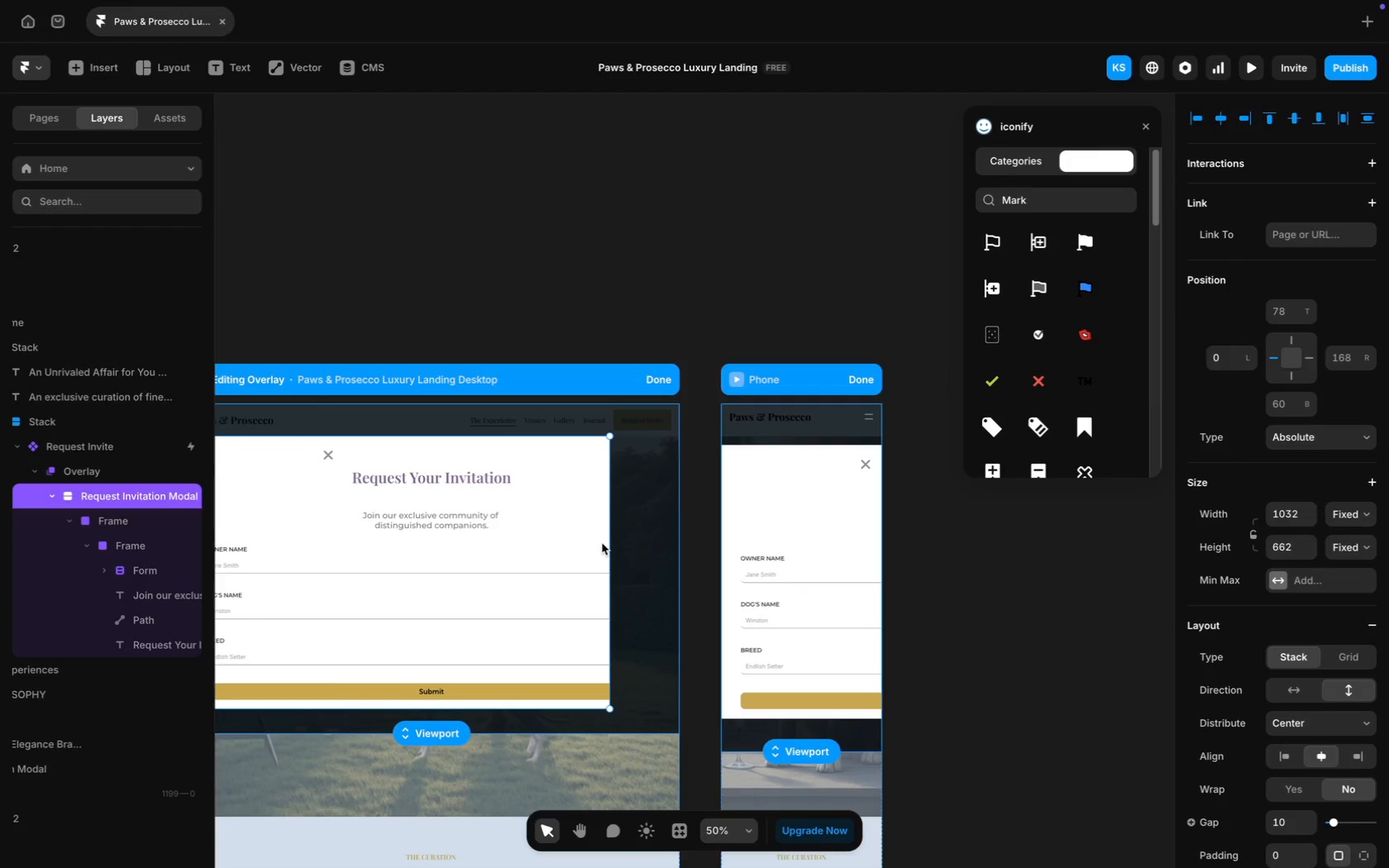 
left_click_drag(start_coordinate=[608, 539], to_coordinate=[677, 546])
 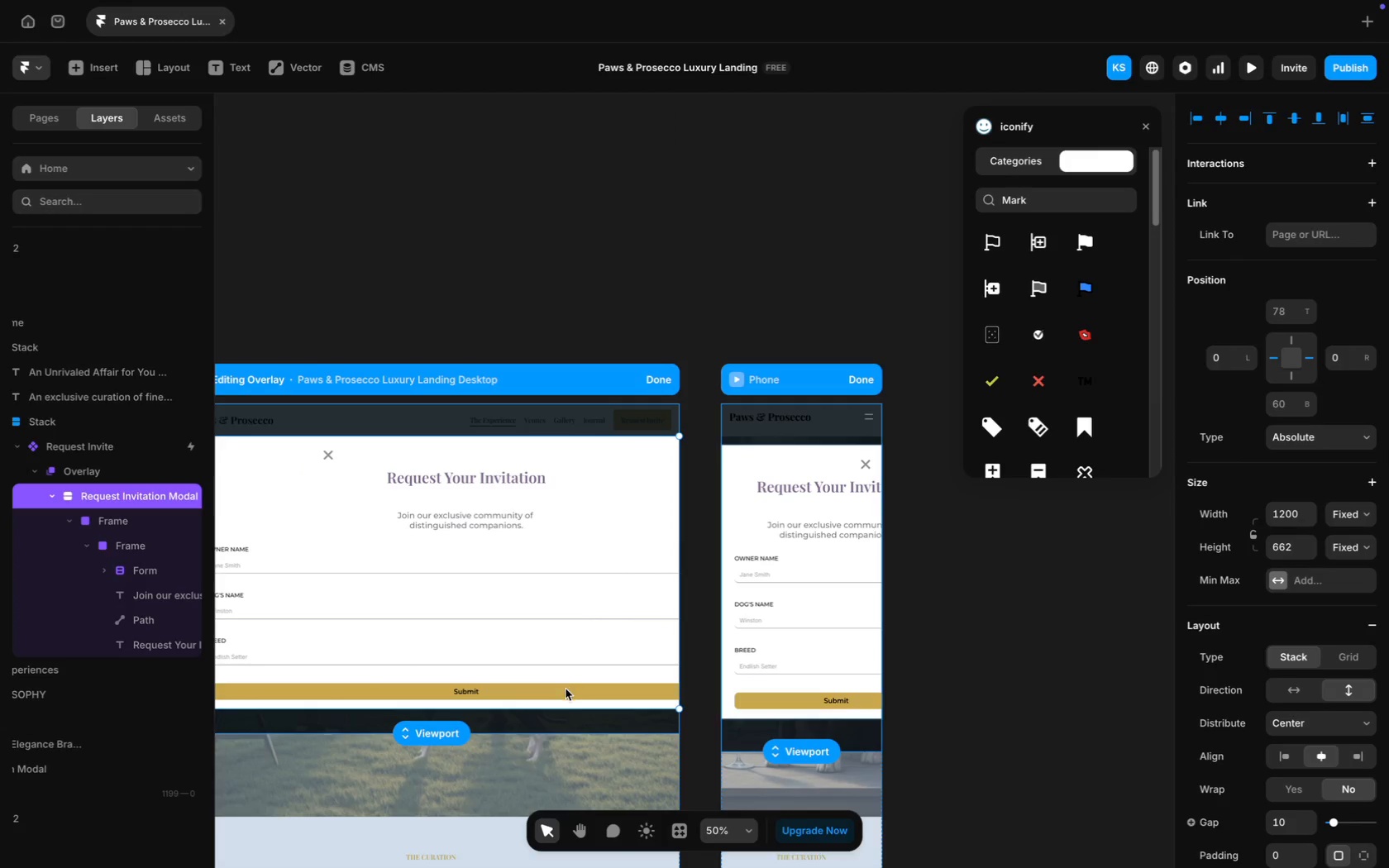 
scroll: coordinate [566, 689], scroll_direction: up, amount: 20.0
 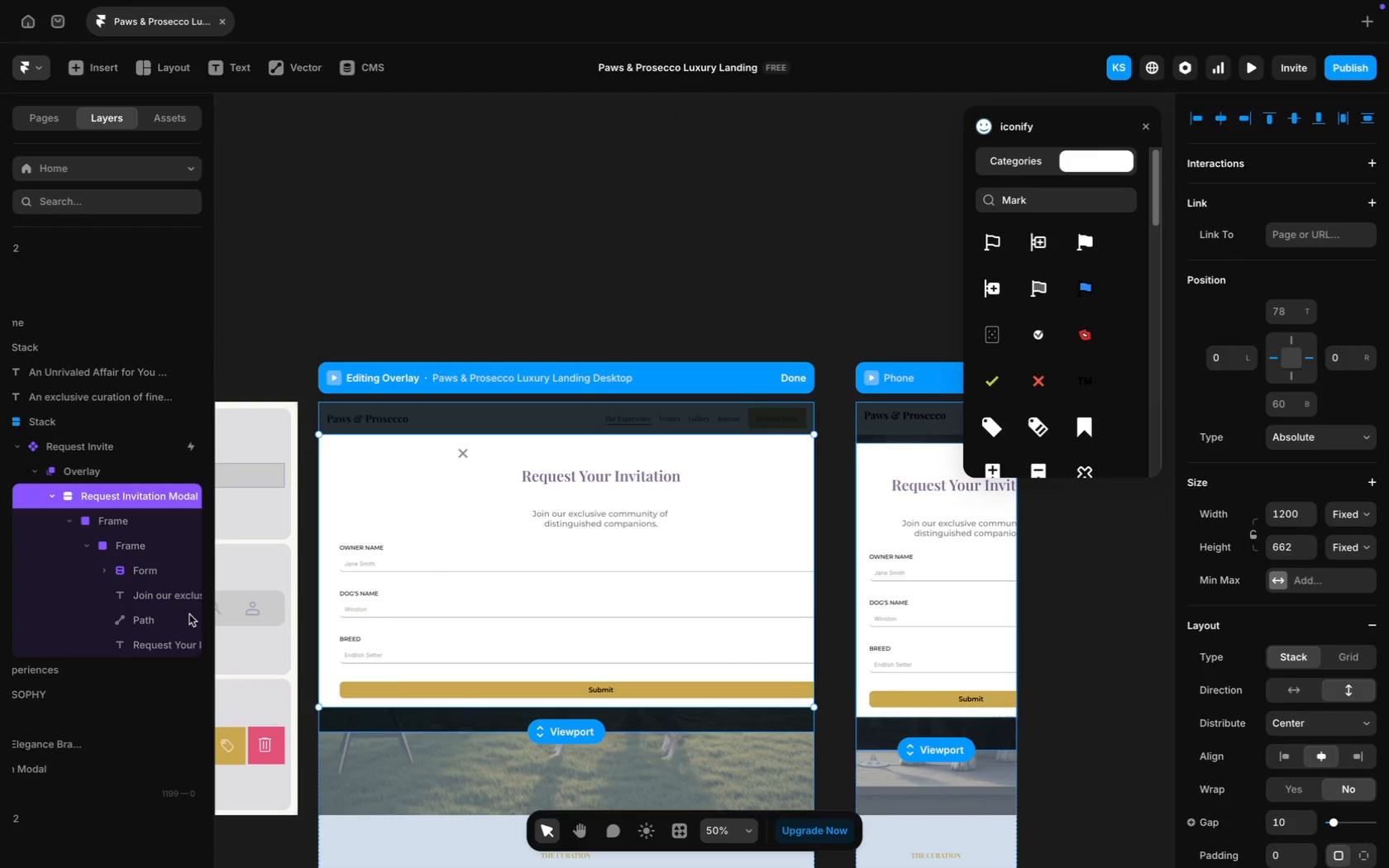 
left_click([141, 598])
 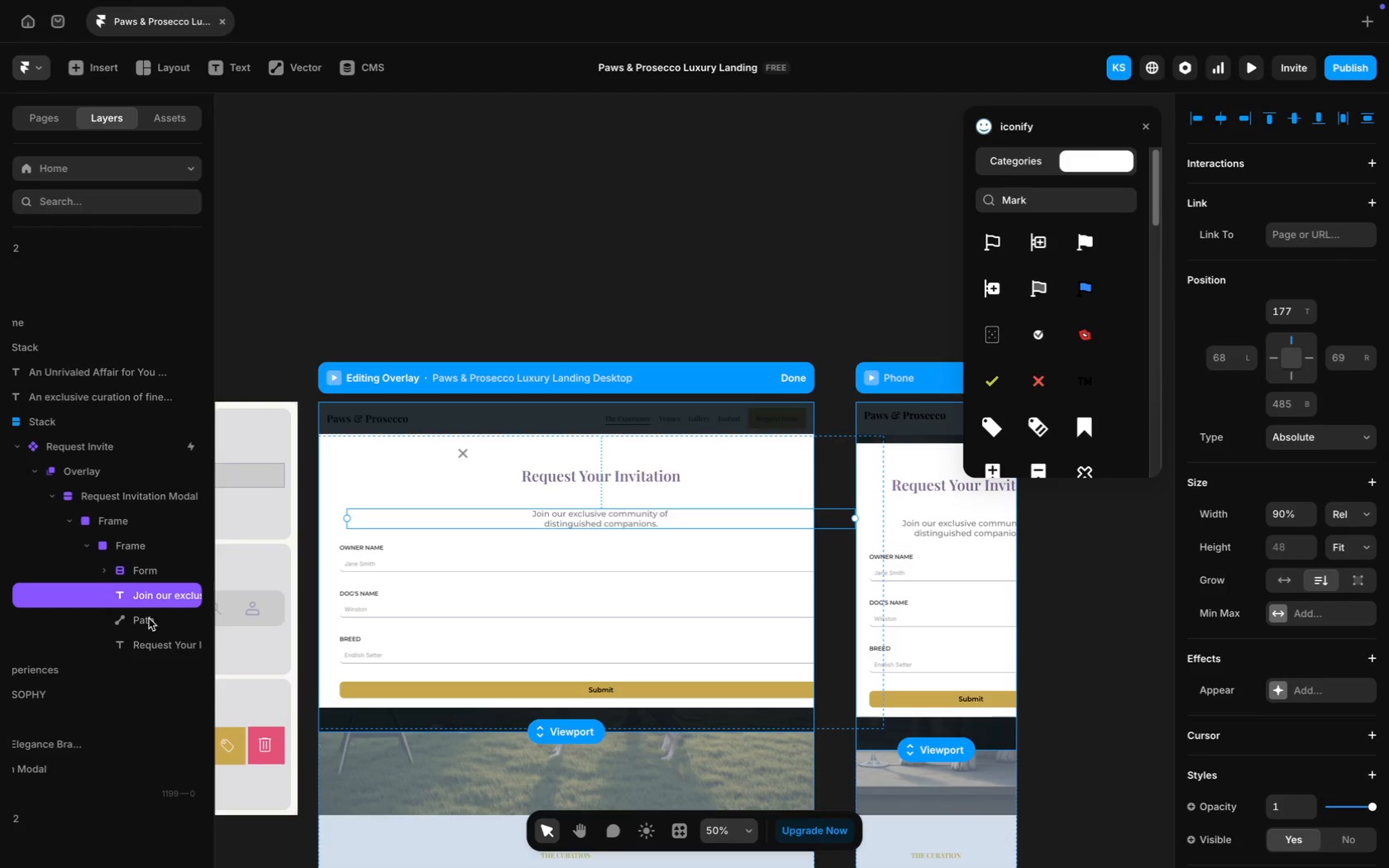 
left_click([155, 642])
 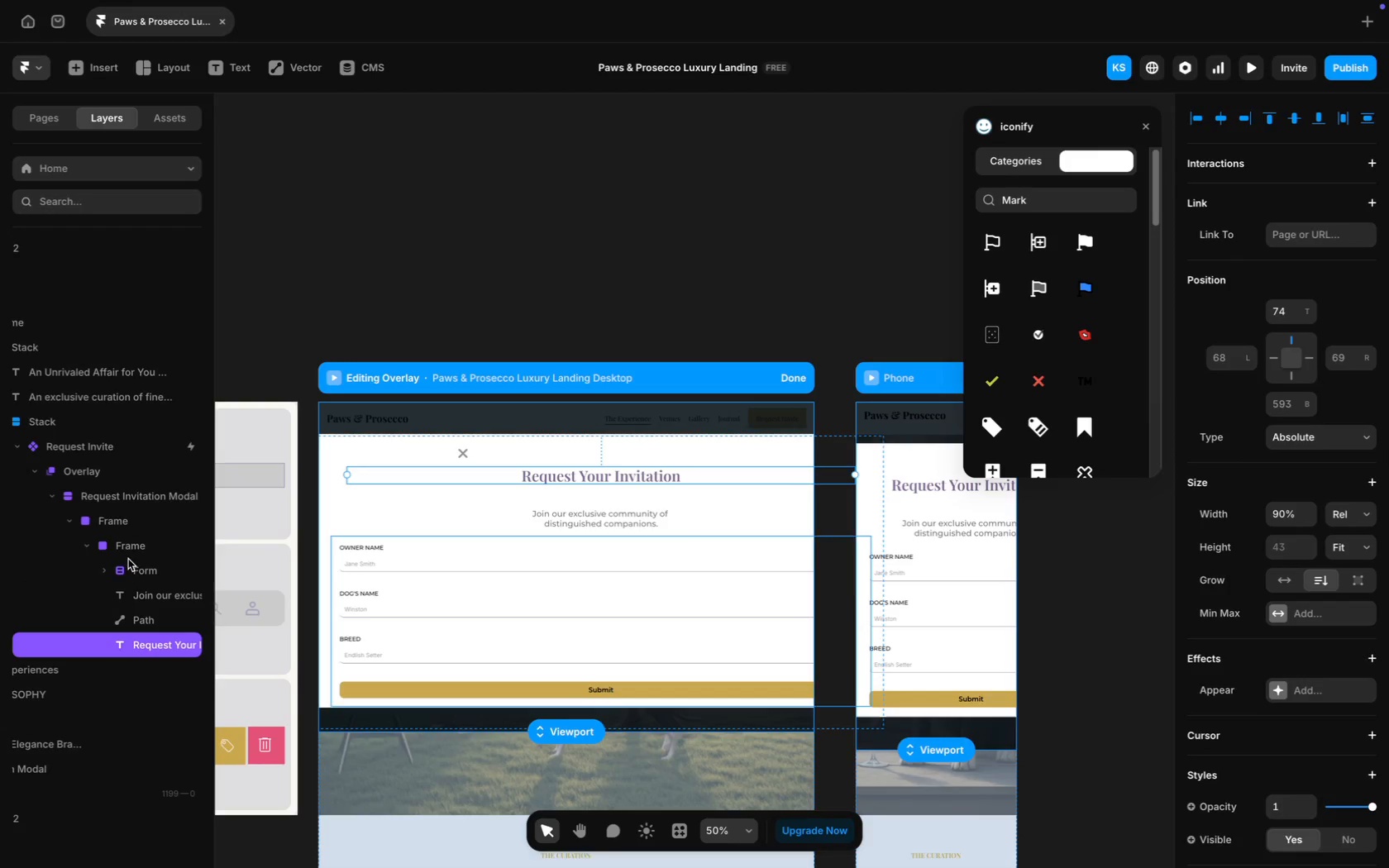 
left_click([123, 548])
 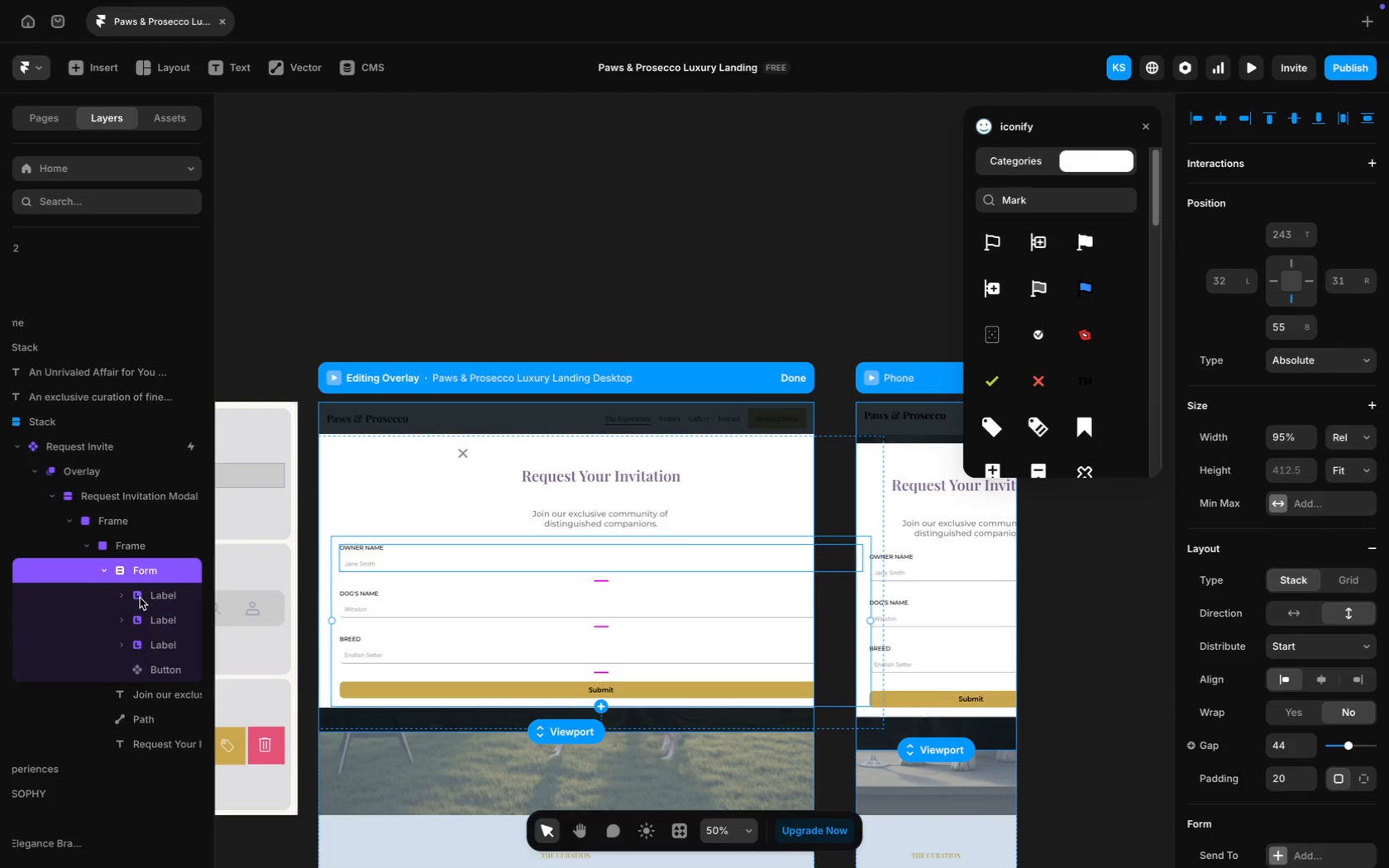 
left_click([150, 673])
 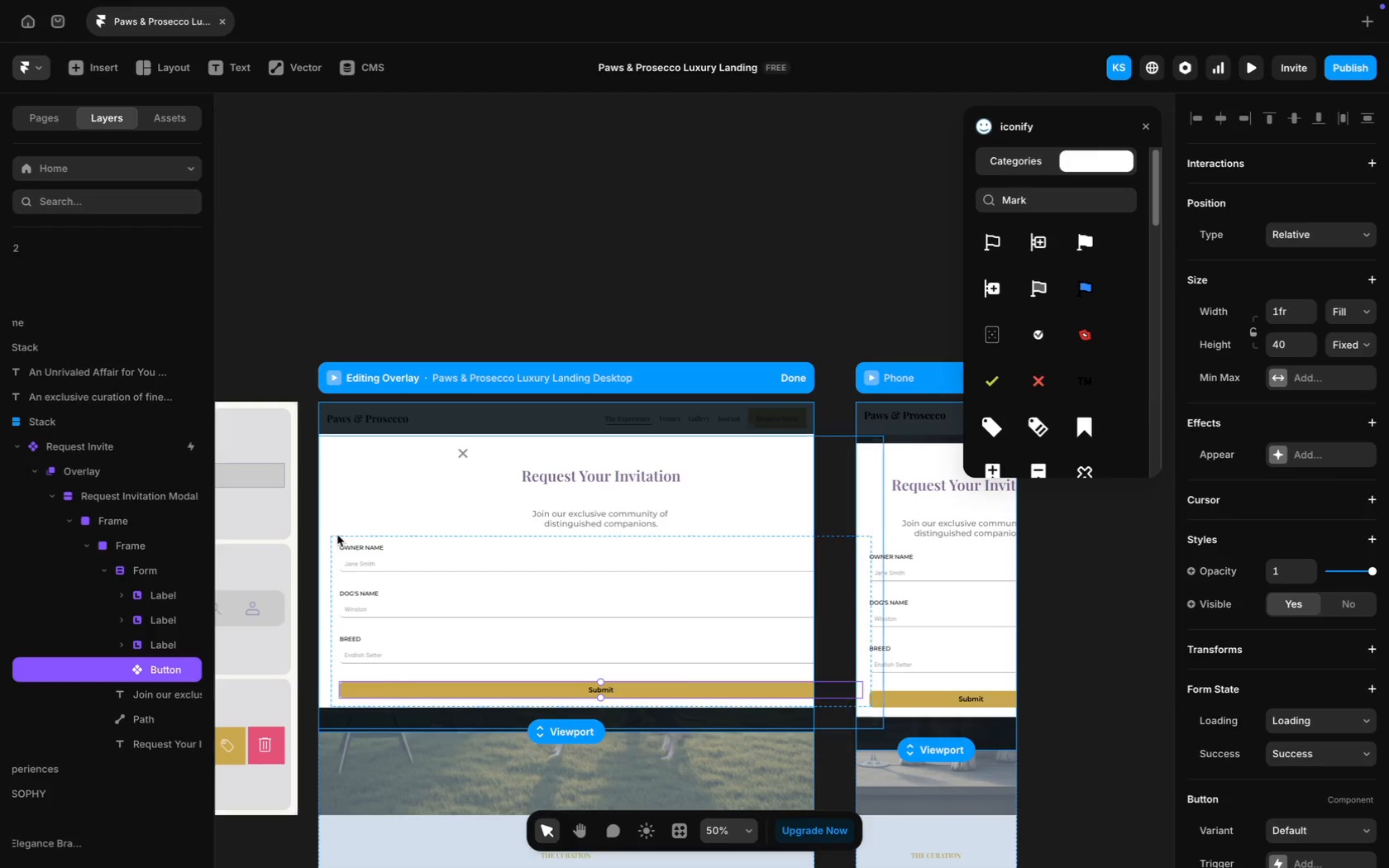 
wait(7.16)
 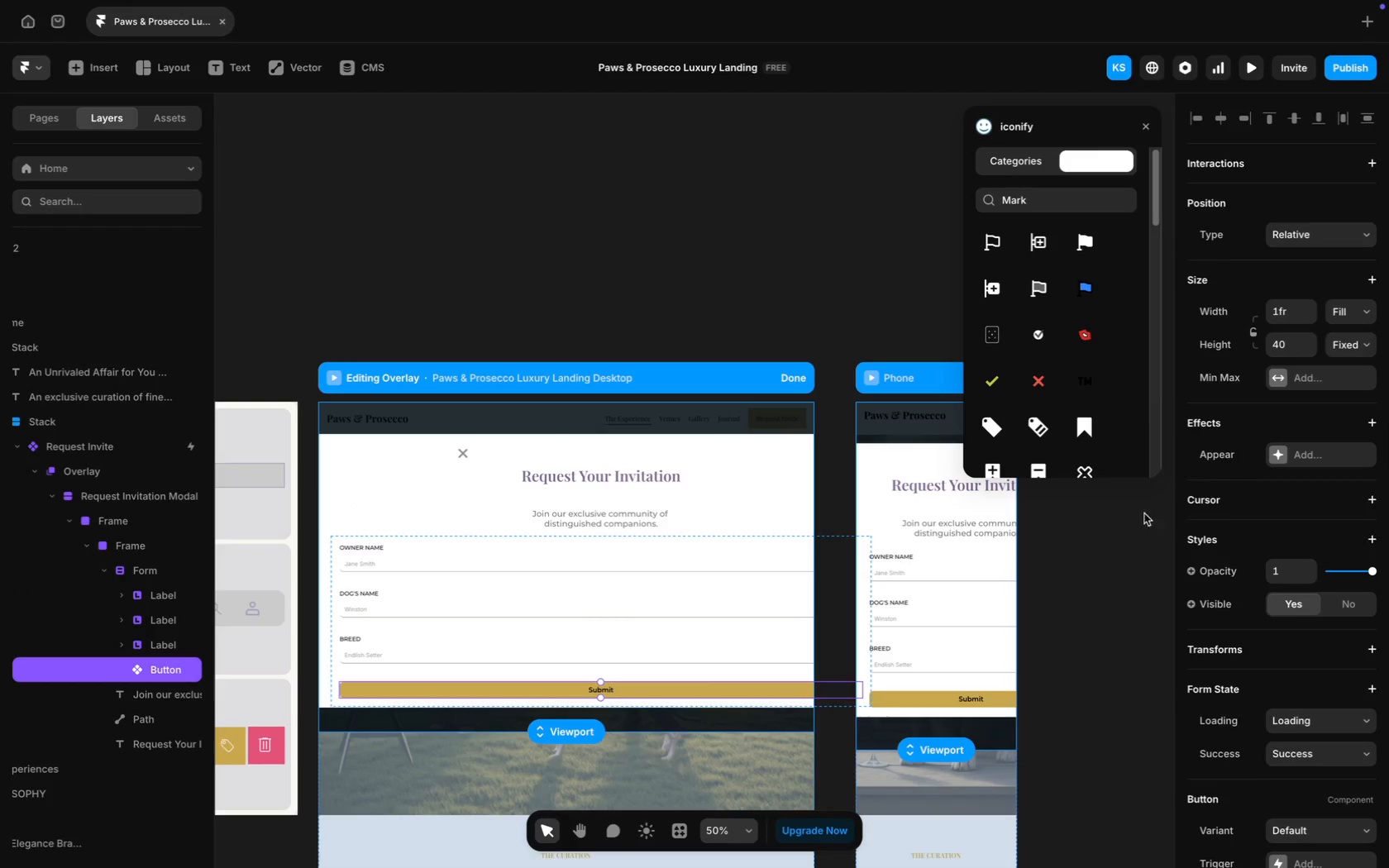 
scroll: coordinate [1296, 408], scroll_direction: up, amount: 6.0
 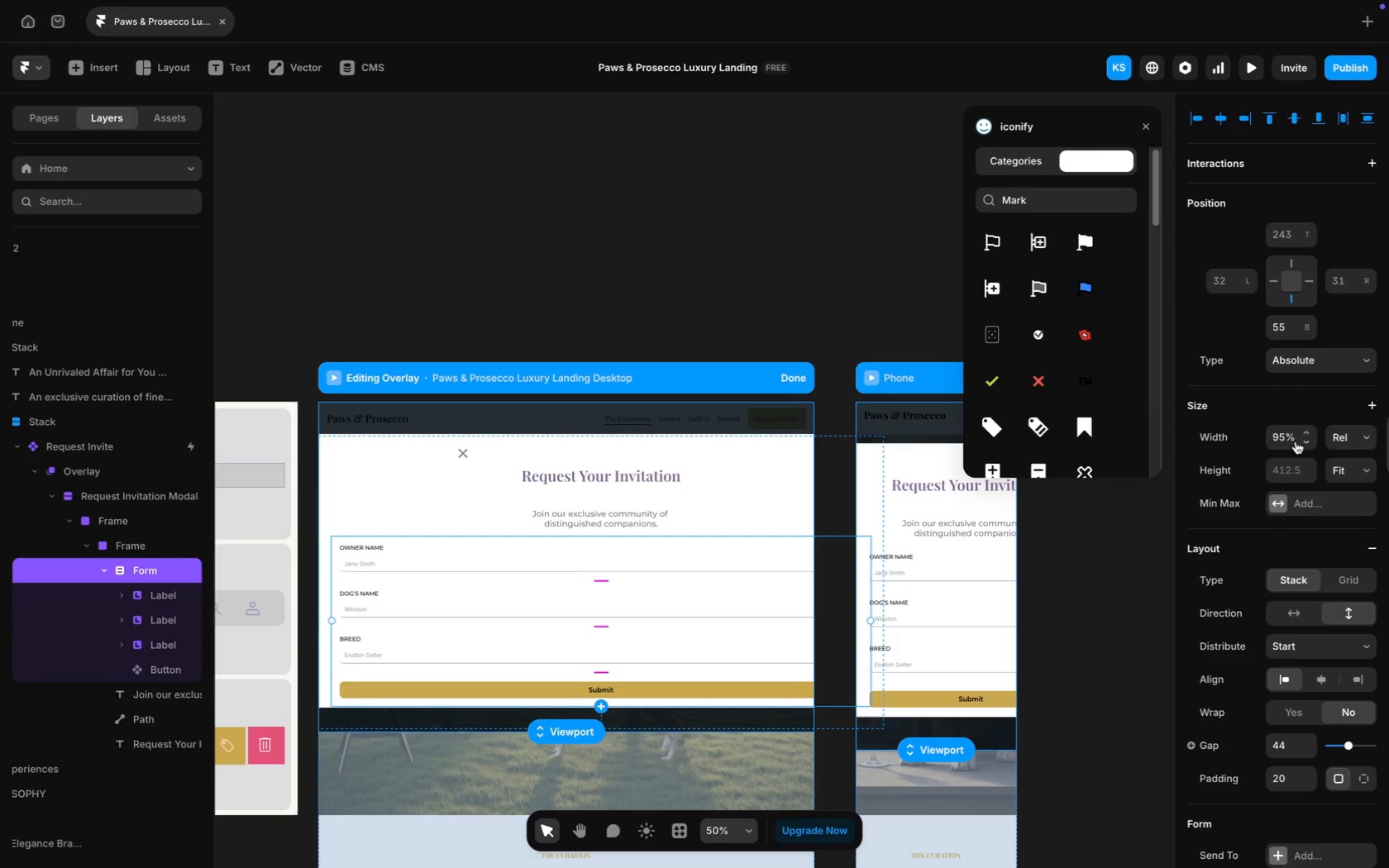 
left_click([1282, 439])
 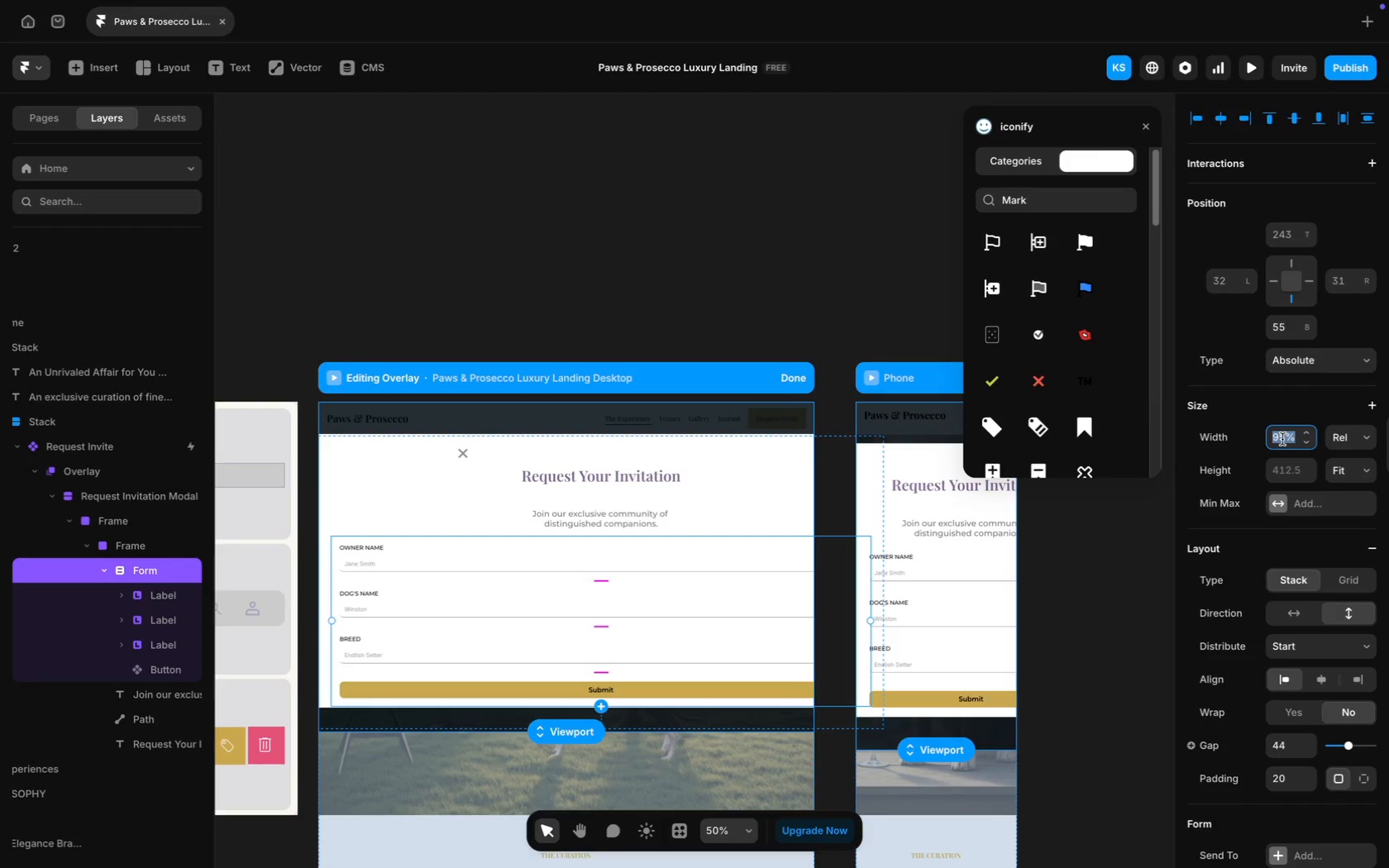 
type(90%)
 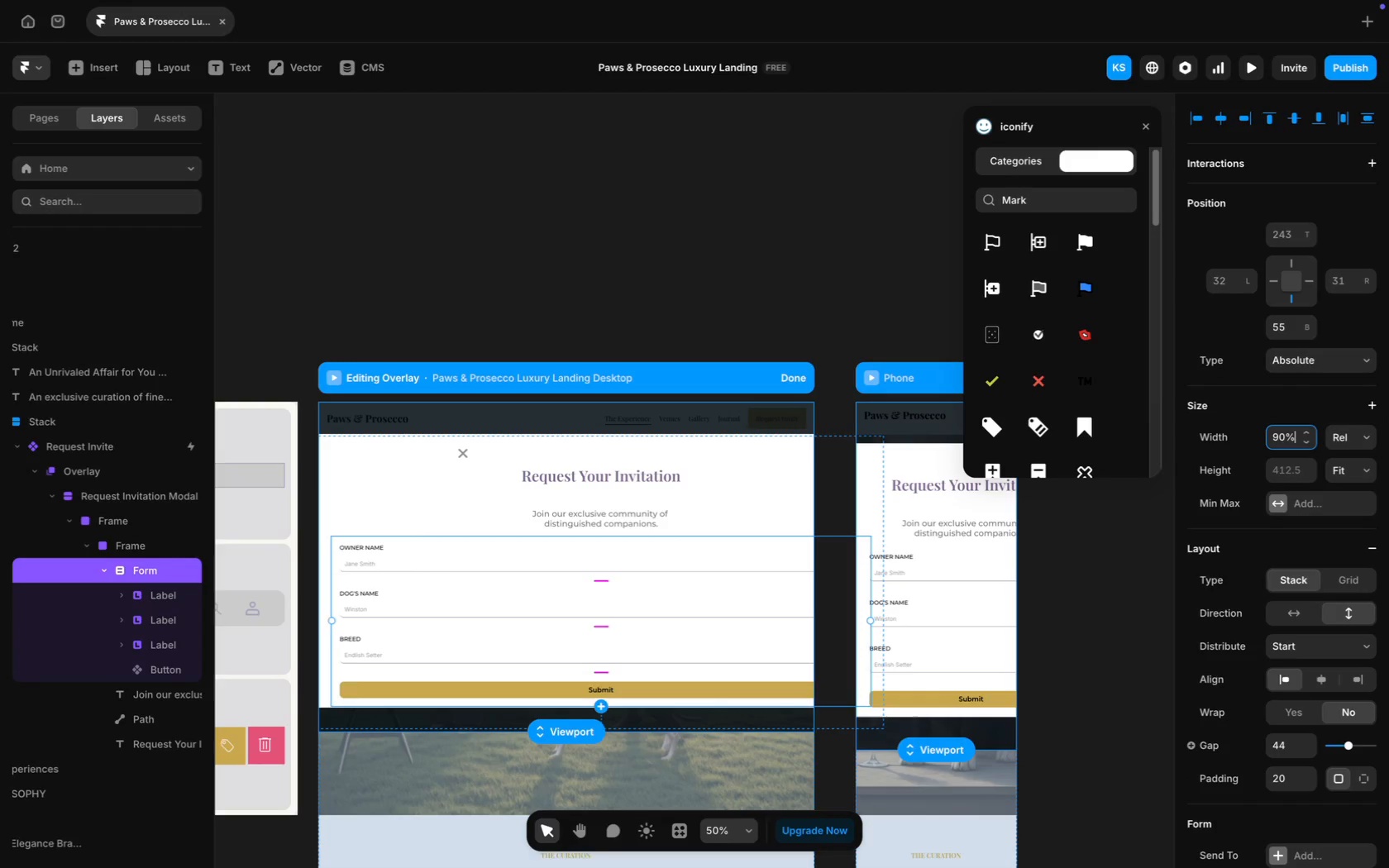 
 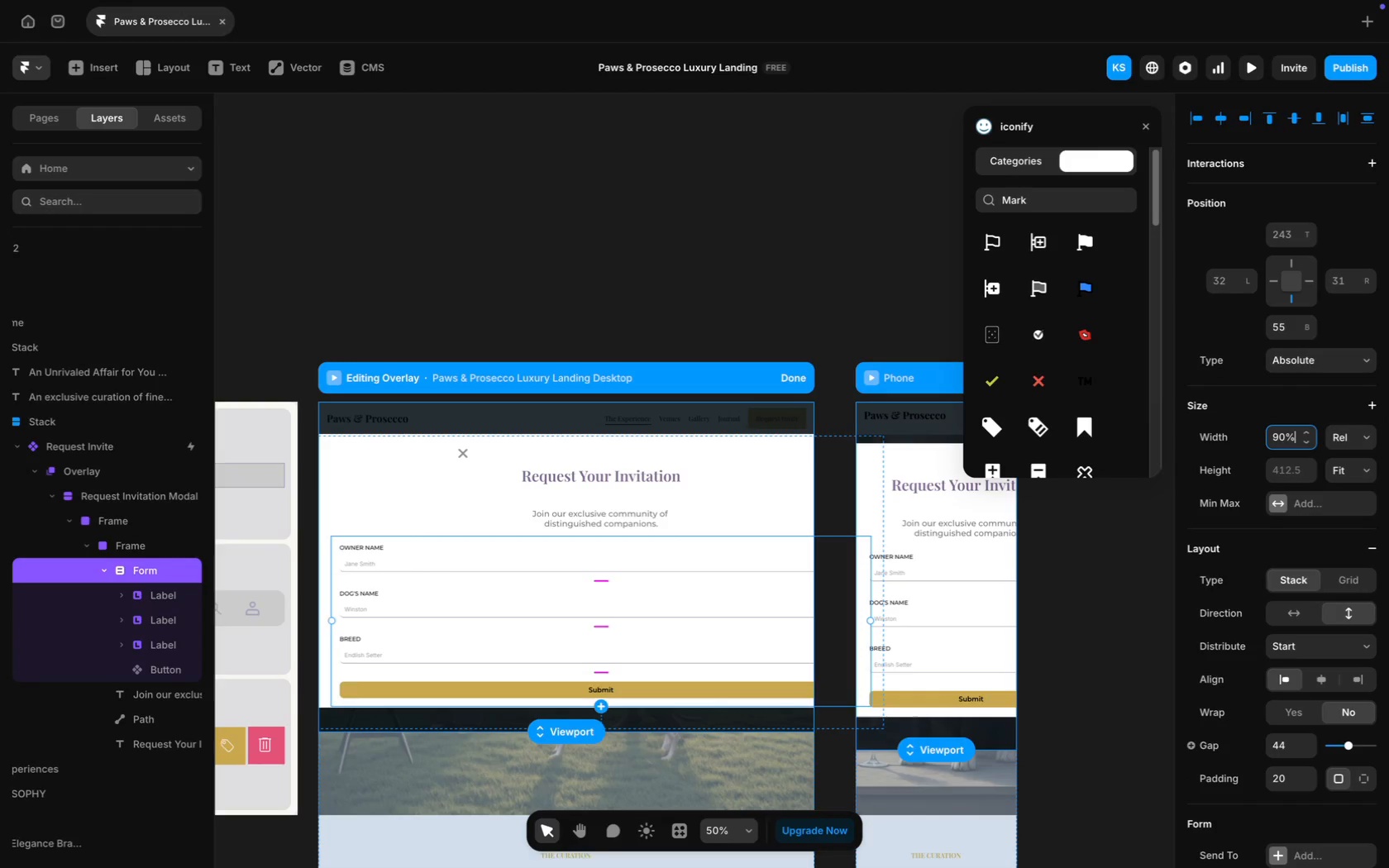 
key(Enter)
 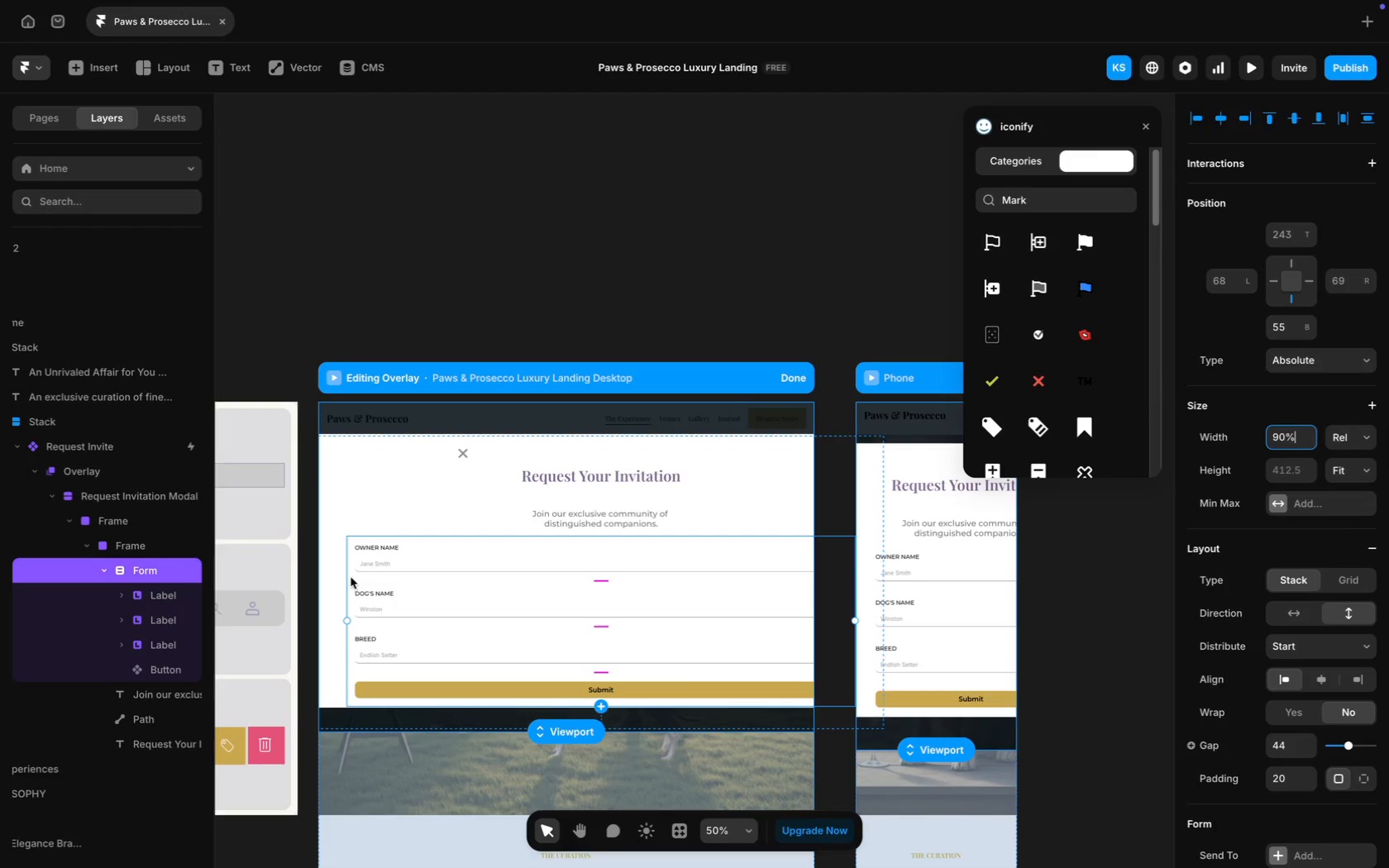 
wait(5.02)
 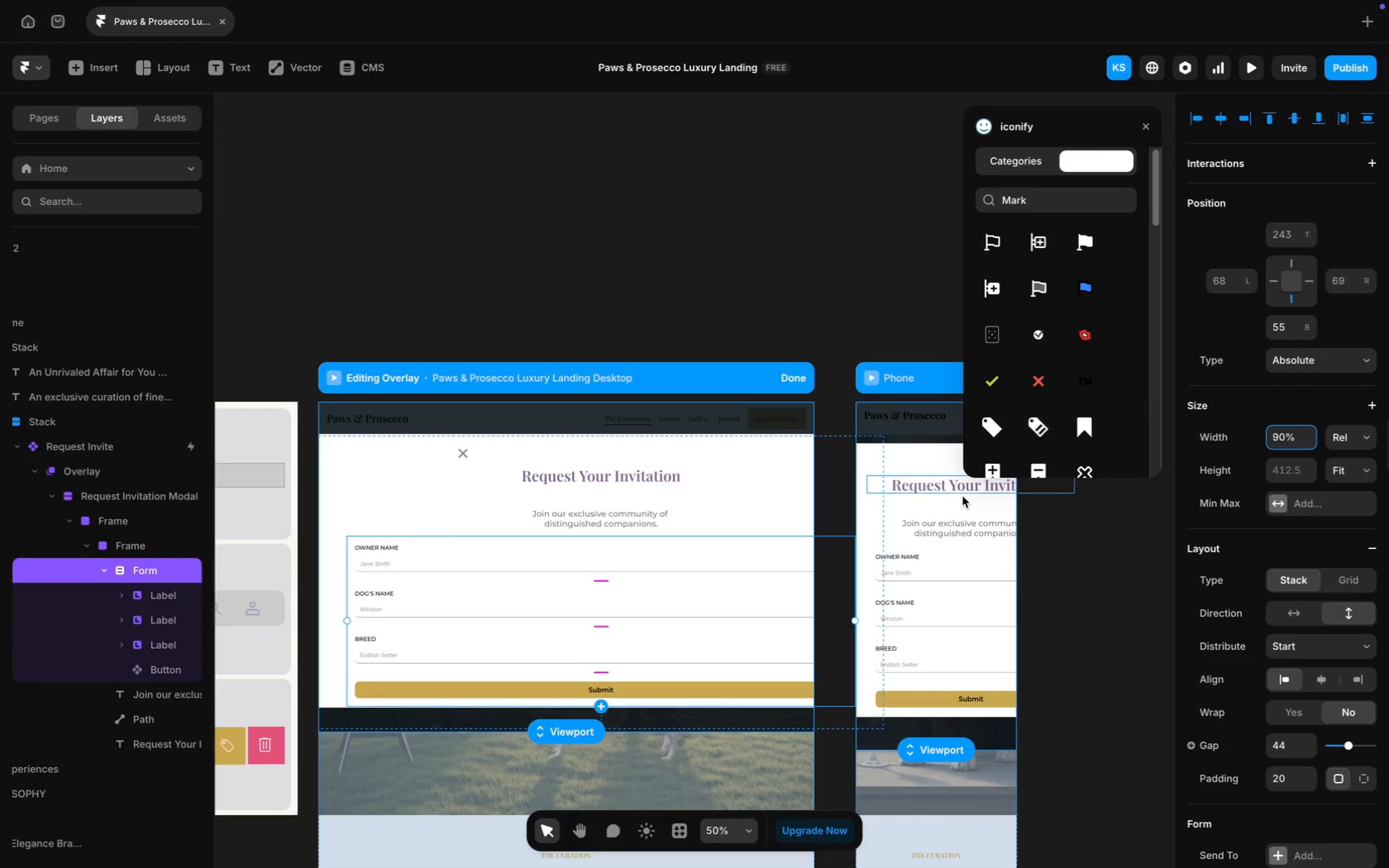 
left_click_drag(start_coordinate=[838, 558], to_coordinate=[823, 558])
 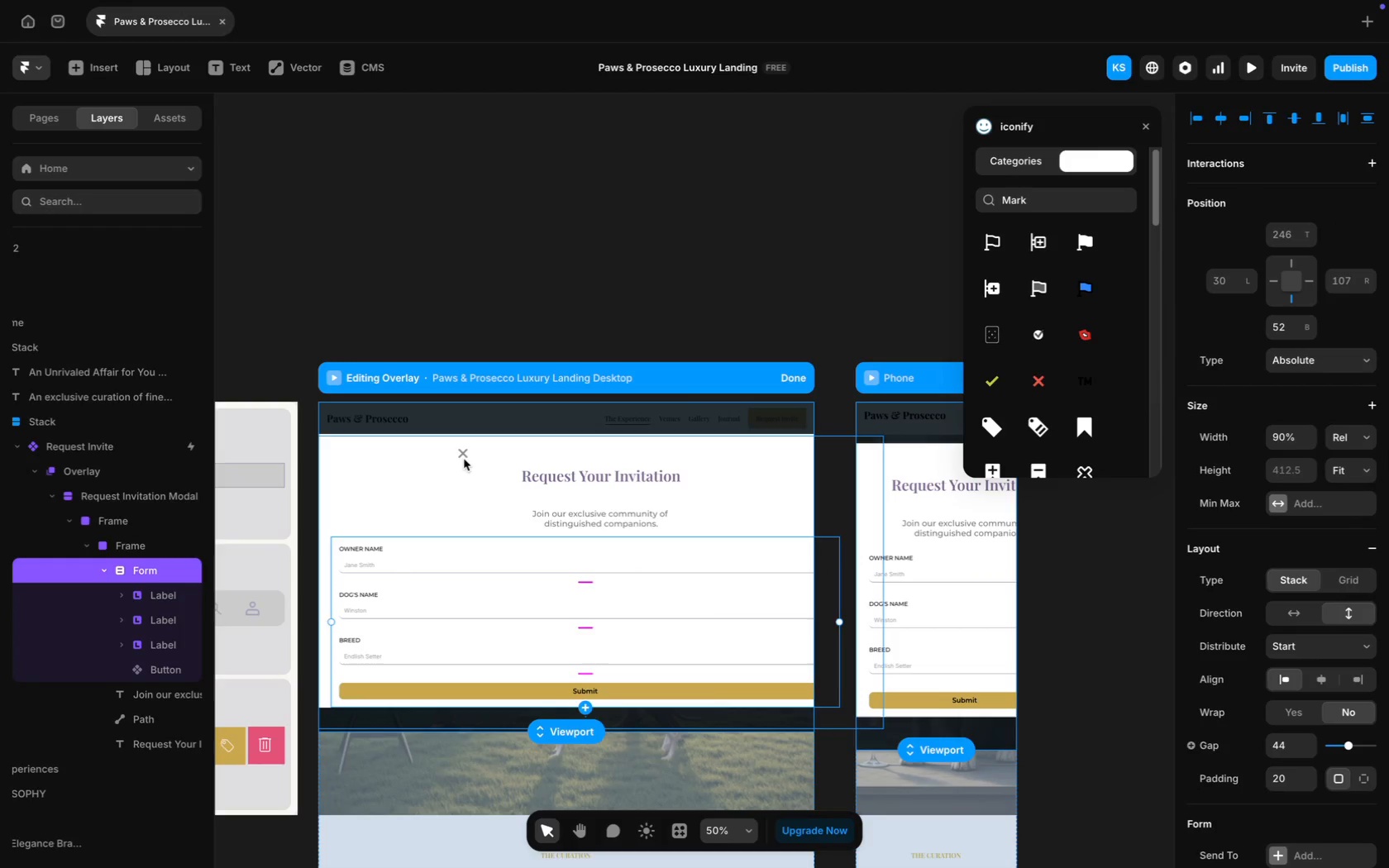 
left_click_drag(start_coordinate=[464, 452], to_coordinate=[769, 455])
 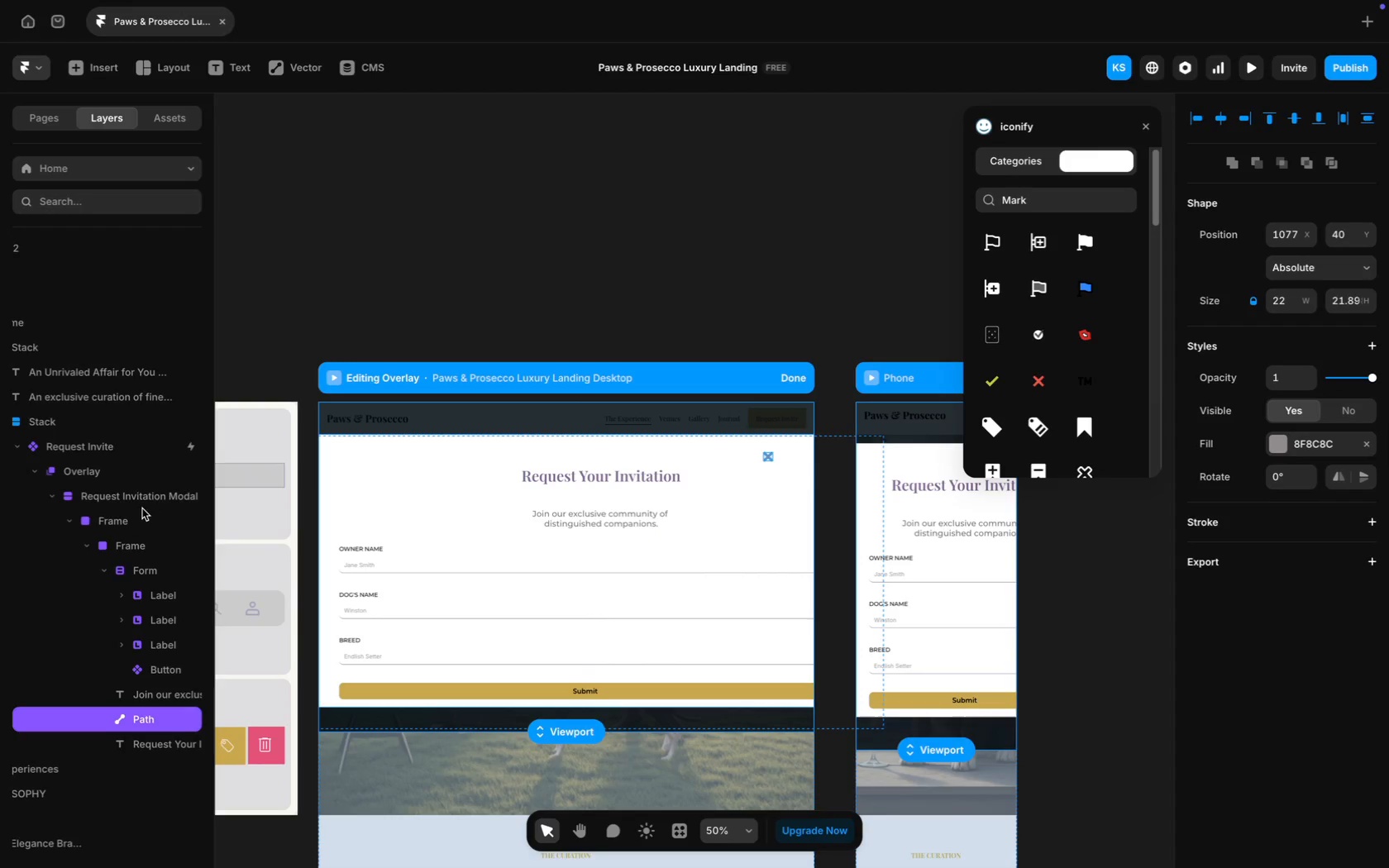 
left_click([129, 520])
 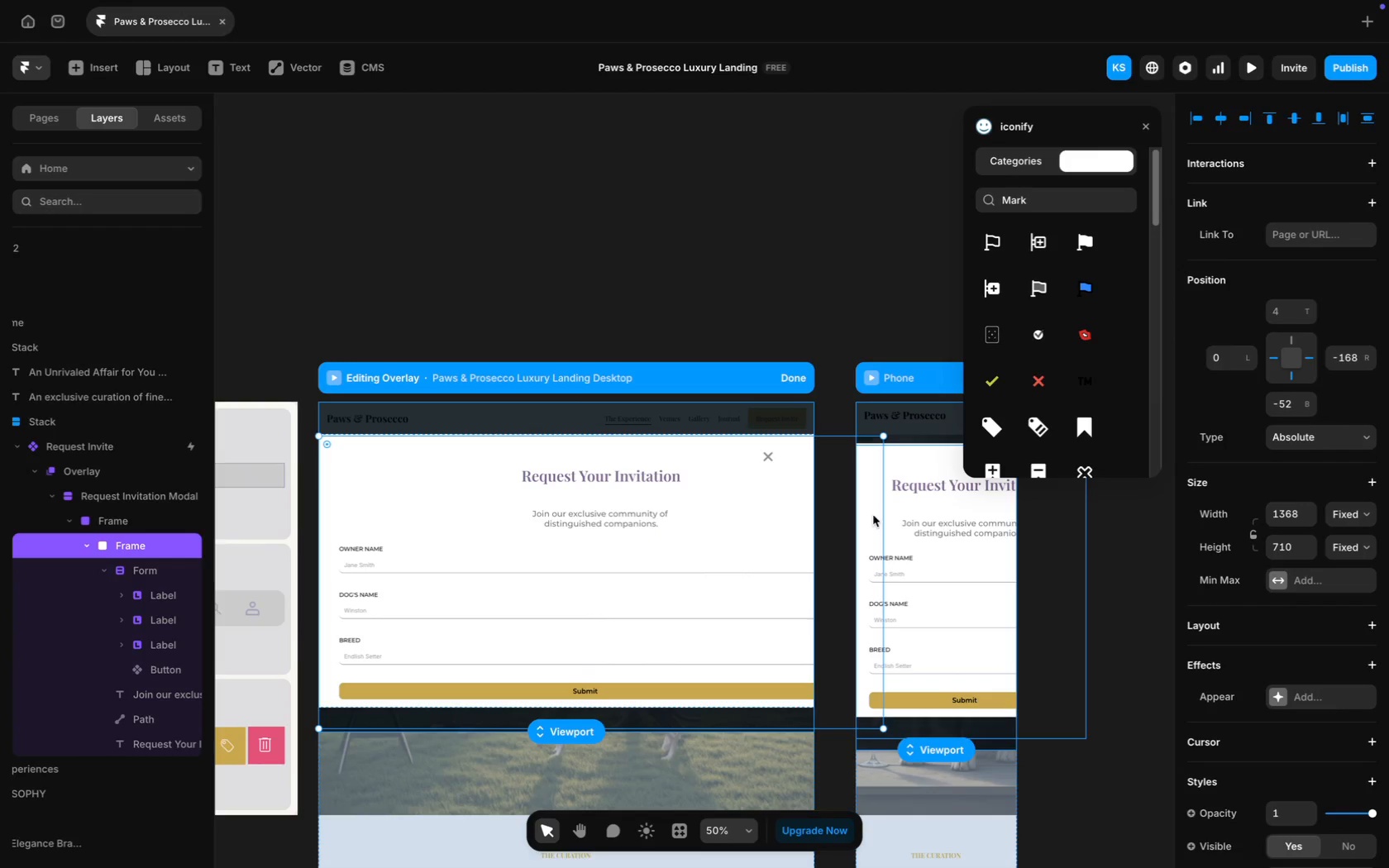 
left_click_drag(start_coordinate=[879, 514], to_coordinate=[840, 513])
 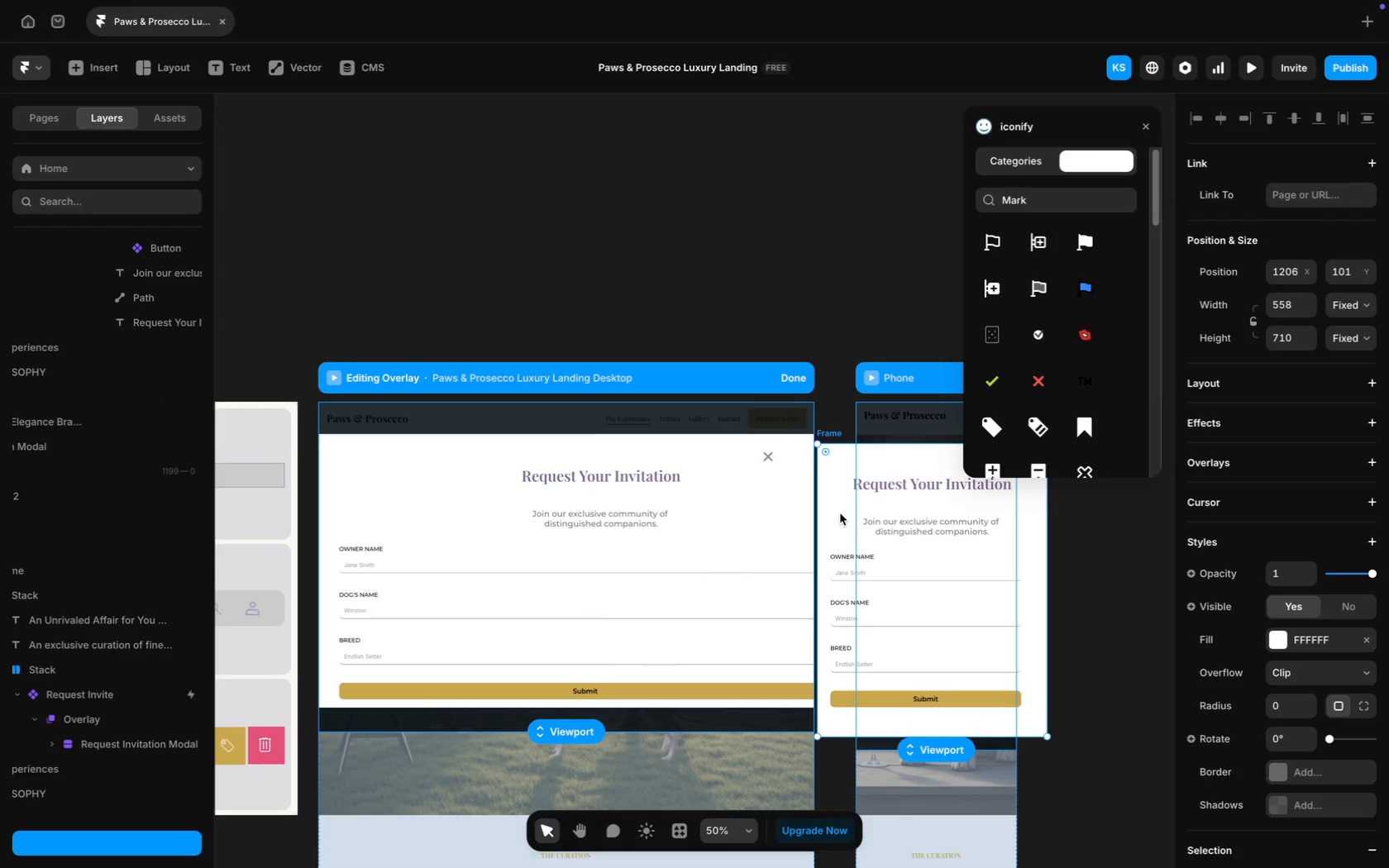 
key(Meta+Z)
 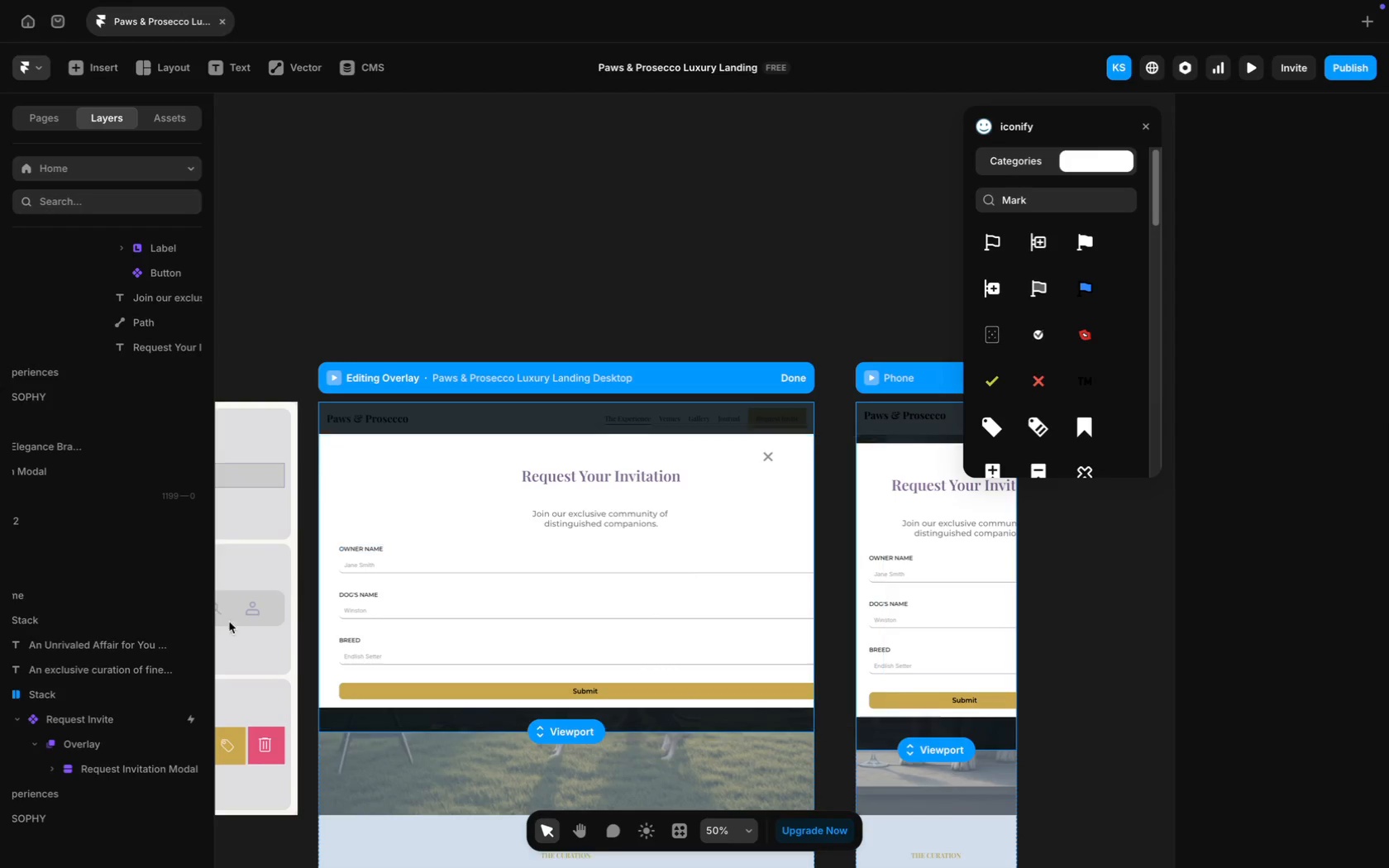 
scroll: coordinate [97, 629], scroll_direction: down, amount: 8.0
 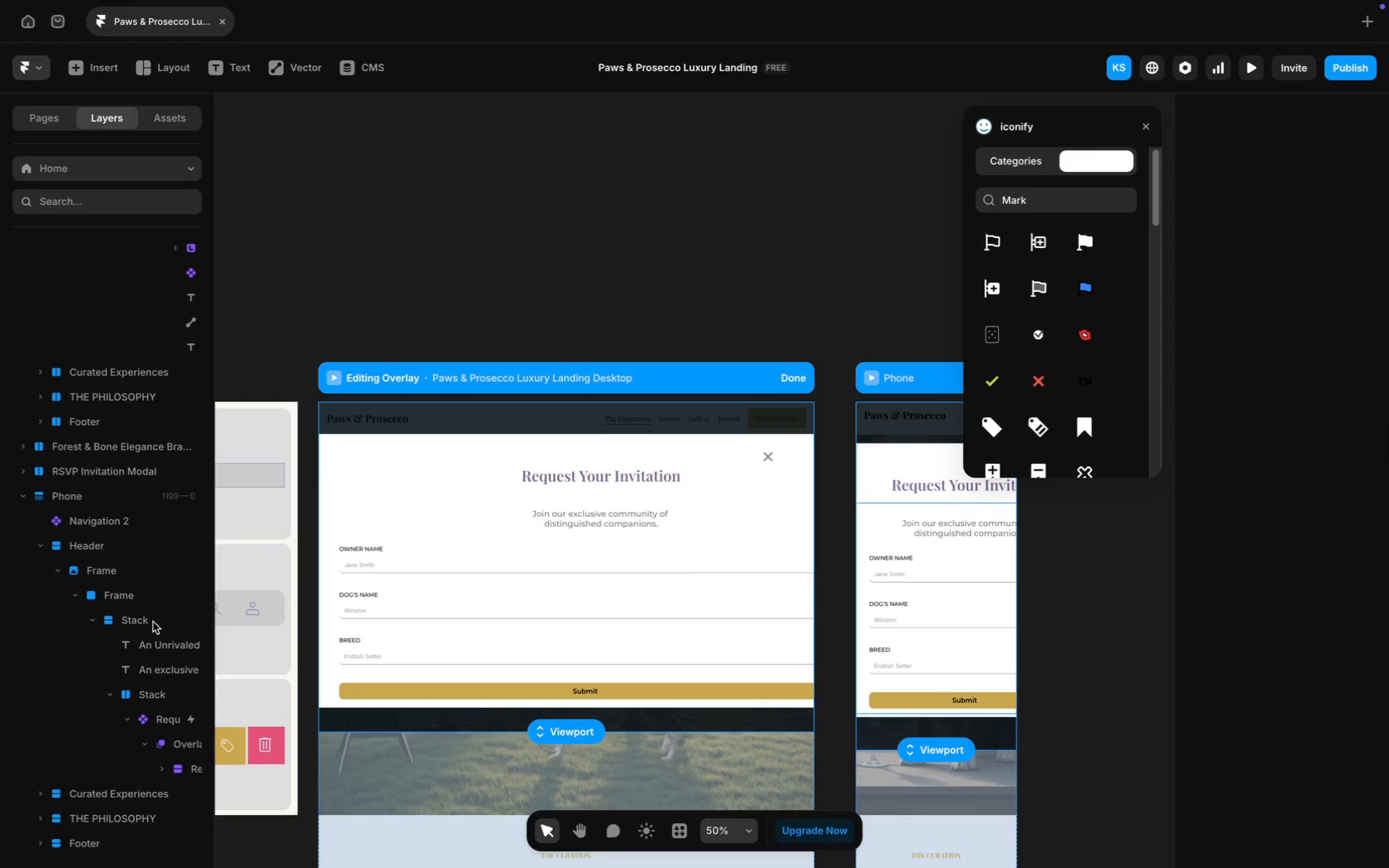 
left_click([464, 552])
 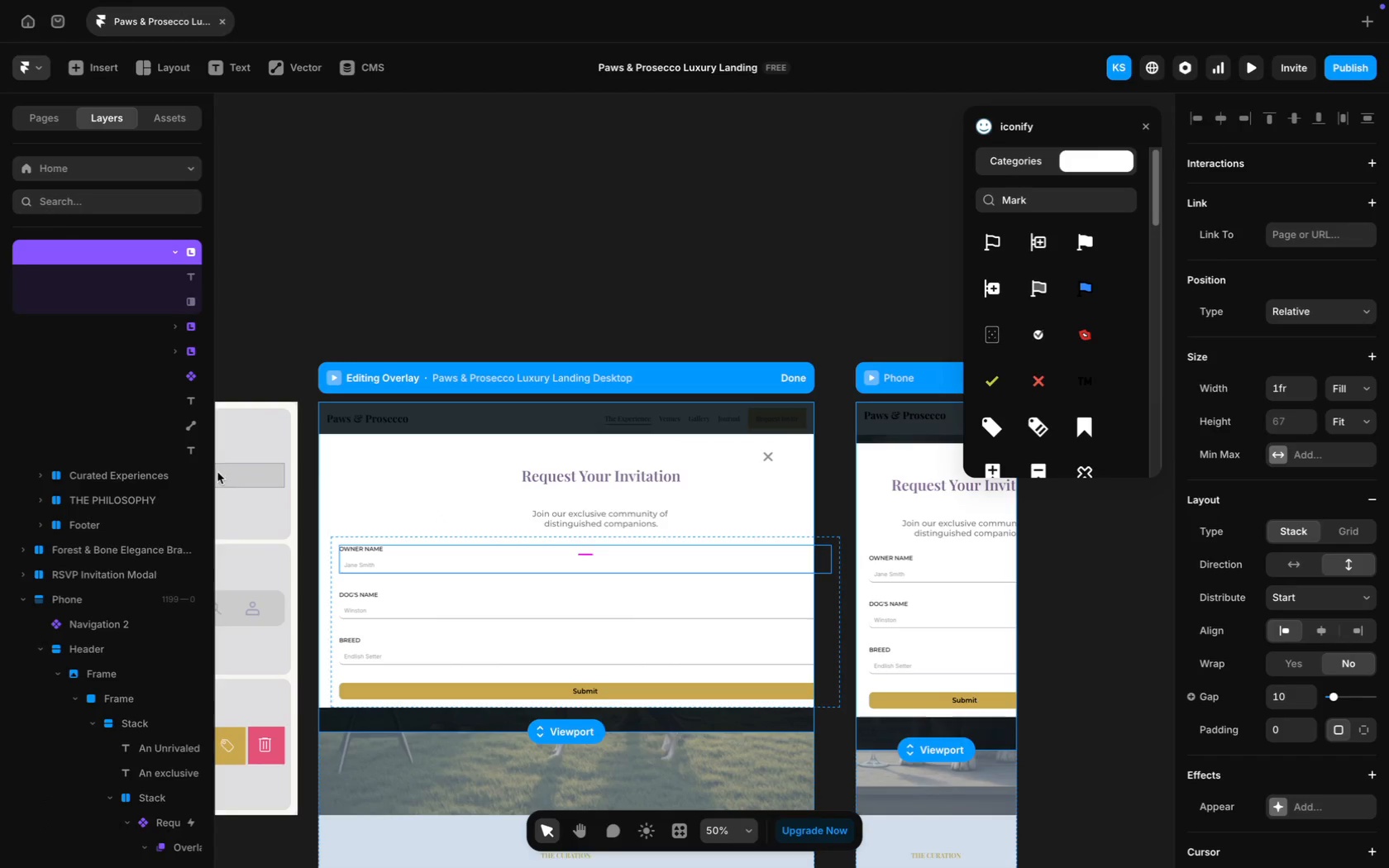 
scroll: coordinate [155, 675], scroll_direction: down, amount: 15.0
 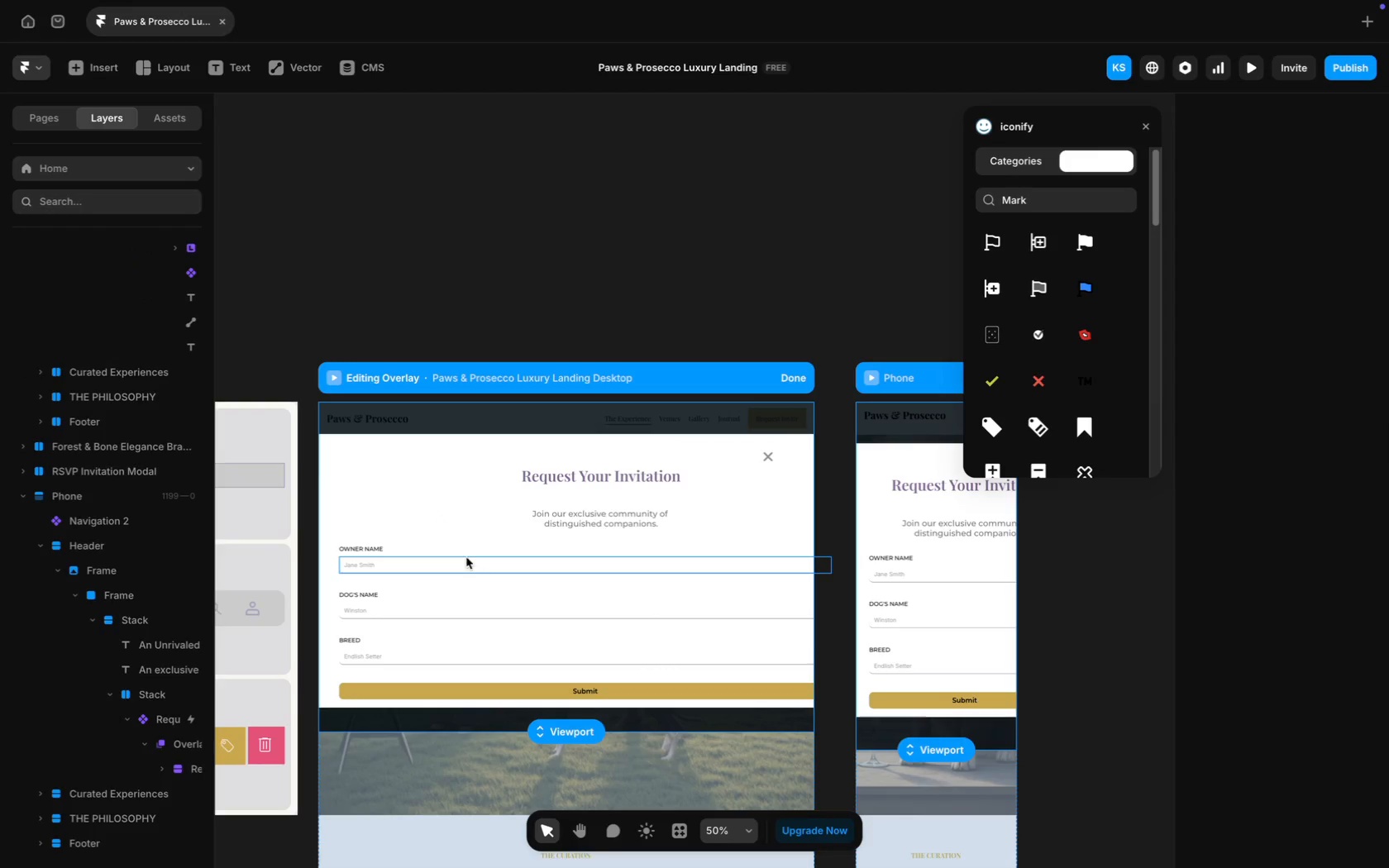 
scroll: coordinate [129, 462], scroll_direction: up, amount: 39.0
 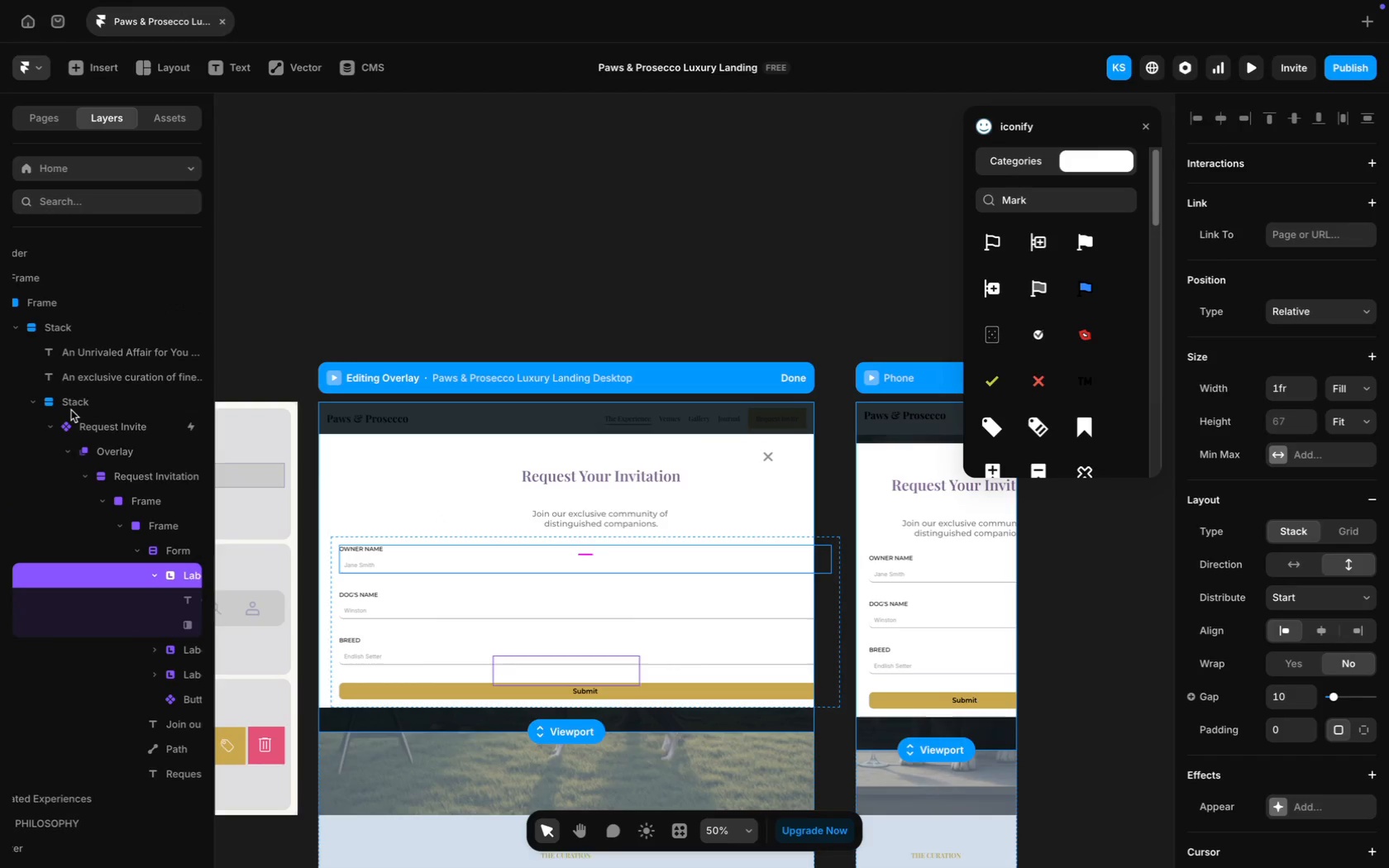 
left_click([71, 405])
 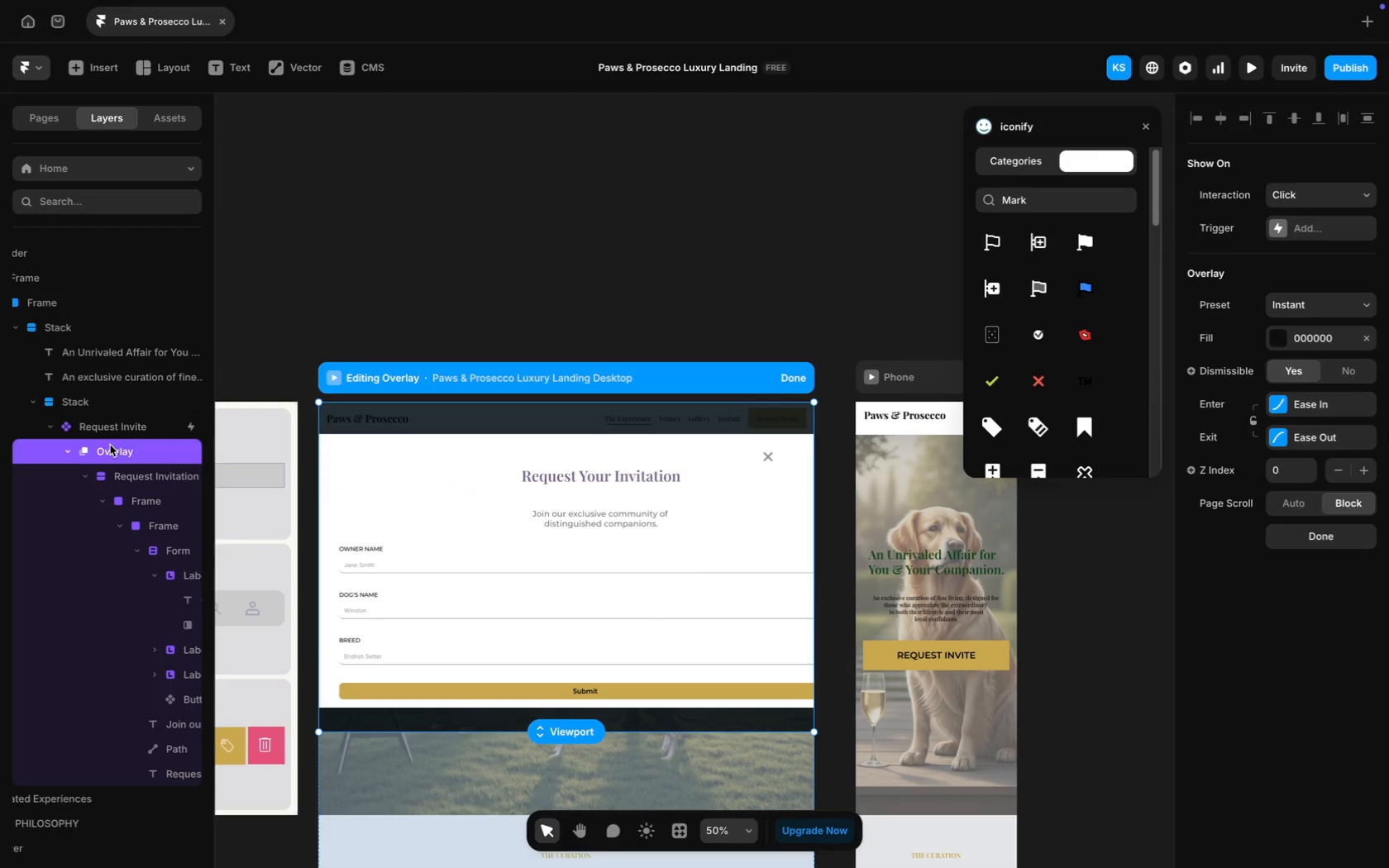 
wait(5.09)
 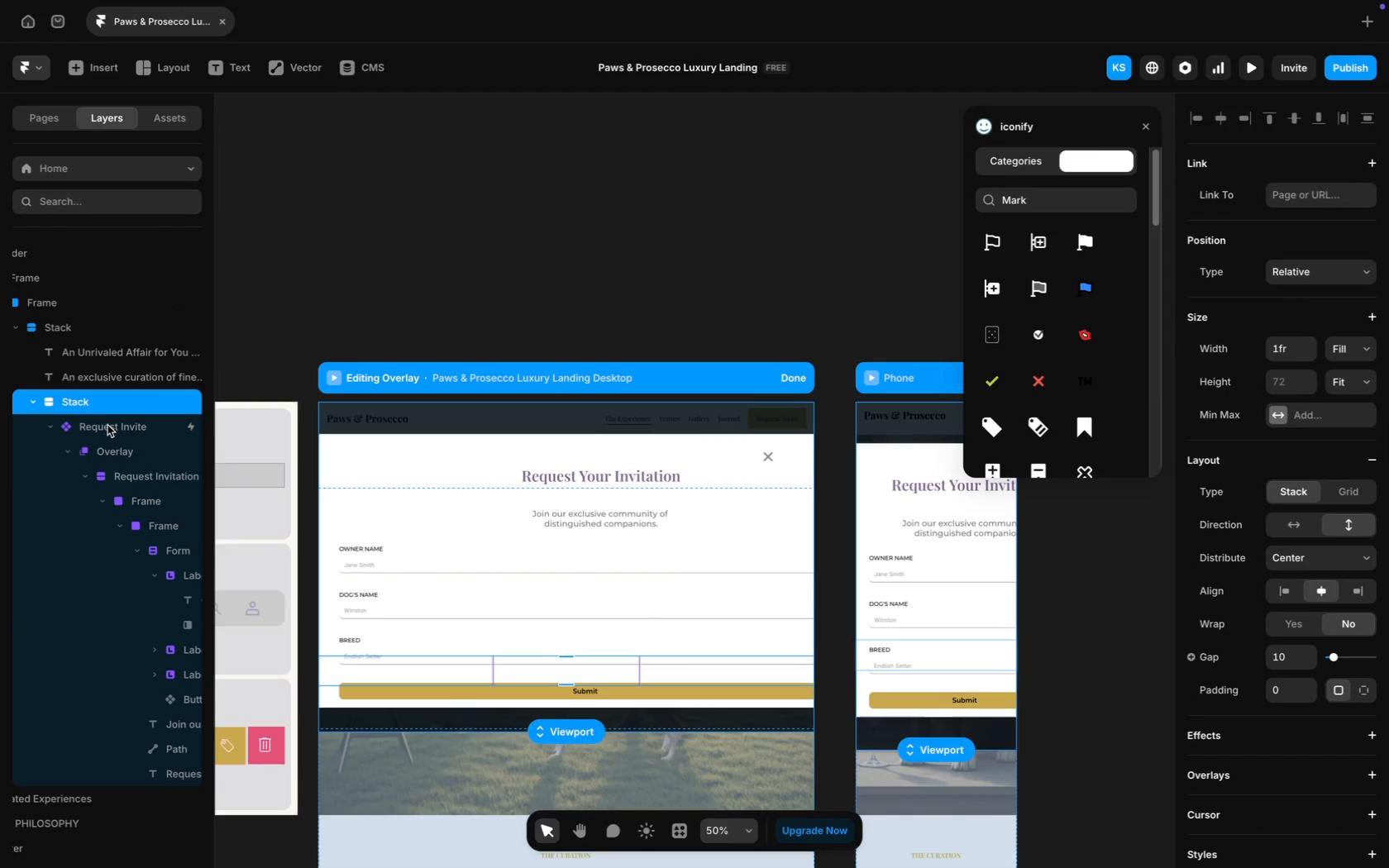 
left_click([125, 470])
 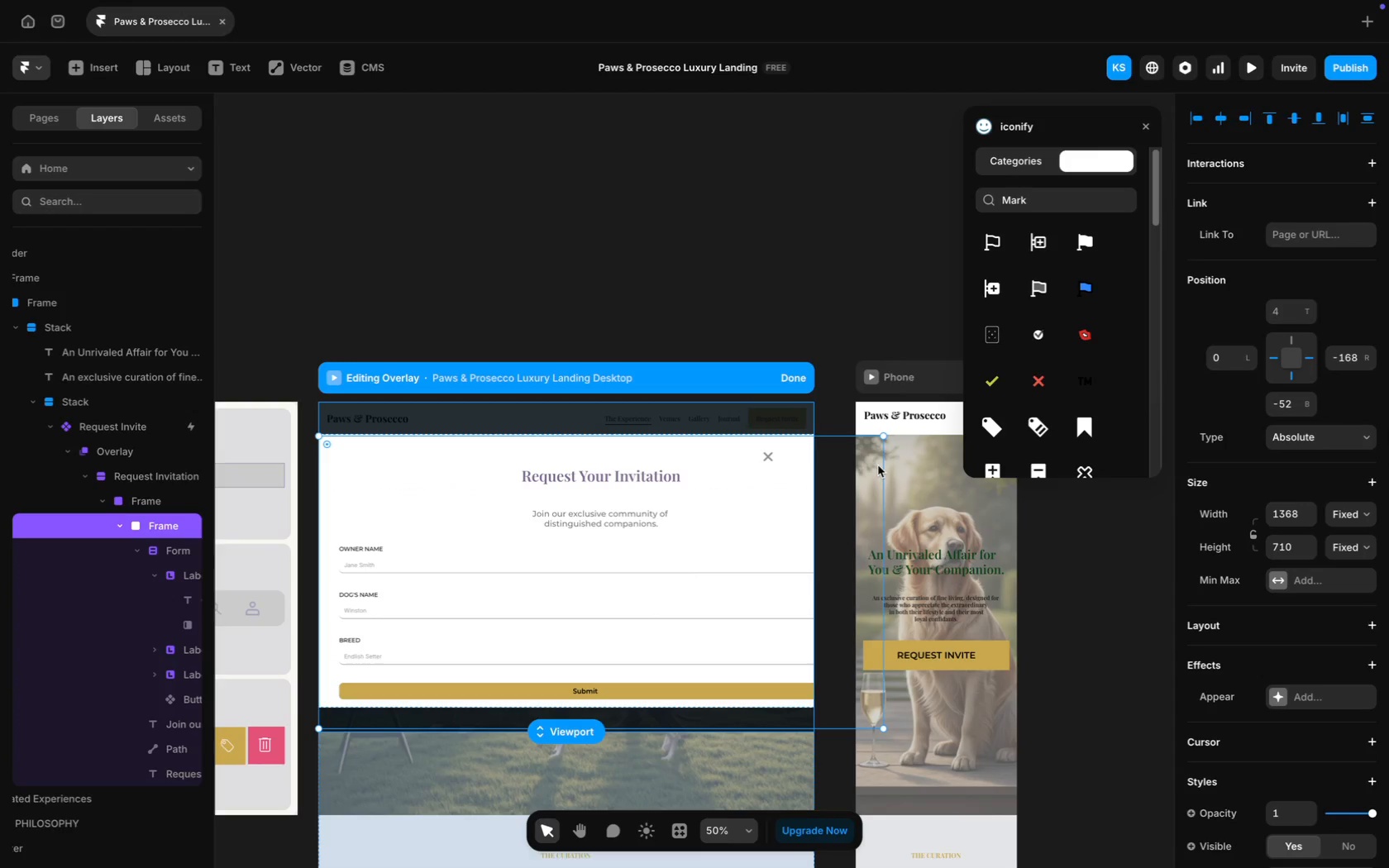 
left_click_drag(start_coordinate=[882, 451], to_coordinate=[810, 444])
 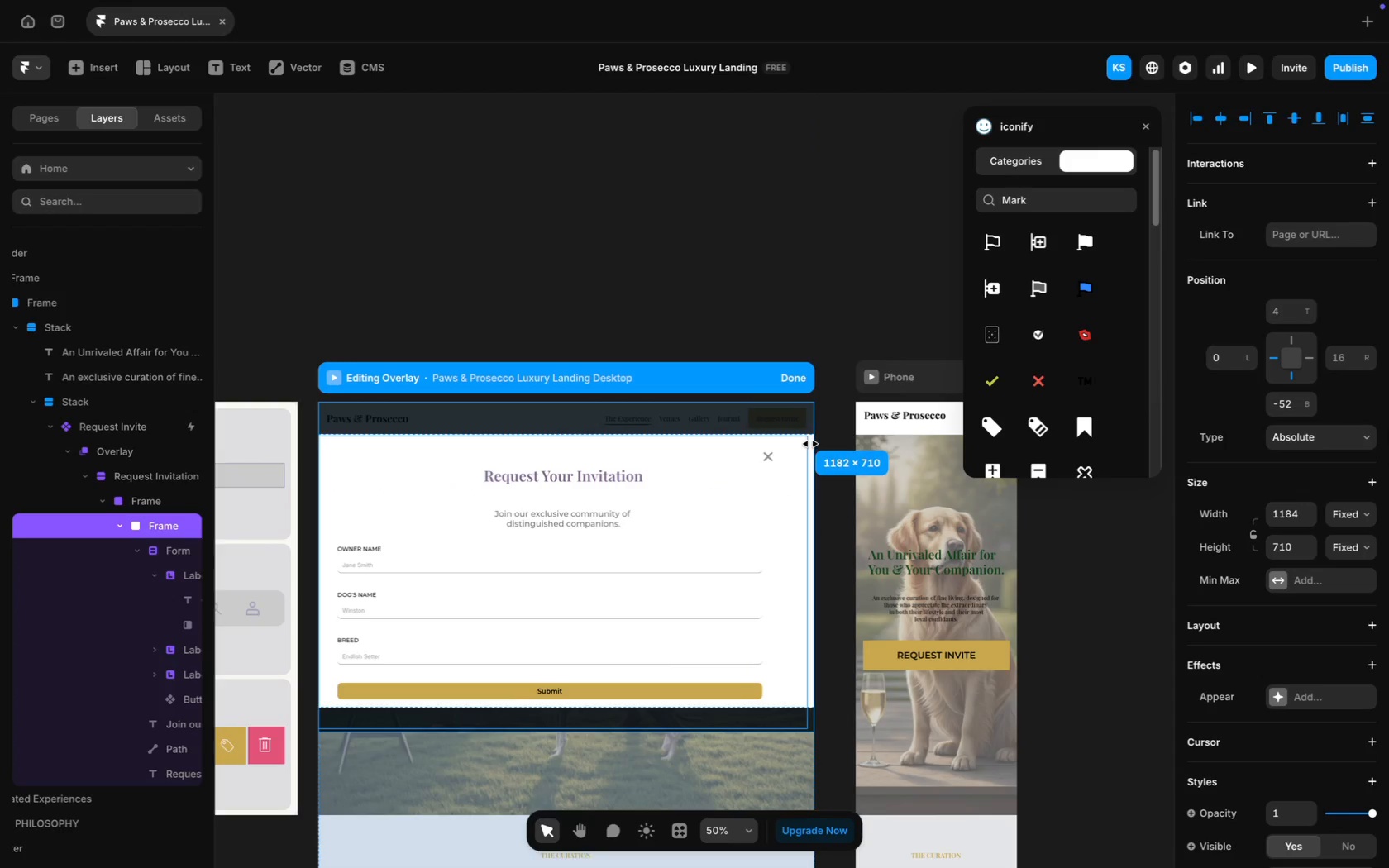 
scroll: coordinate [810, 444], scroll_direction: down, amount: 2.0
 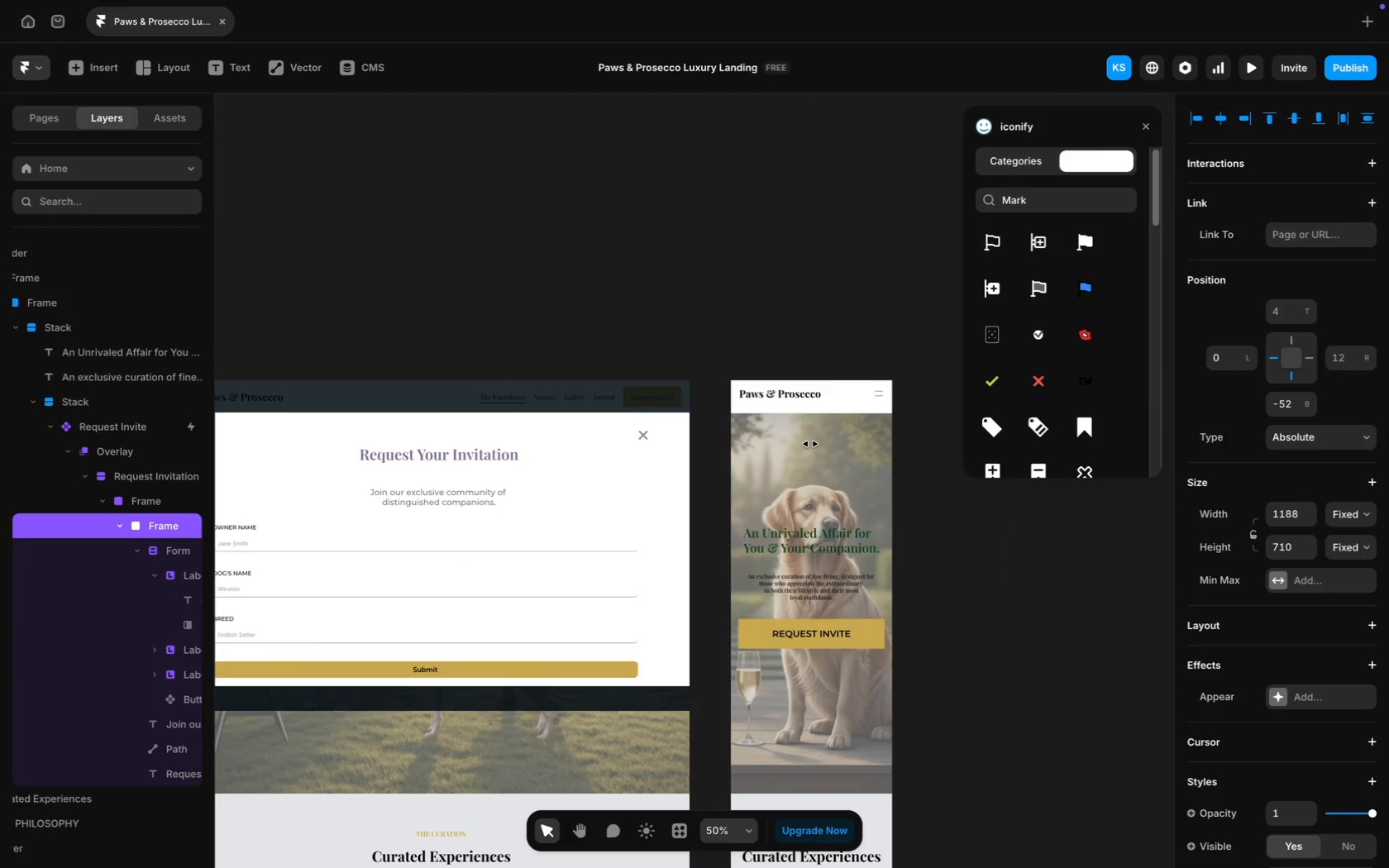 
scroll: coordinate [810, 444], scroll_direction: up, amount: 12.0
 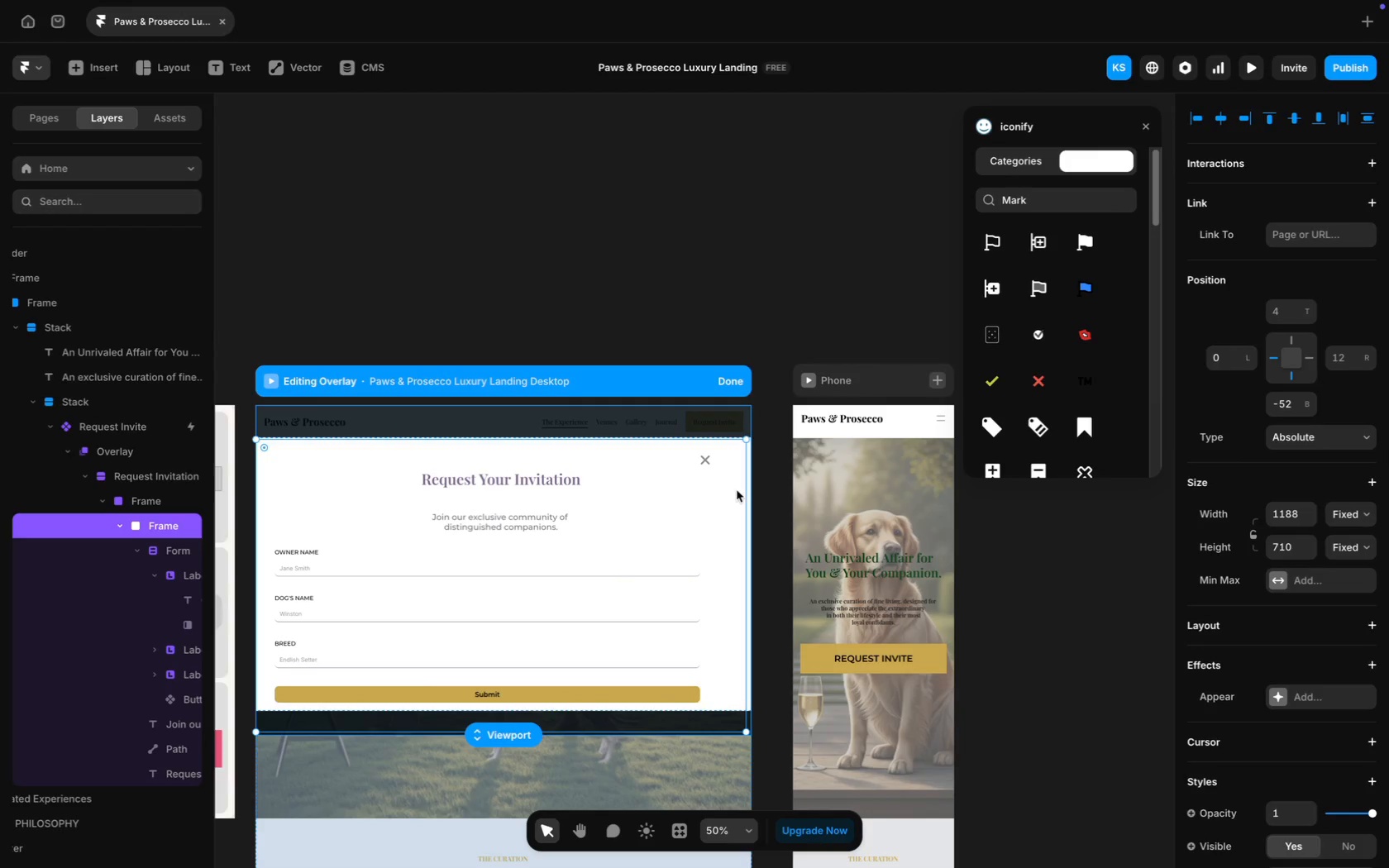 
left_click_drag(start_coordinate=[746, 489], to_coordinate=[750, 490])
 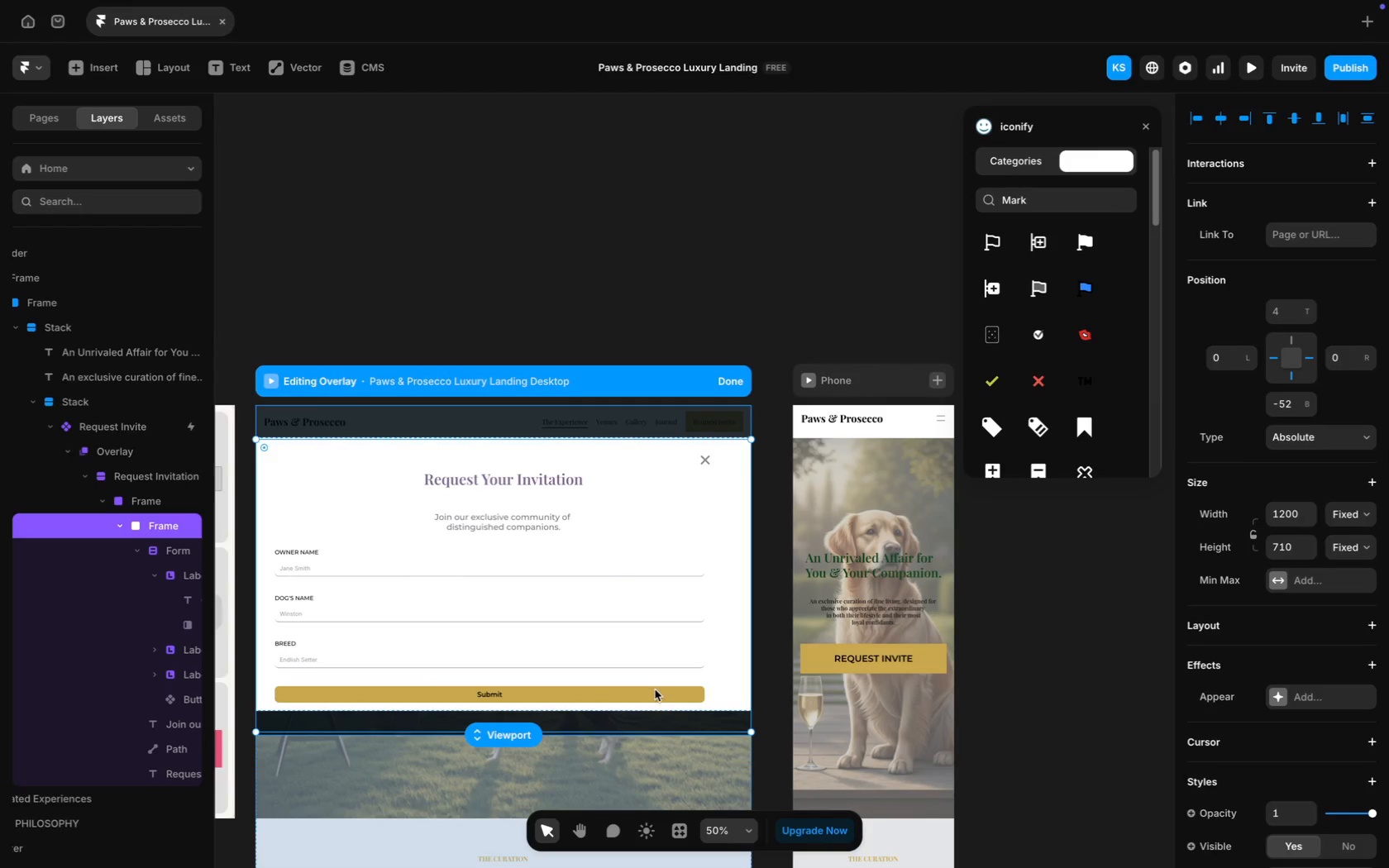 
left_click([685, 582])
 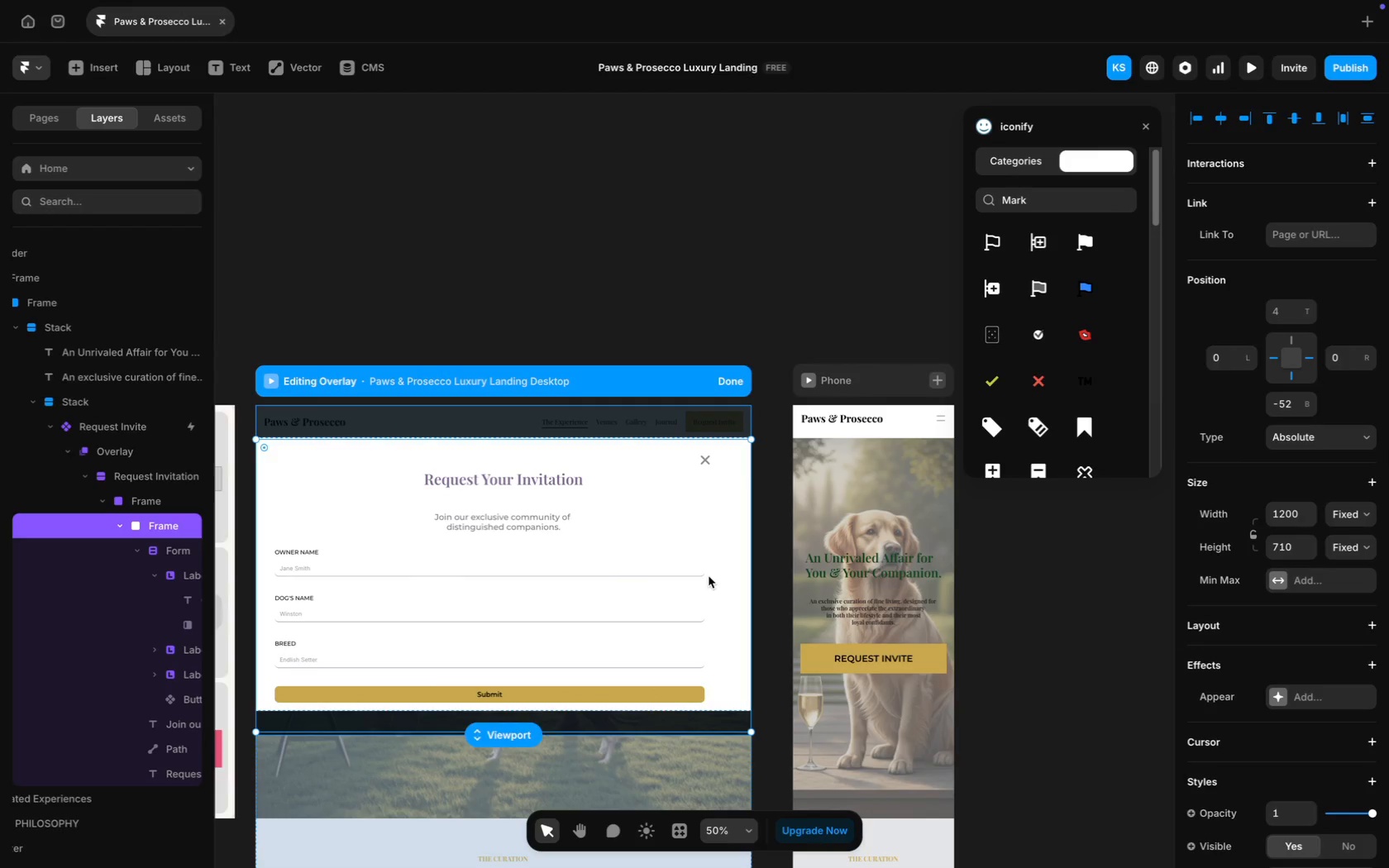 
left_click([709, 576])
 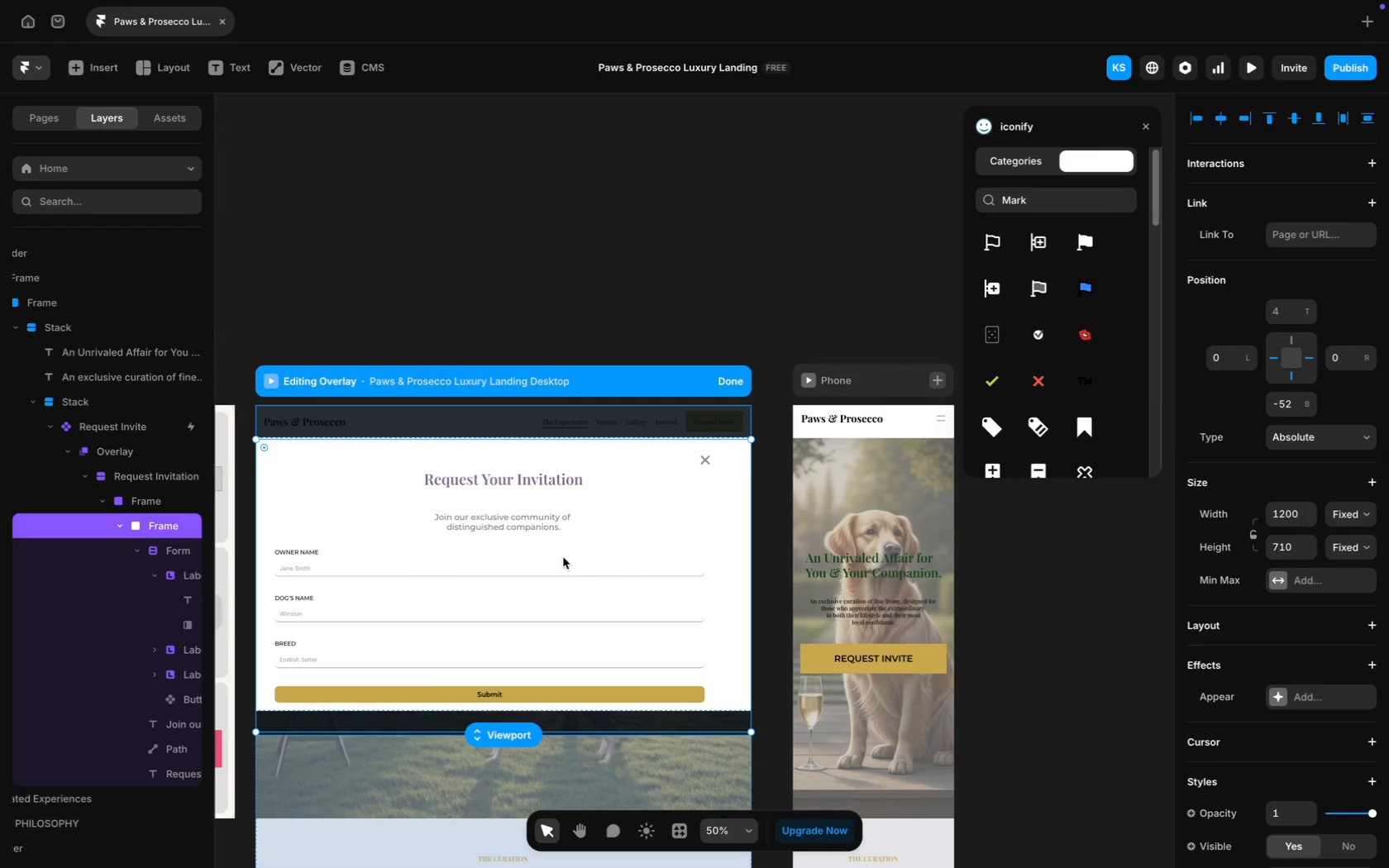 
double_click([563, 557])
 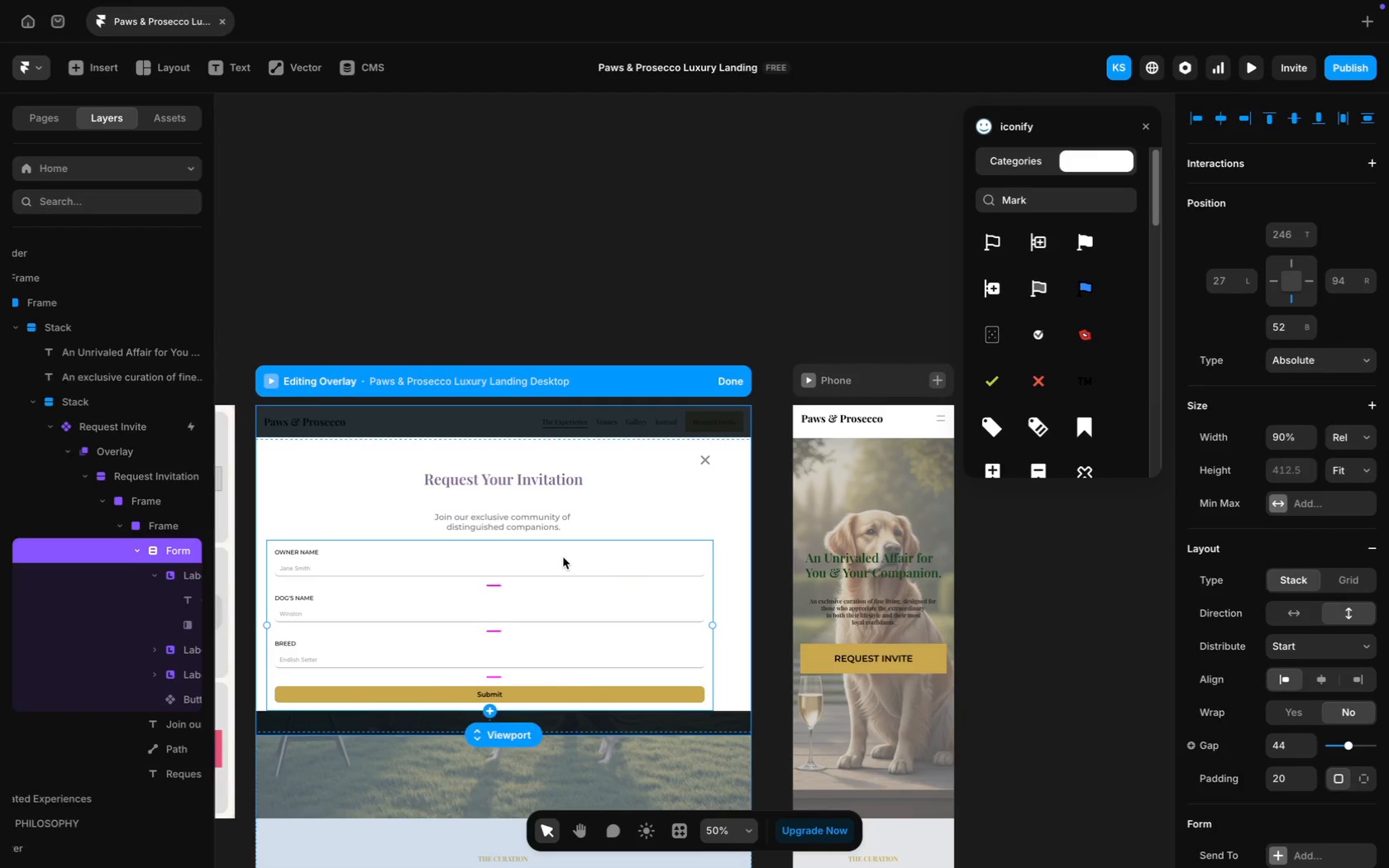 
triple_click([563, 557])
 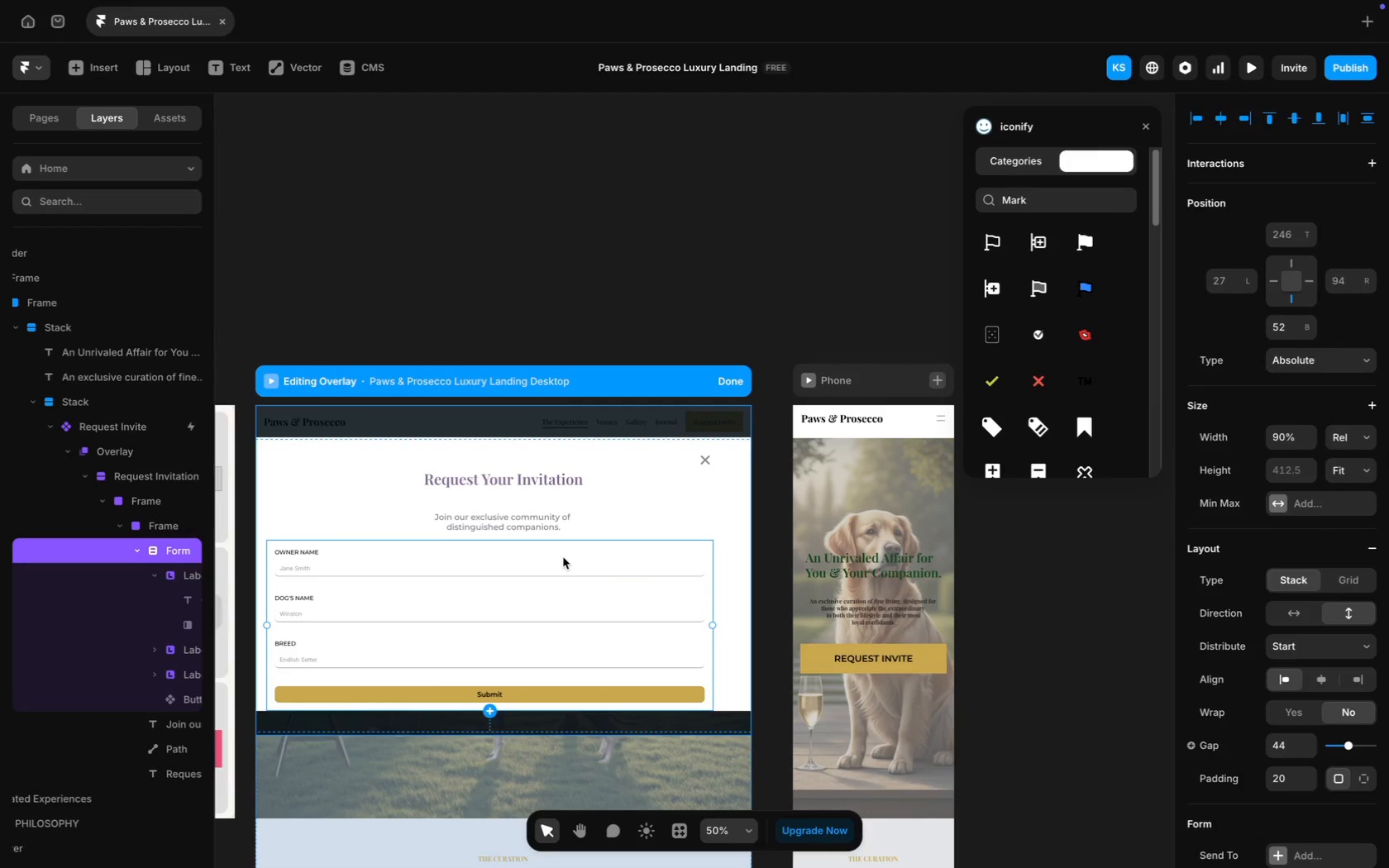 
triple_click([563, 557])
 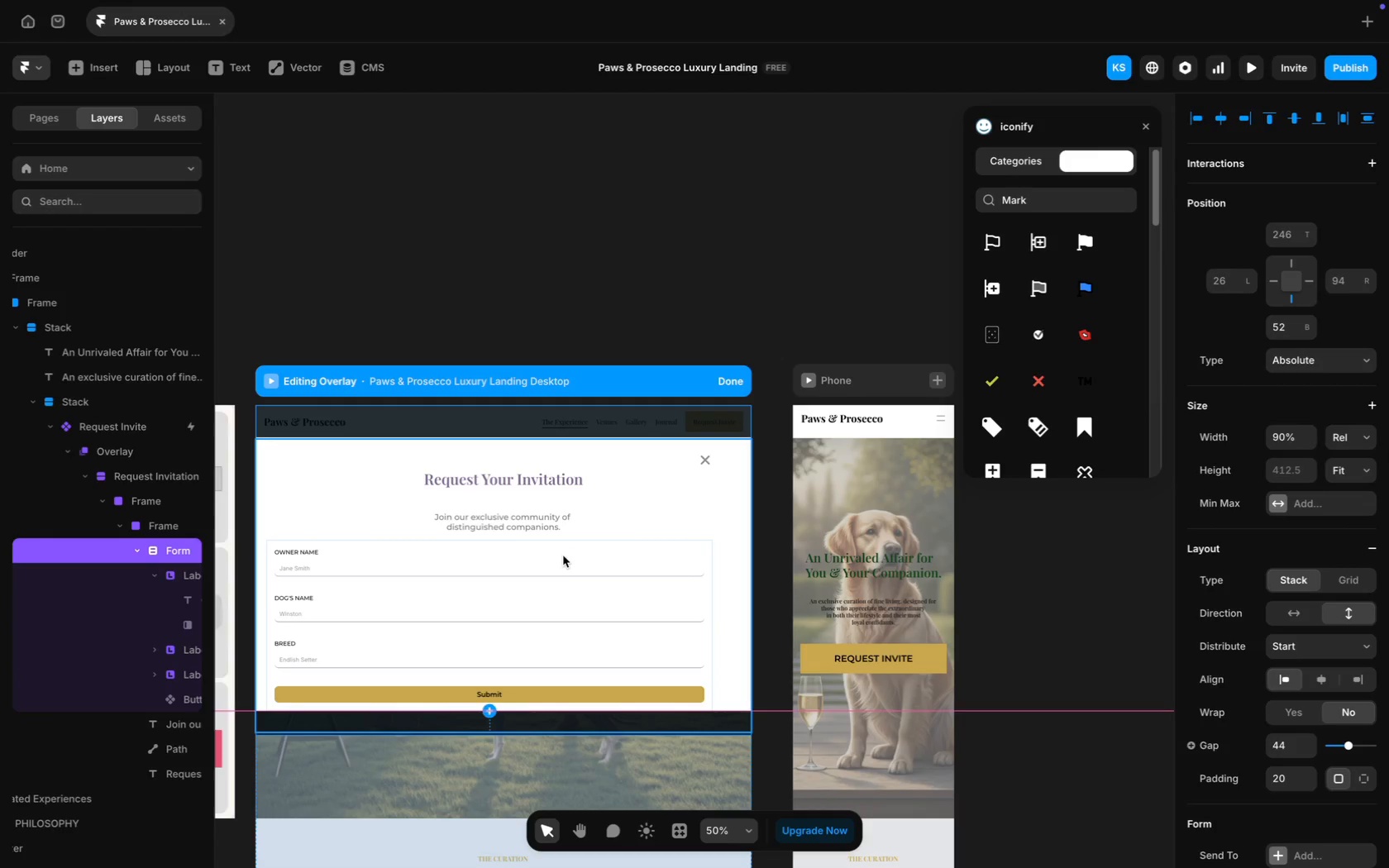 
wait(9.3)
 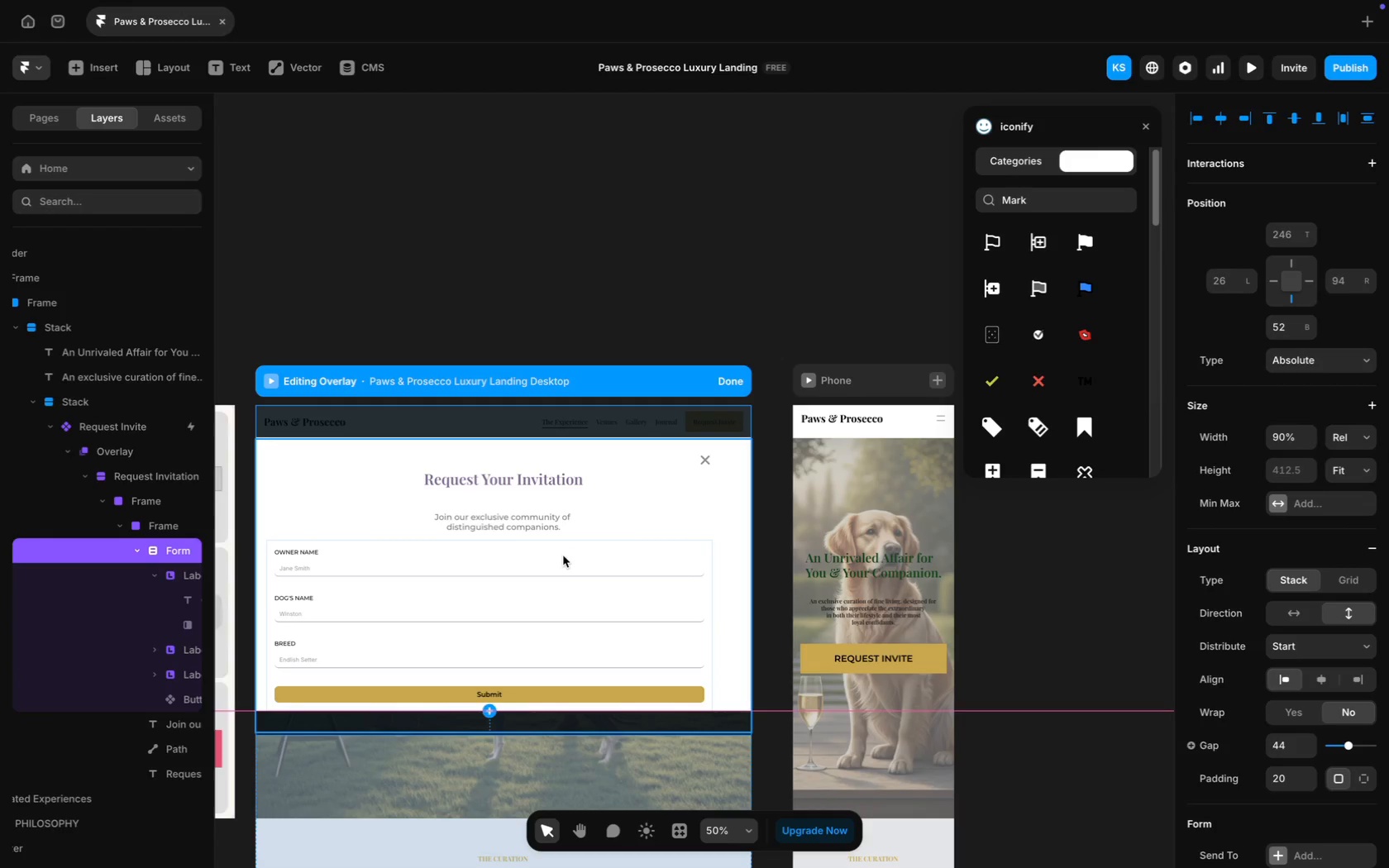 
left_click_drag(start_coordinate=[712, 621], to_coordinate=[745, 622])
 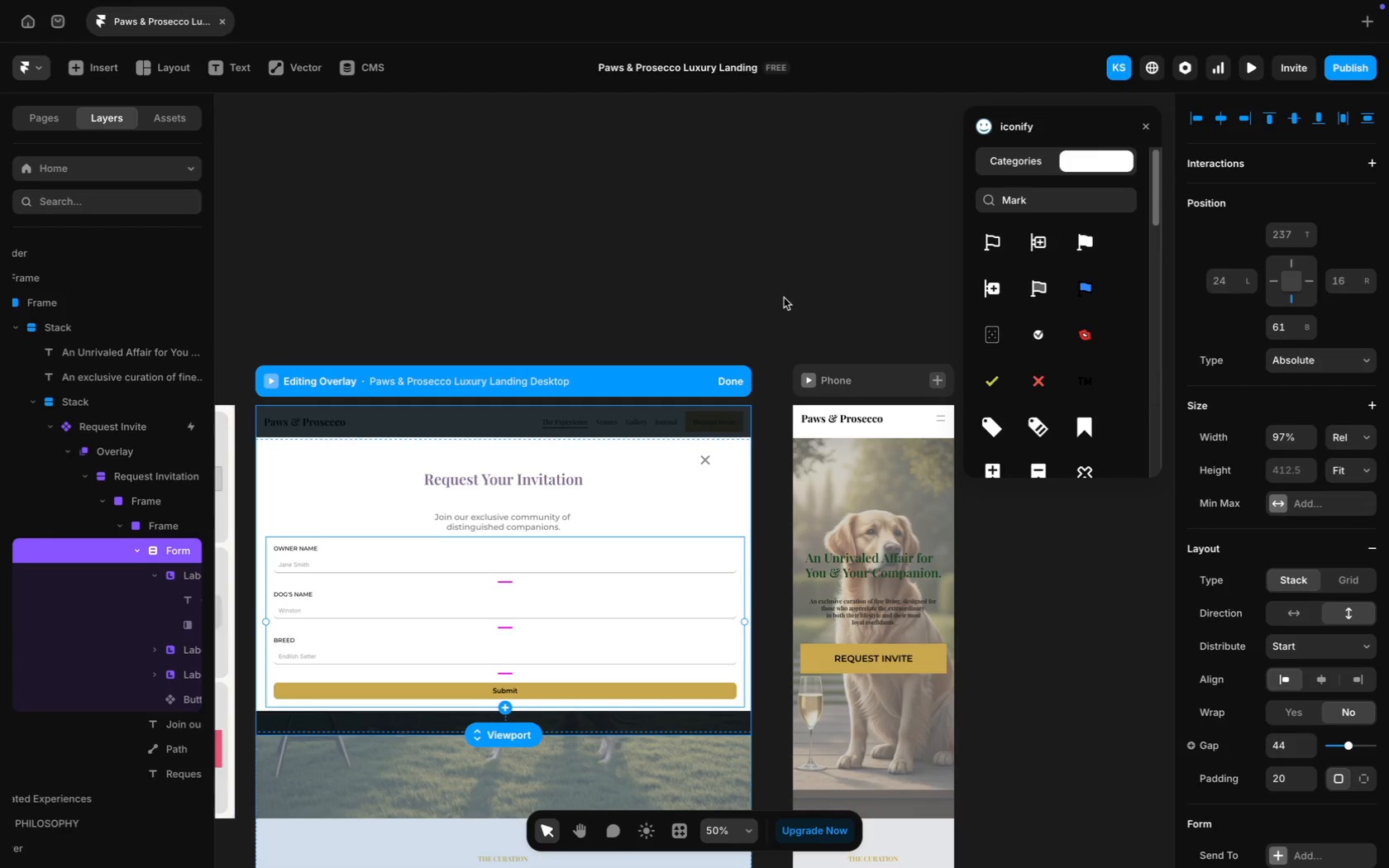 
scroll: coordinate [757, 318], scroll_direction: down, amount: 17.0
 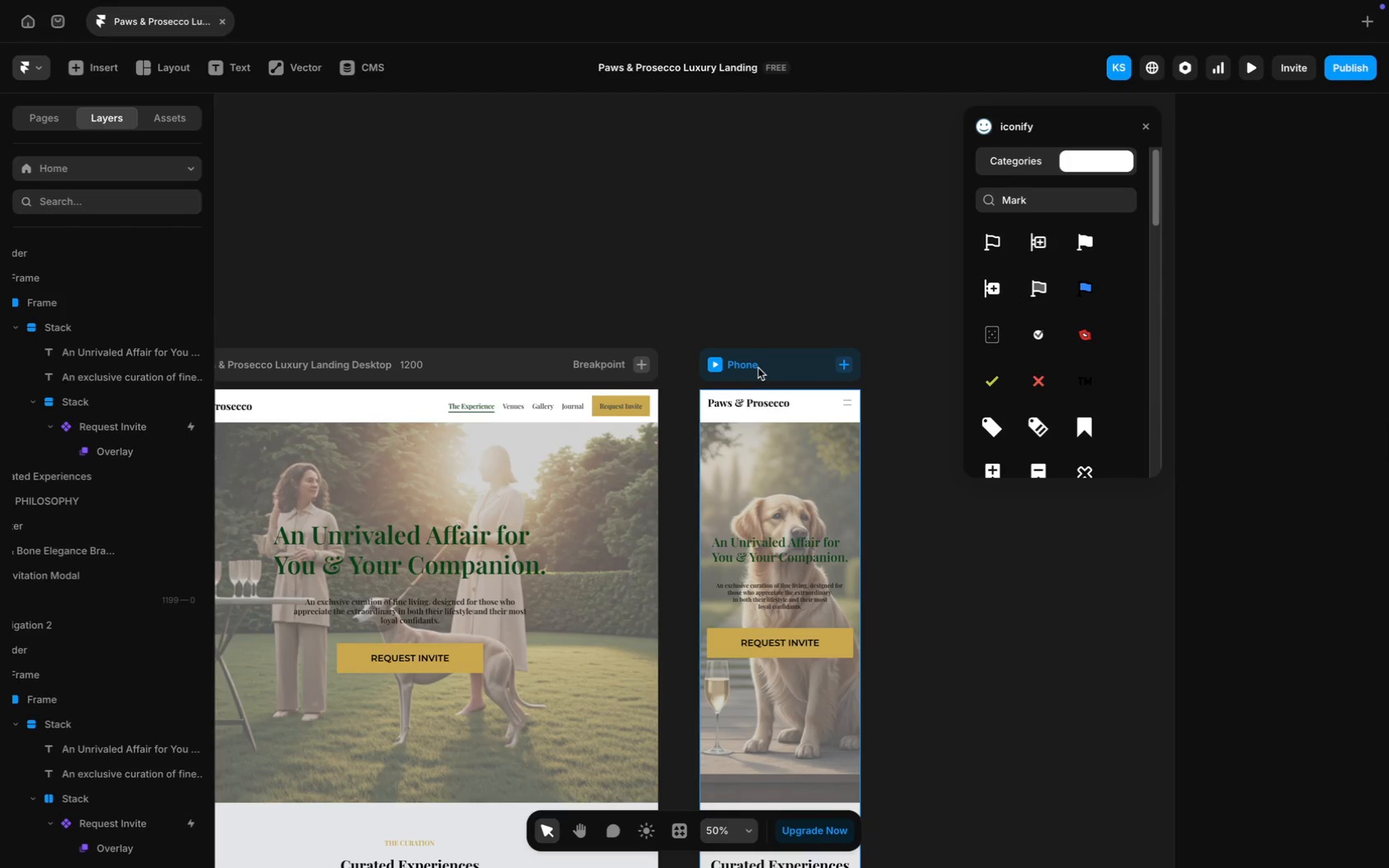 
left_click([757, 367])
 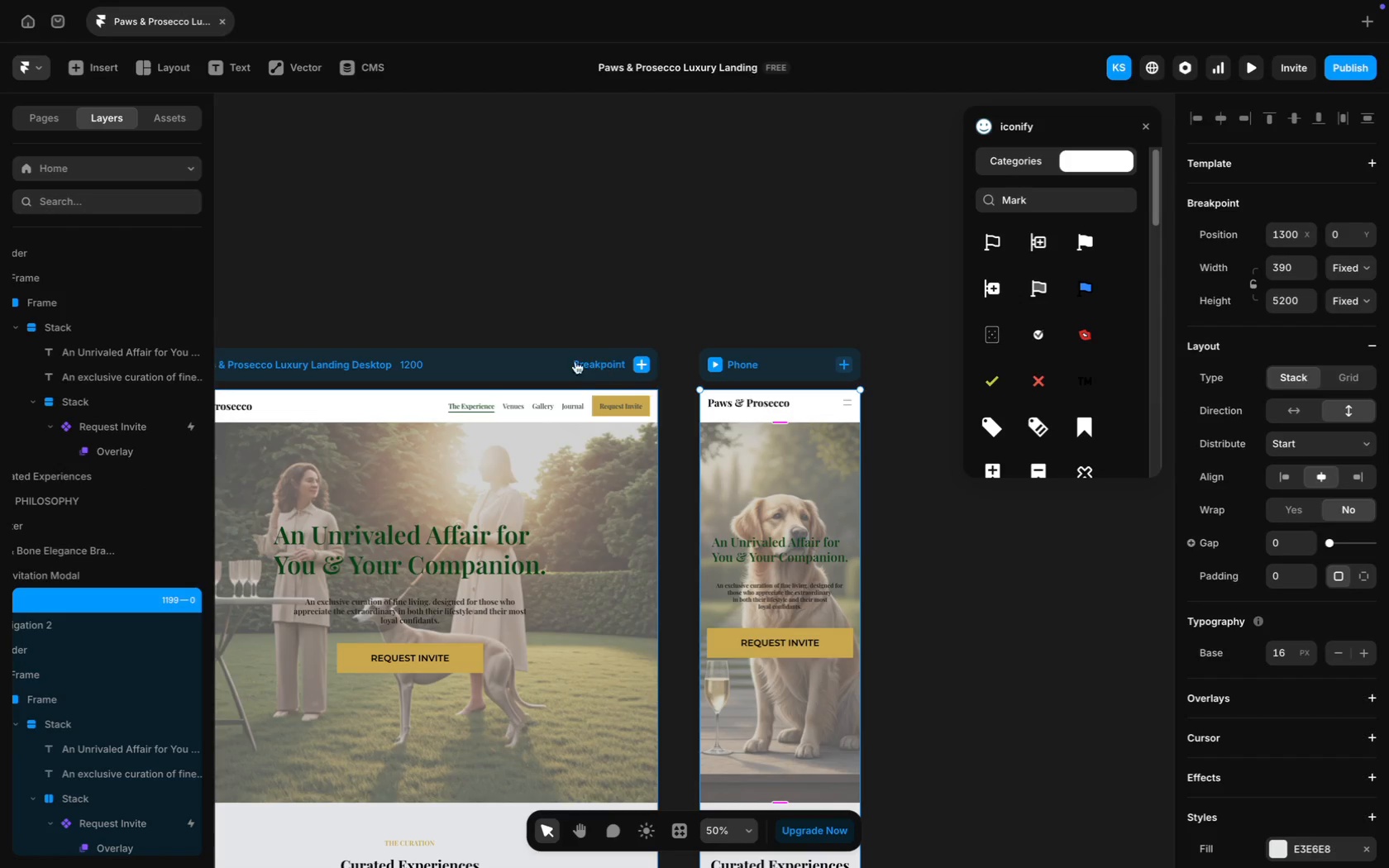 
left_click([543, 359])
 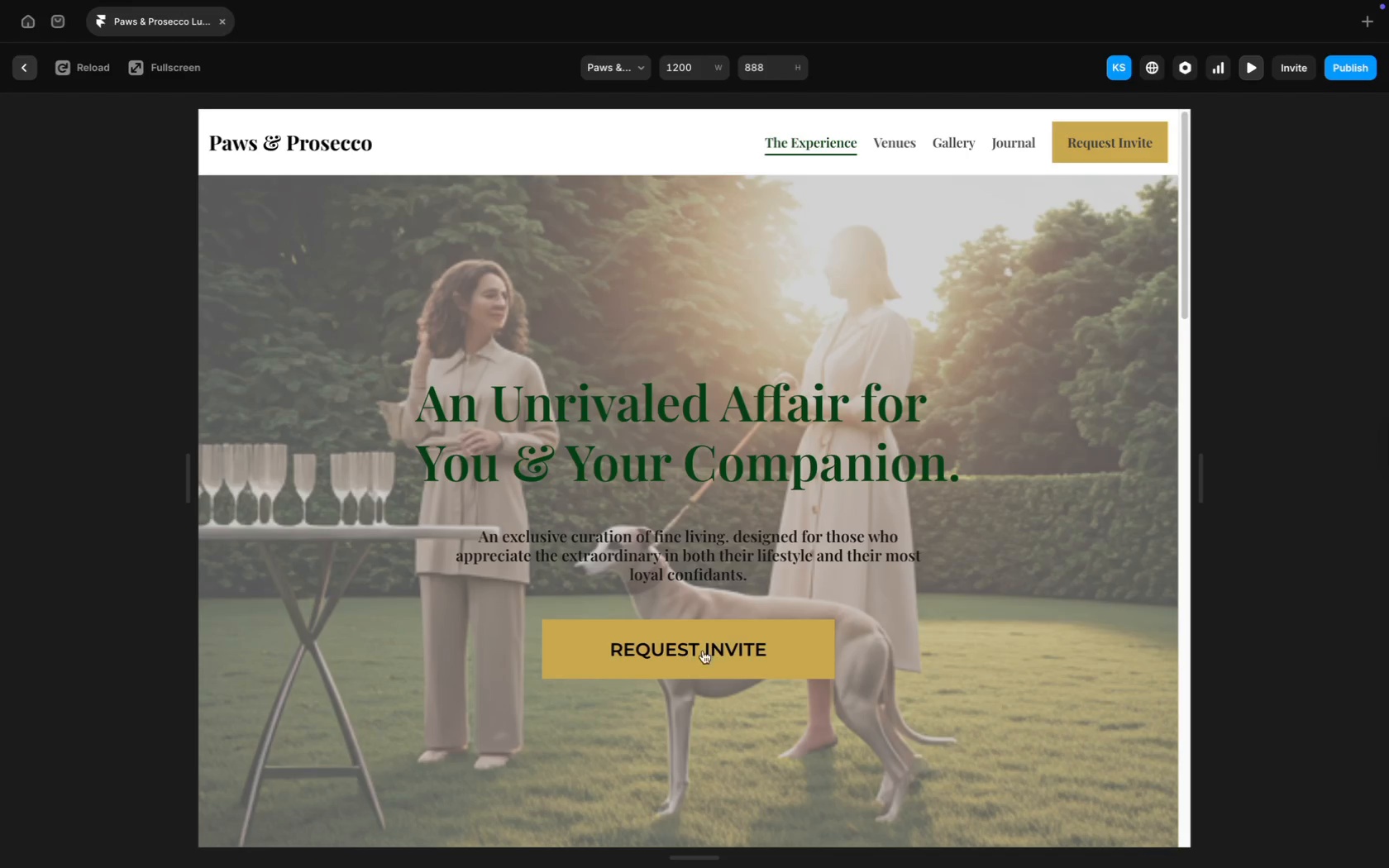 
left_click([764, 658])
 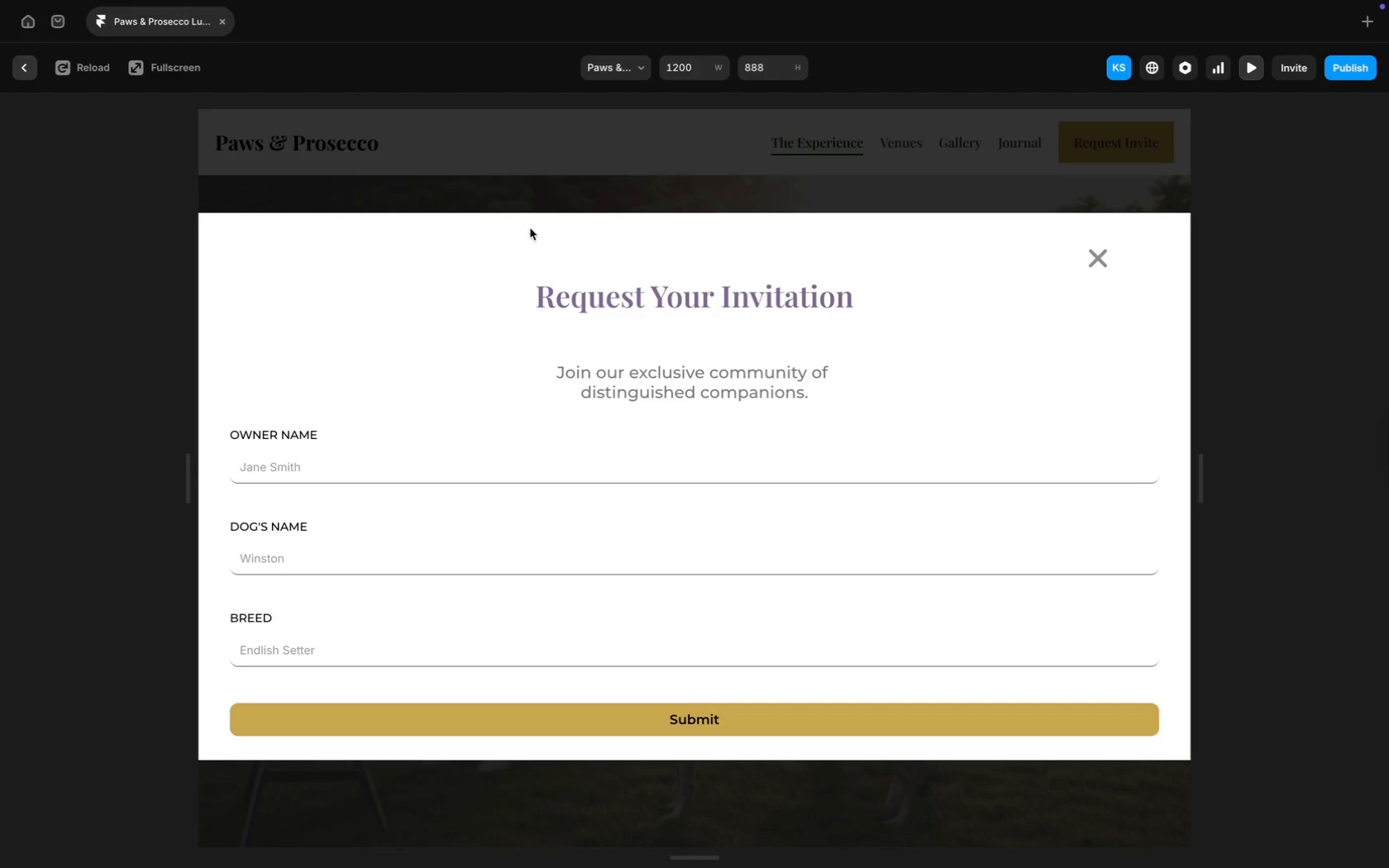 
wait(5.36)
 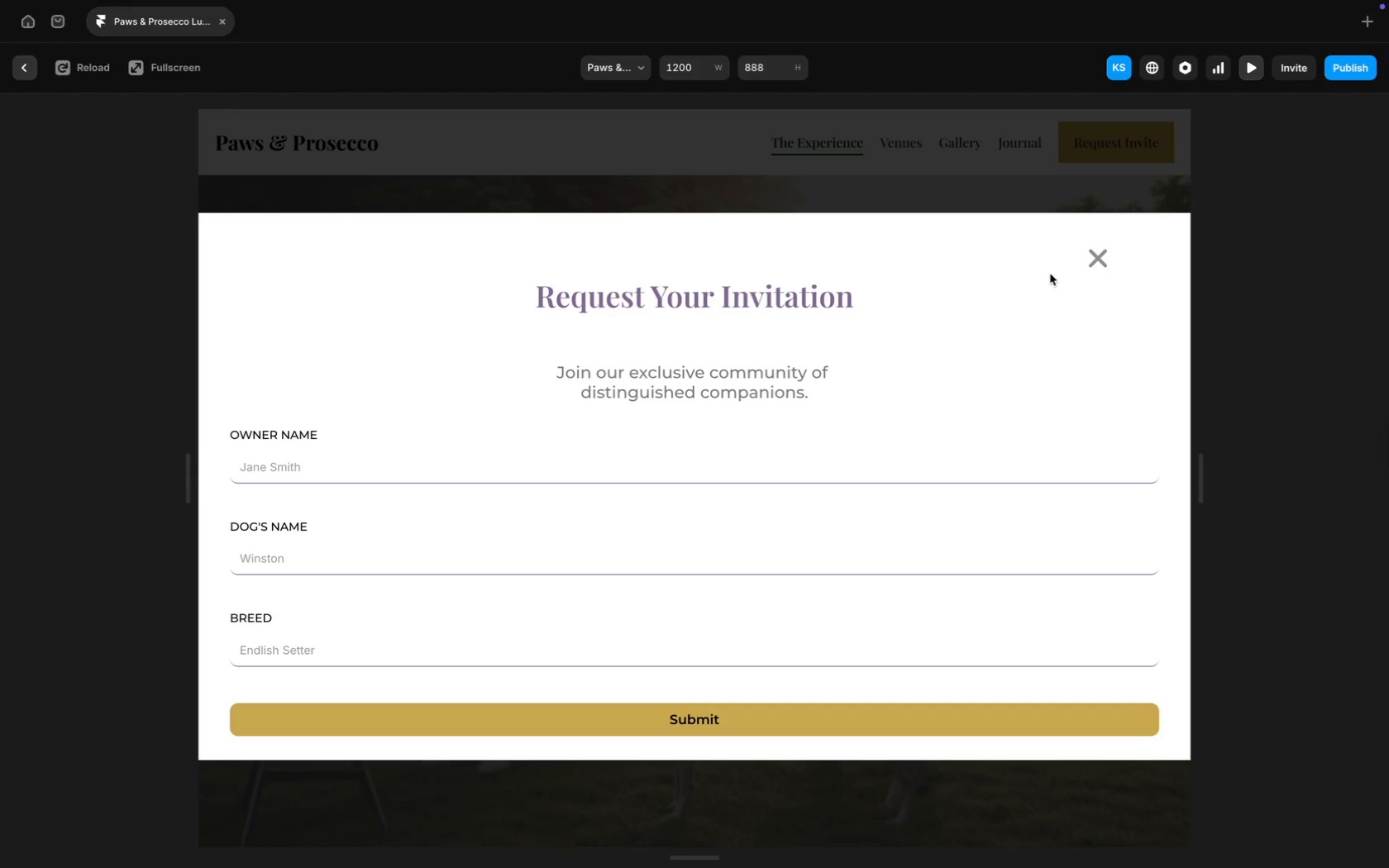 
scroll: coordinate [341, 414], scroll_direction: up, amount: 164.0
 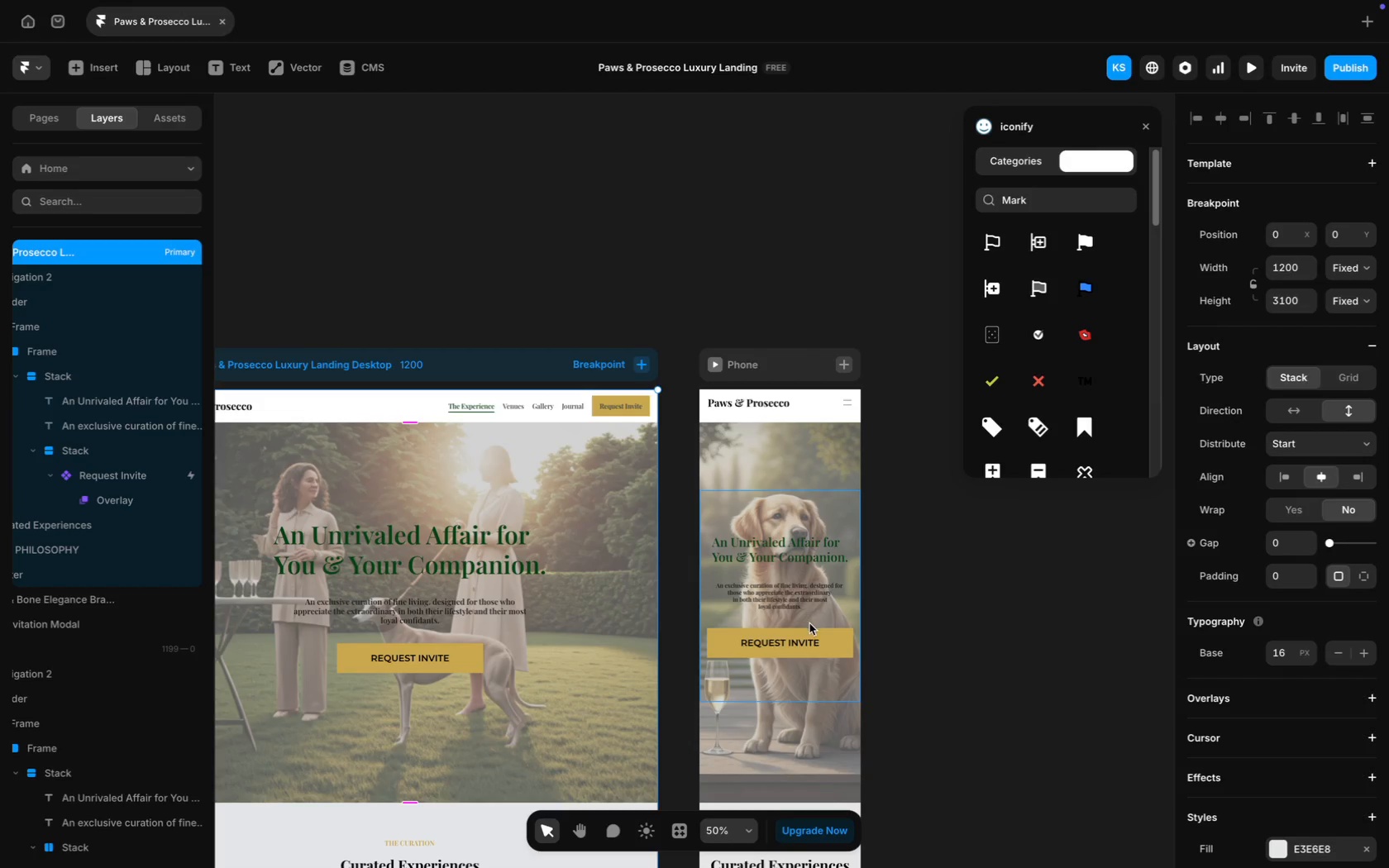 
left_click([781, 361])
 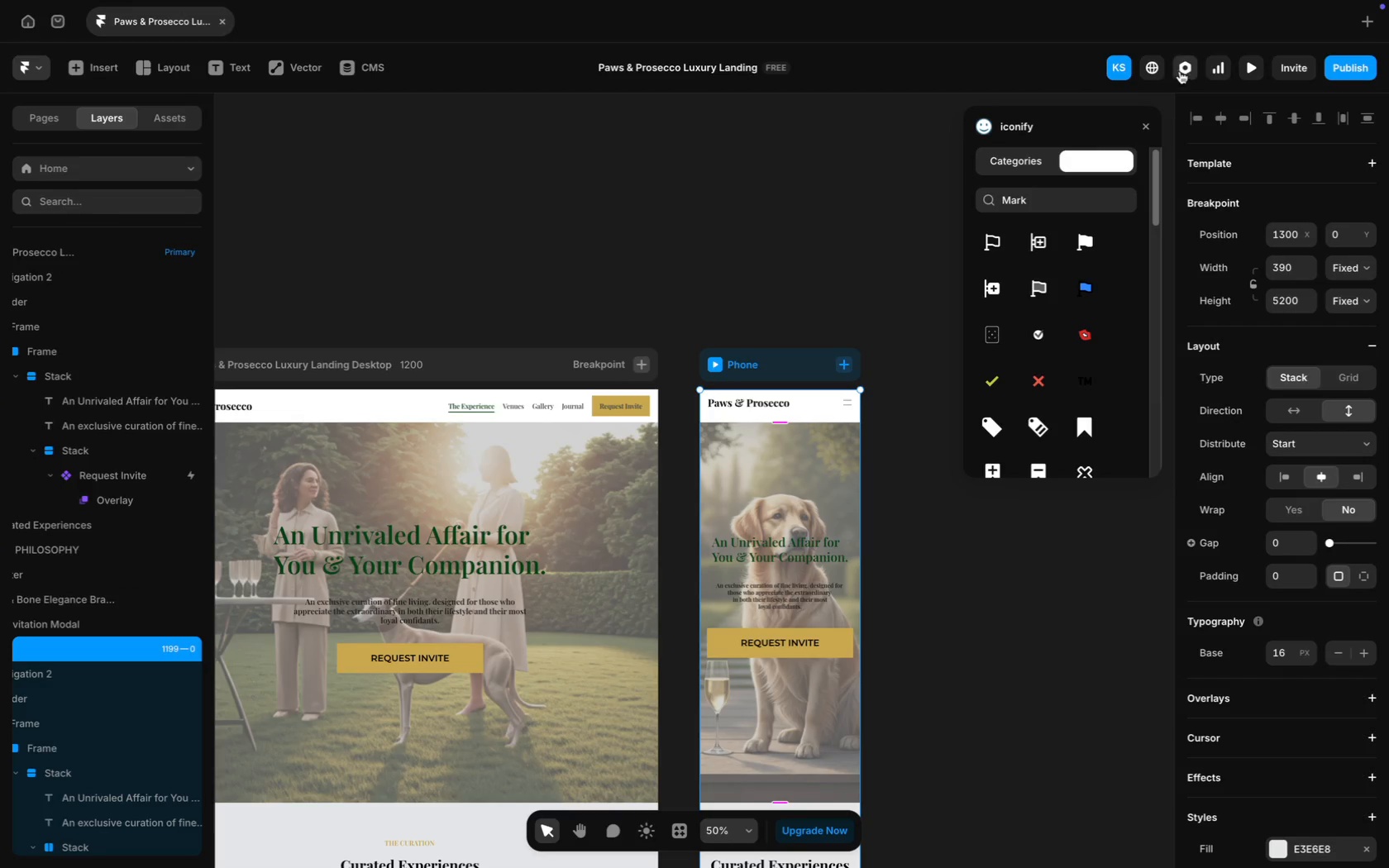 
left_click([1247, 64])
 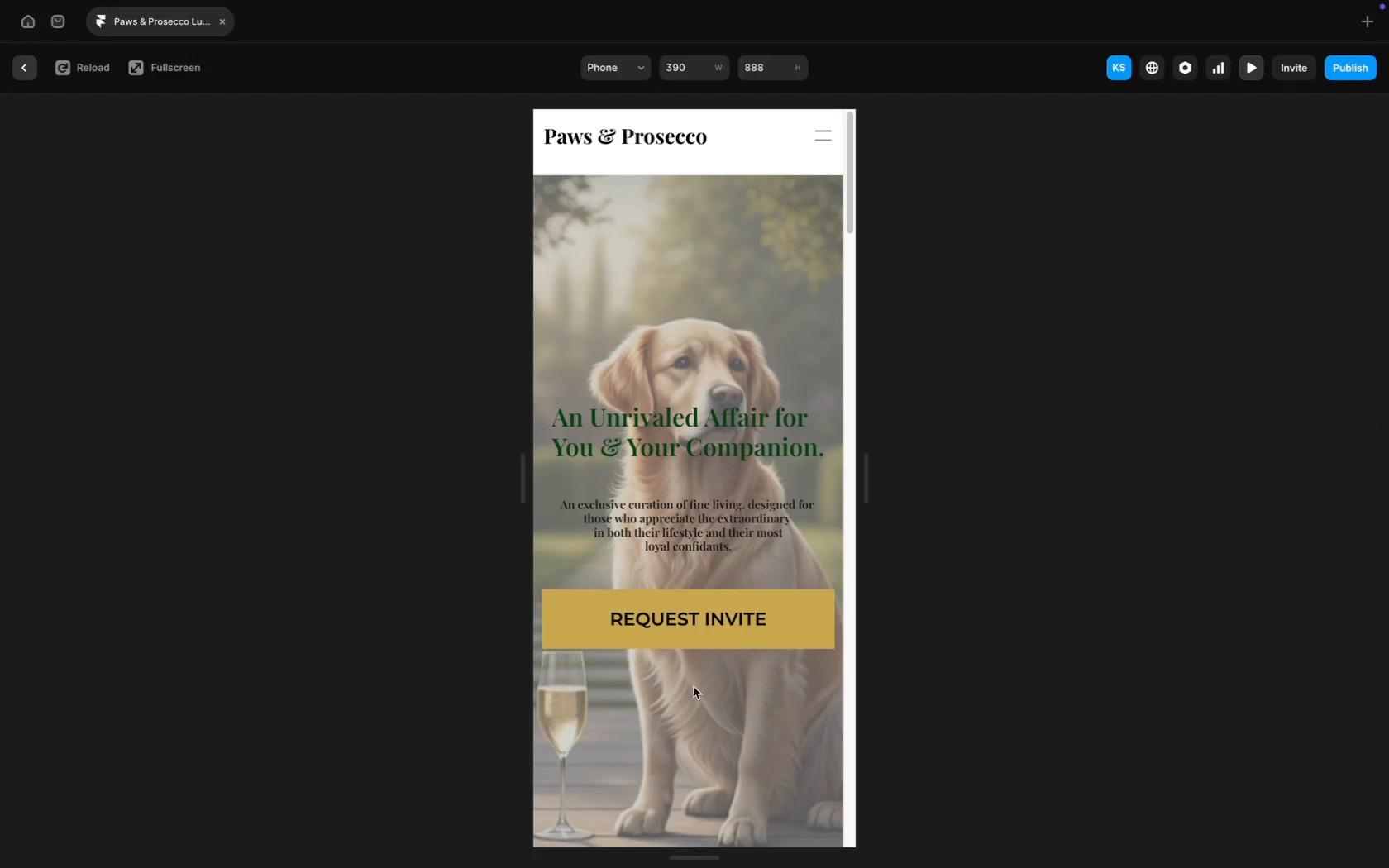 
left_click([752, 627])
 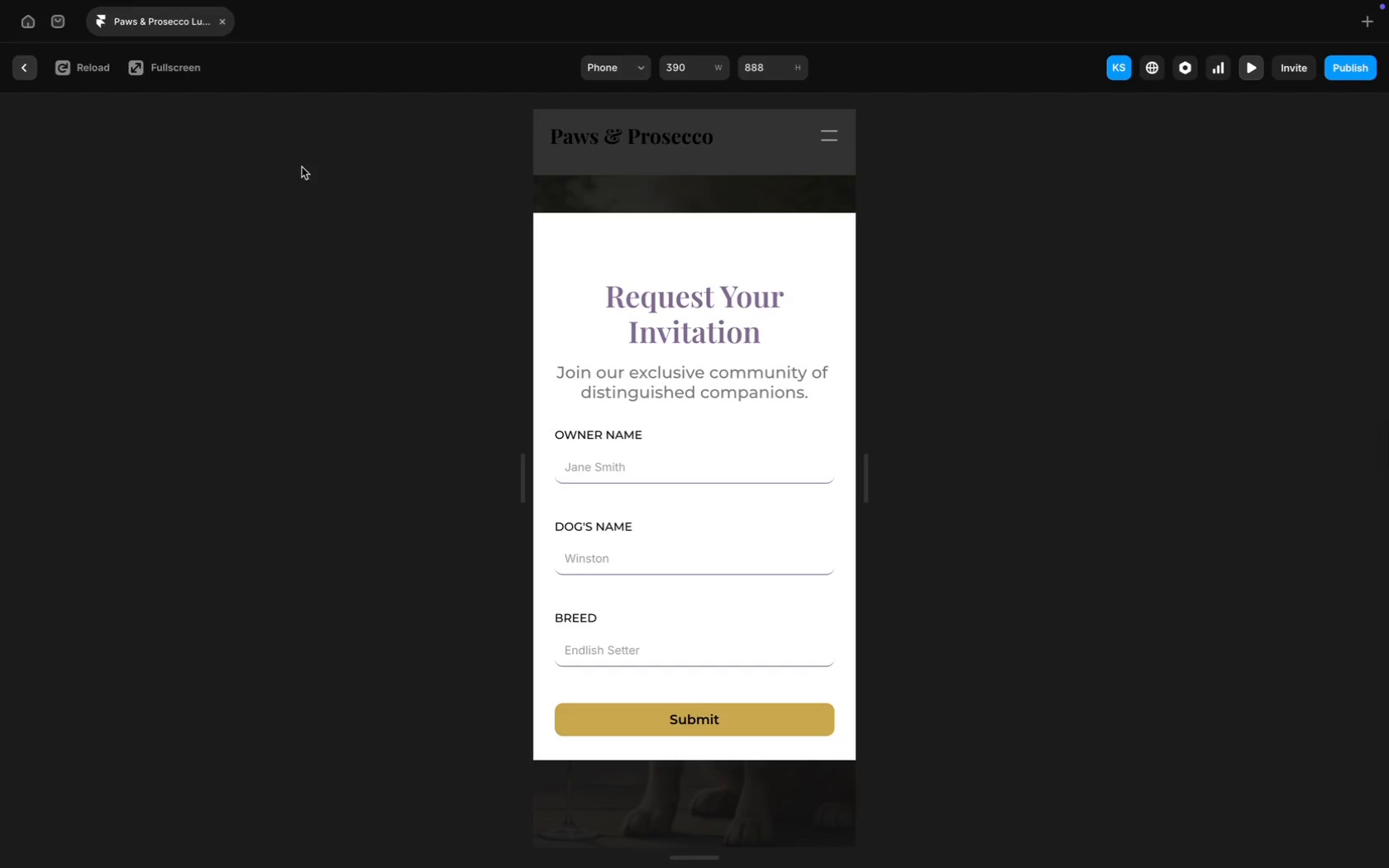 
left_click([616, 159])
 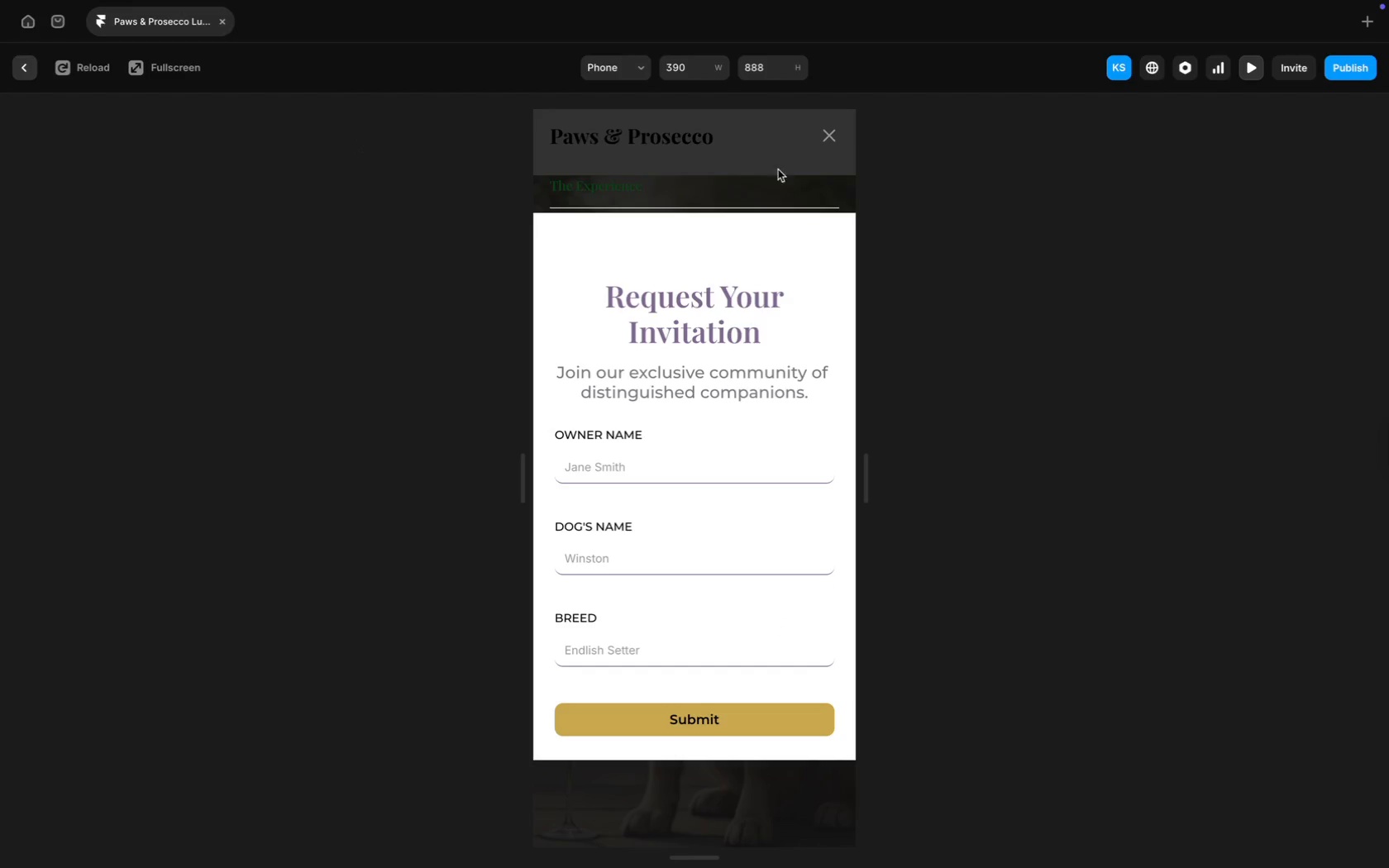 
left_click([820, 142])
 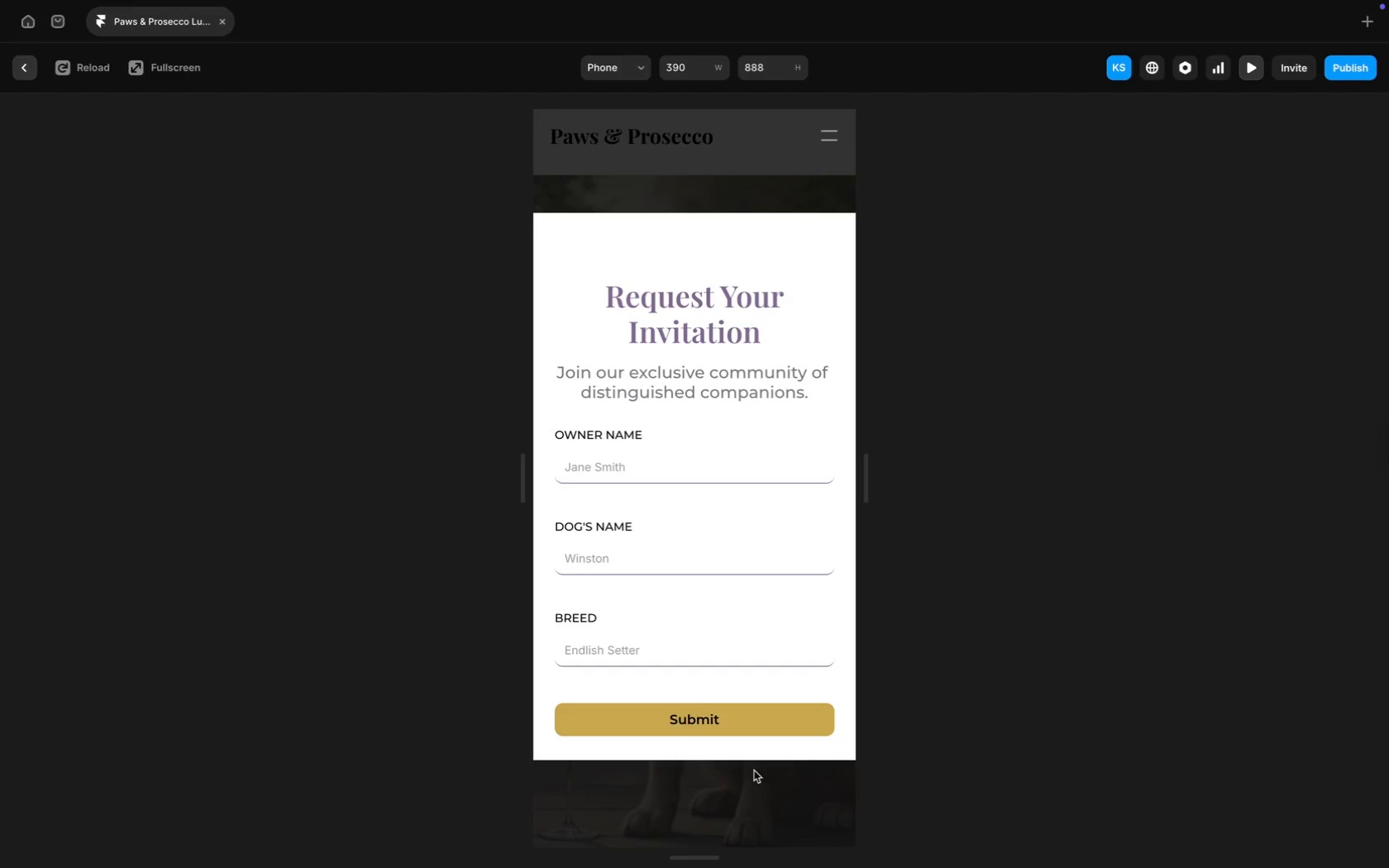 
left_click([767, 807])
 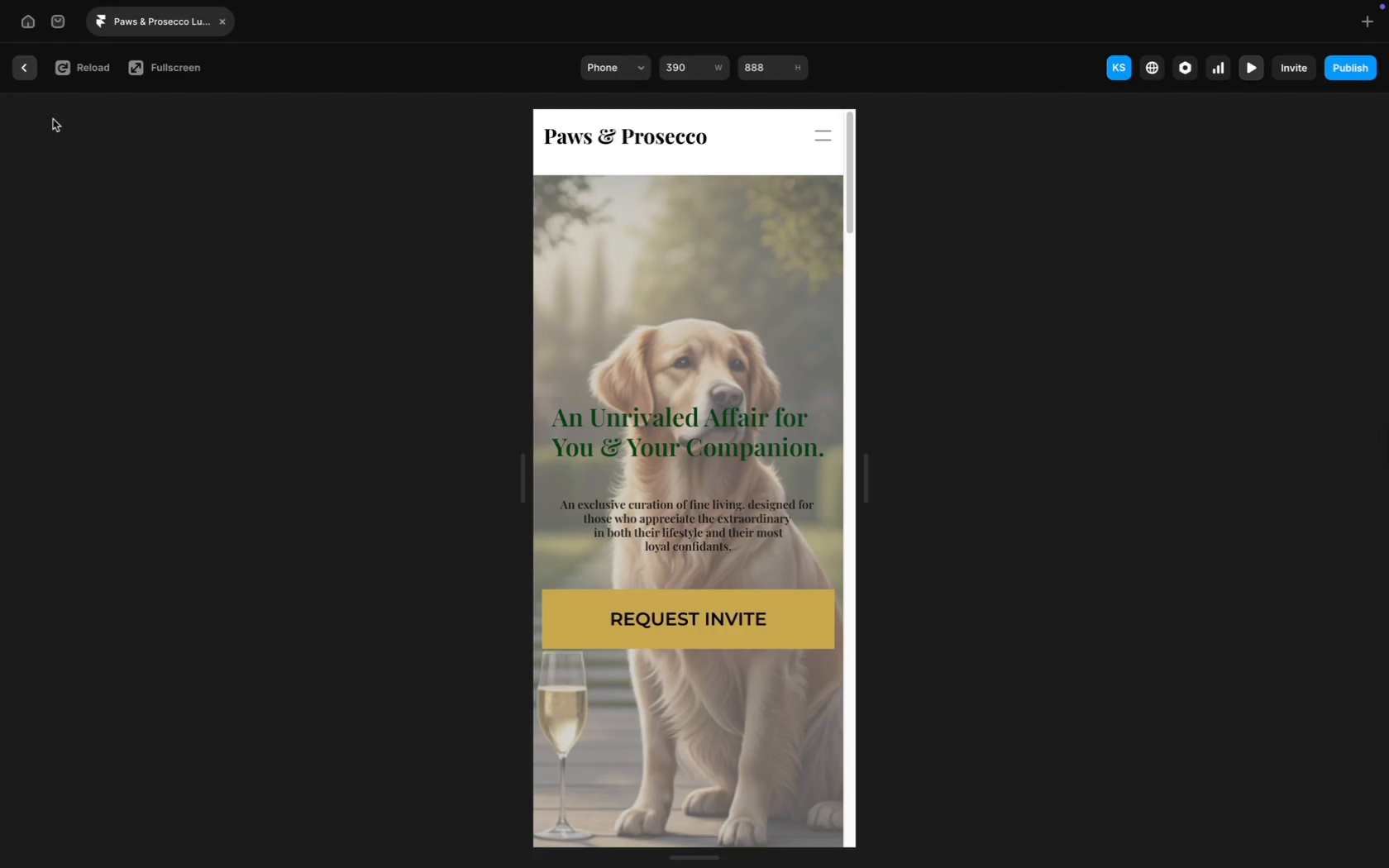 
left_click([21, 76])
 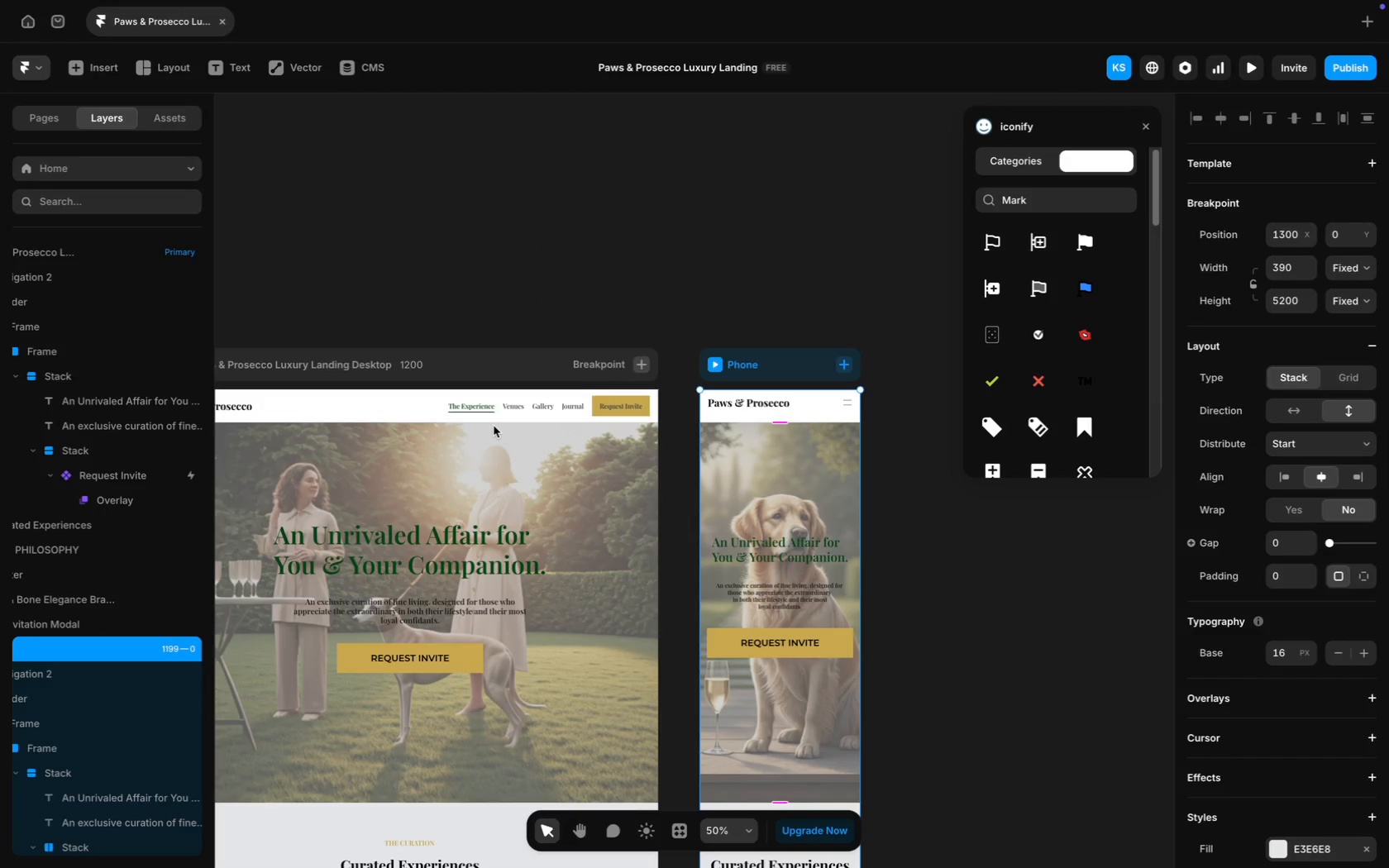 
scroll: coordinate [554, 293], scroll_direction: up, amount: 73.0
 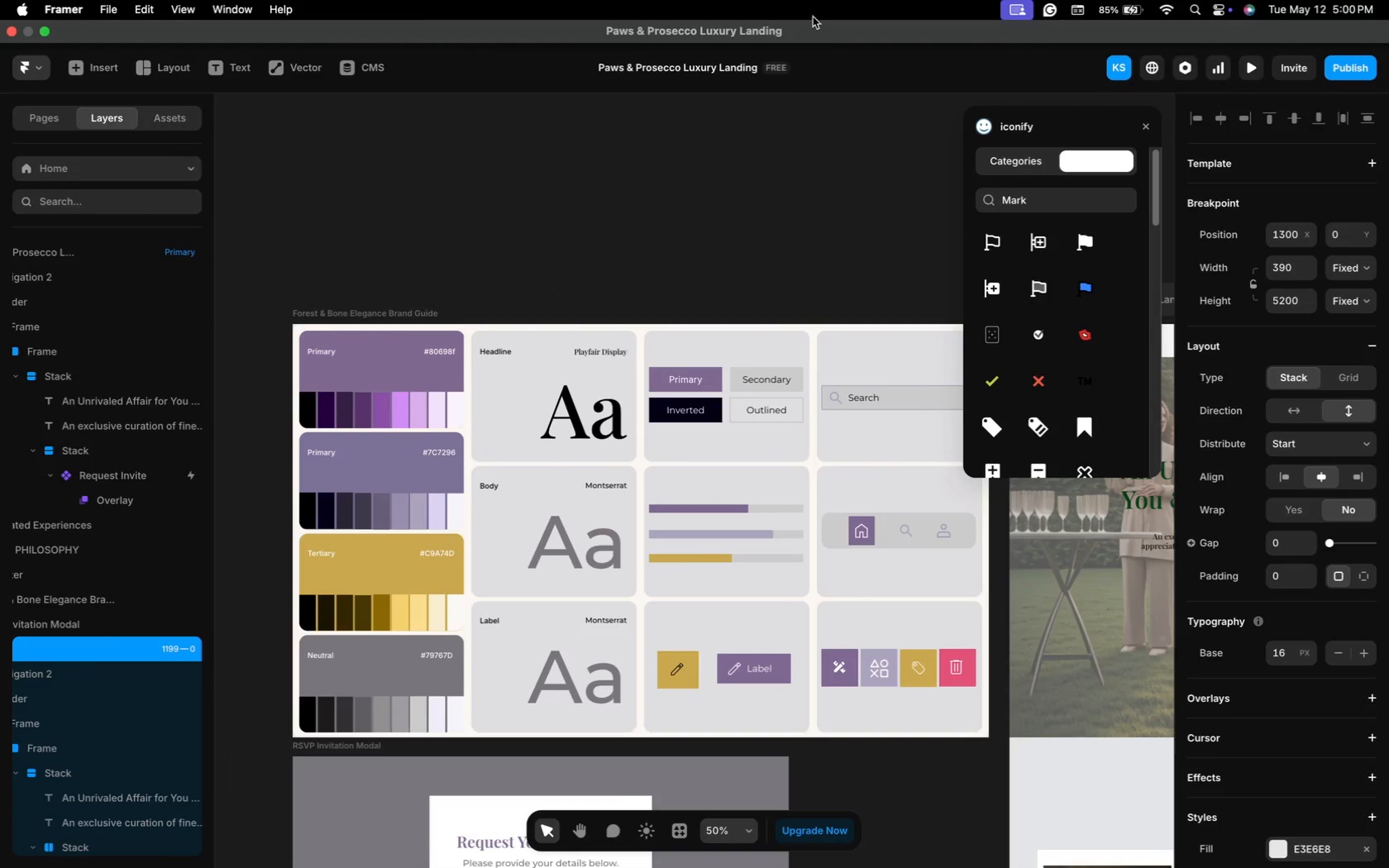 
scroll: coordinate [737, 449], scroll_direction: down, amount: 56.0
 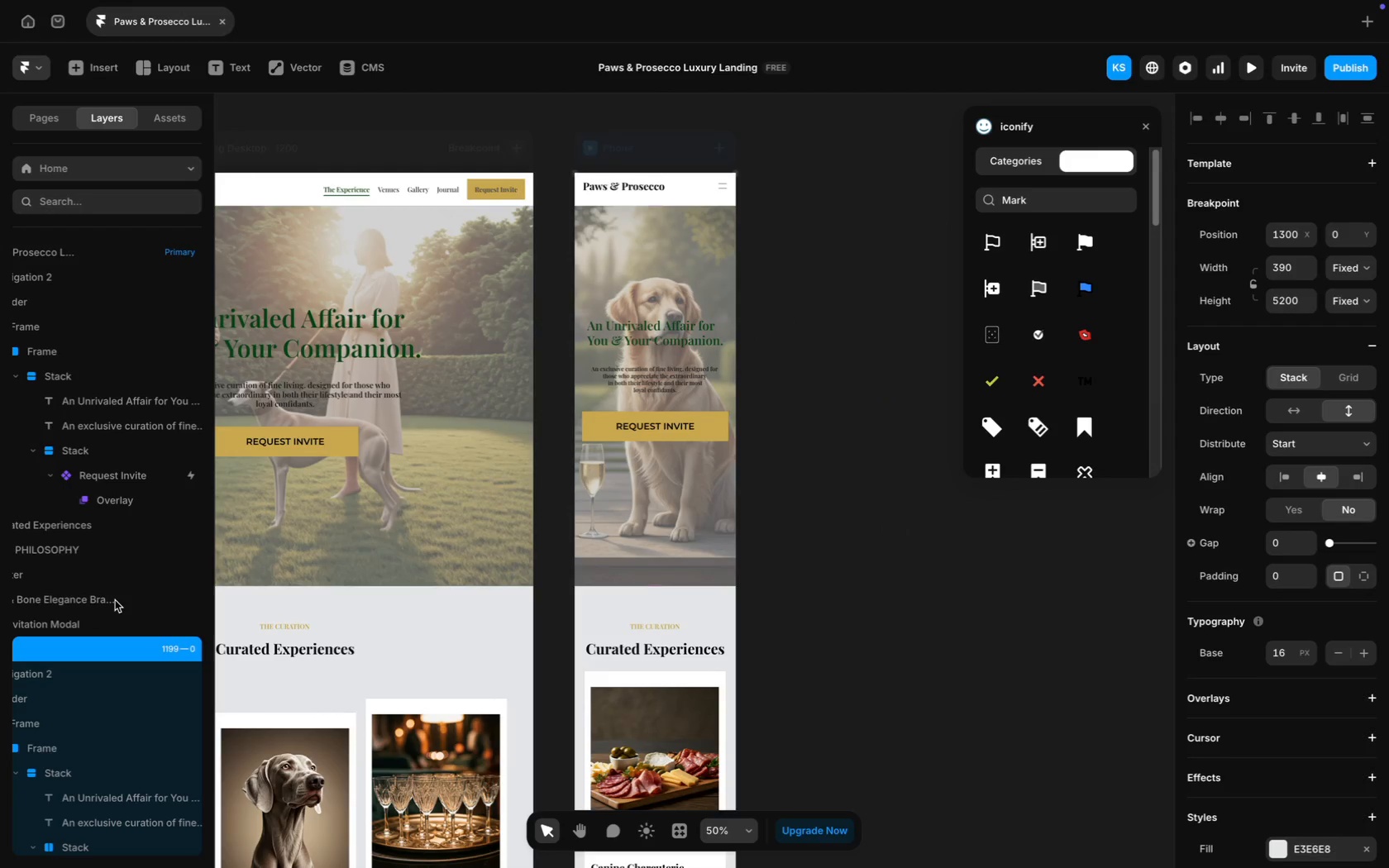 
scroll: coordinate [124, 451], scroll_direction: up, amount: 50.0
 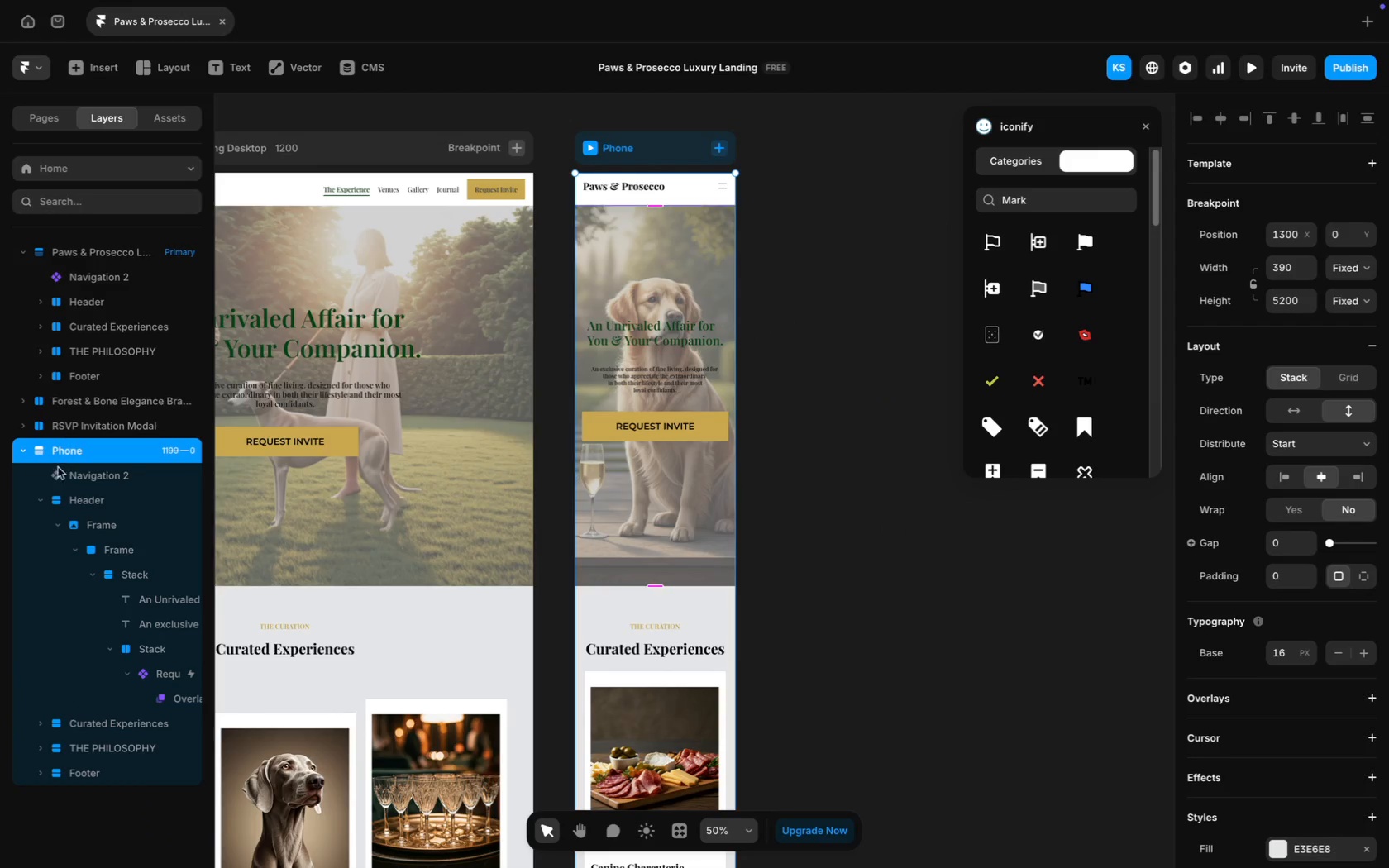 
left_click([26, 454])
 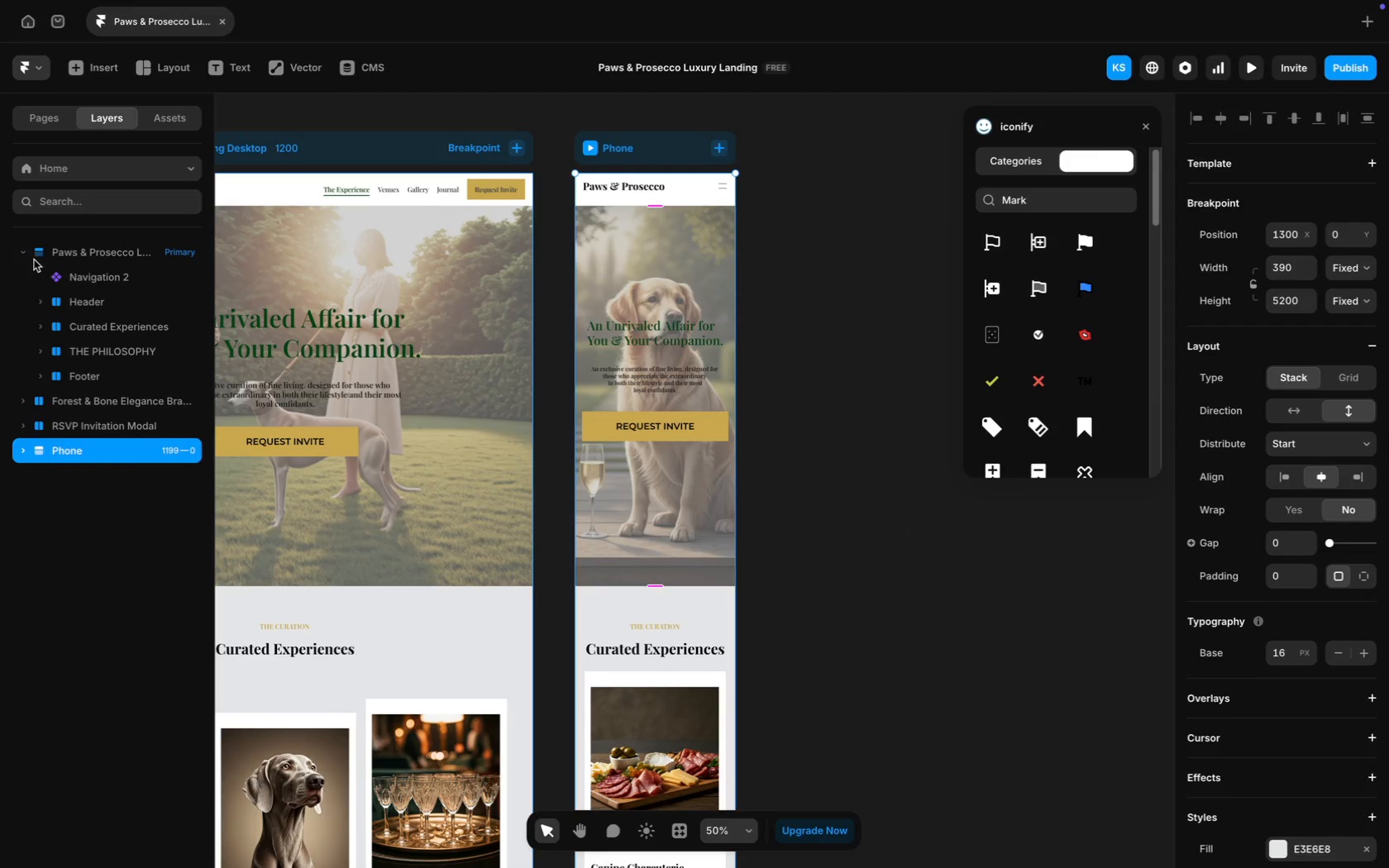 
left_click([26, 255])
 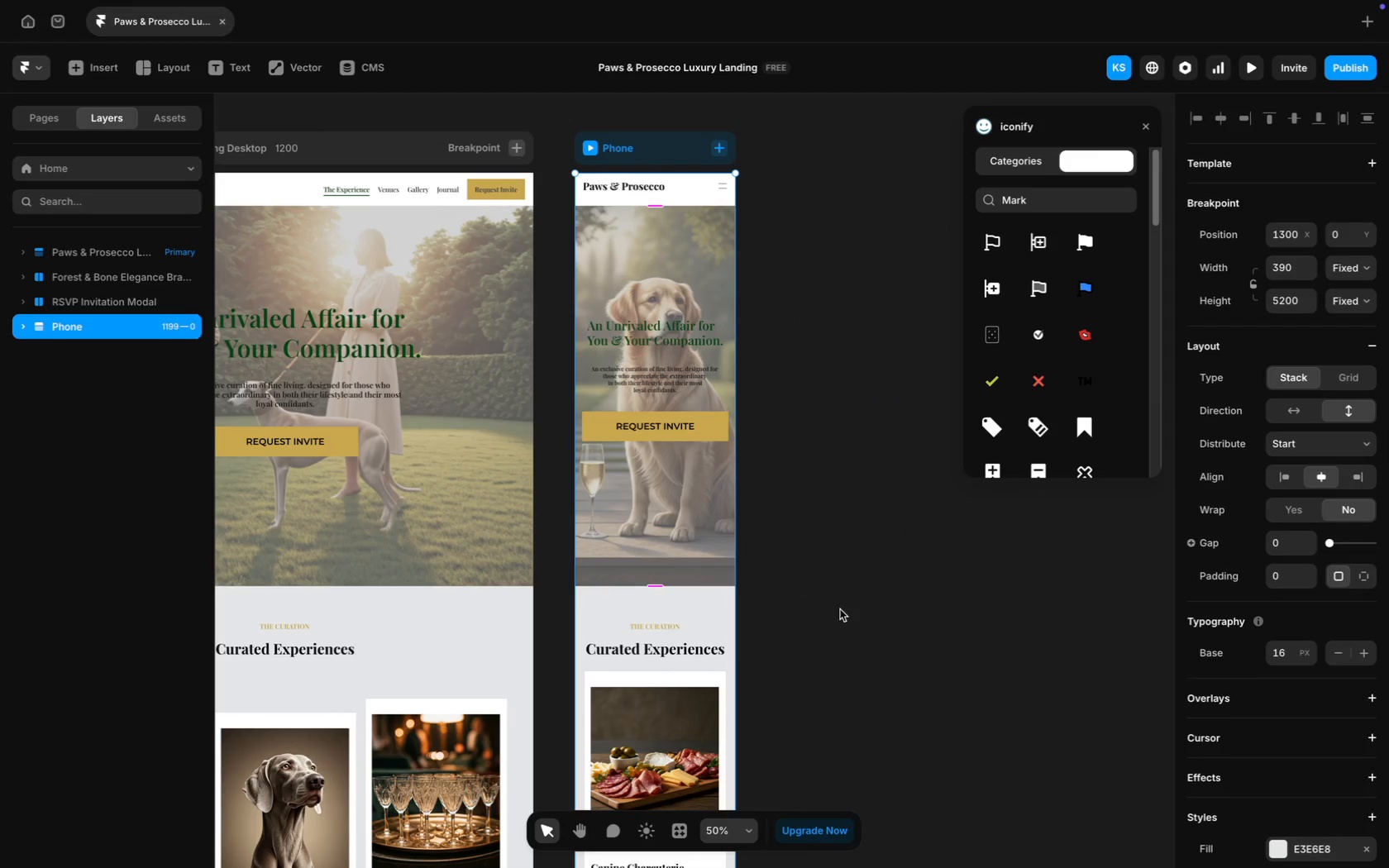 
left_click([868, 648])
 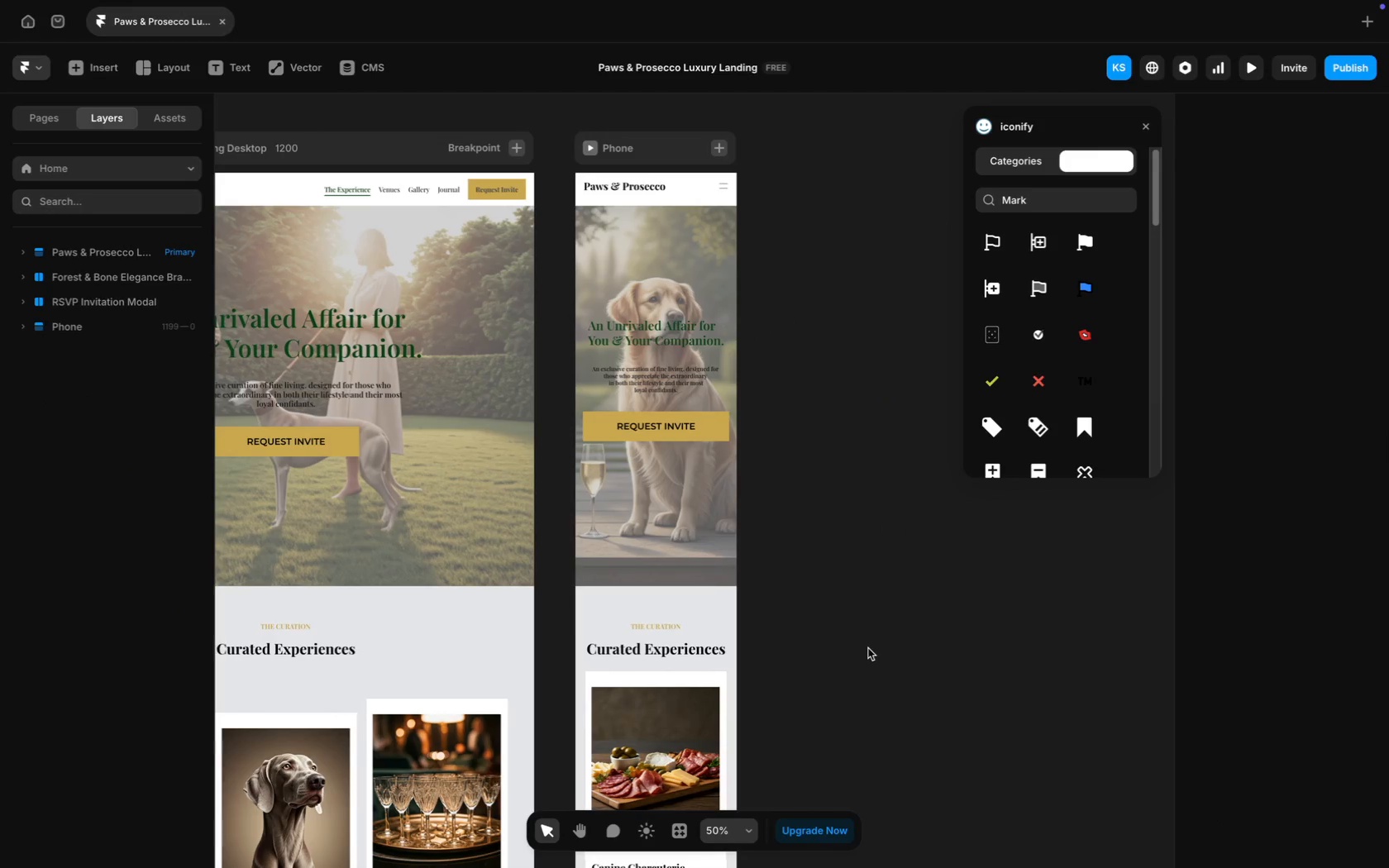 
scroll: coordinate [868, 648], scroll_direction: up, amount: 87.0
 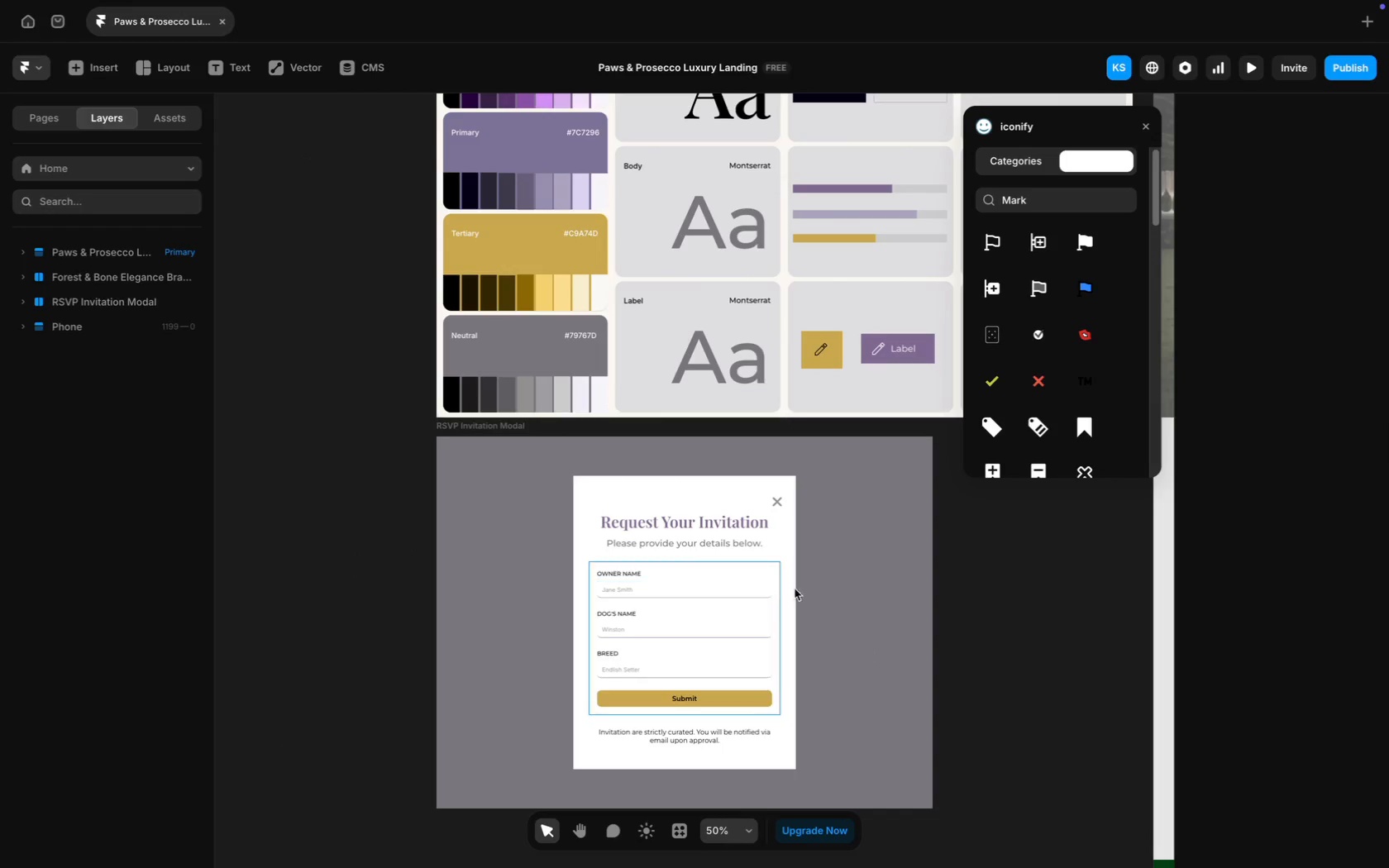 
scroll: coordinate [826, 635], scroll_direction: down, amount: 81.0
 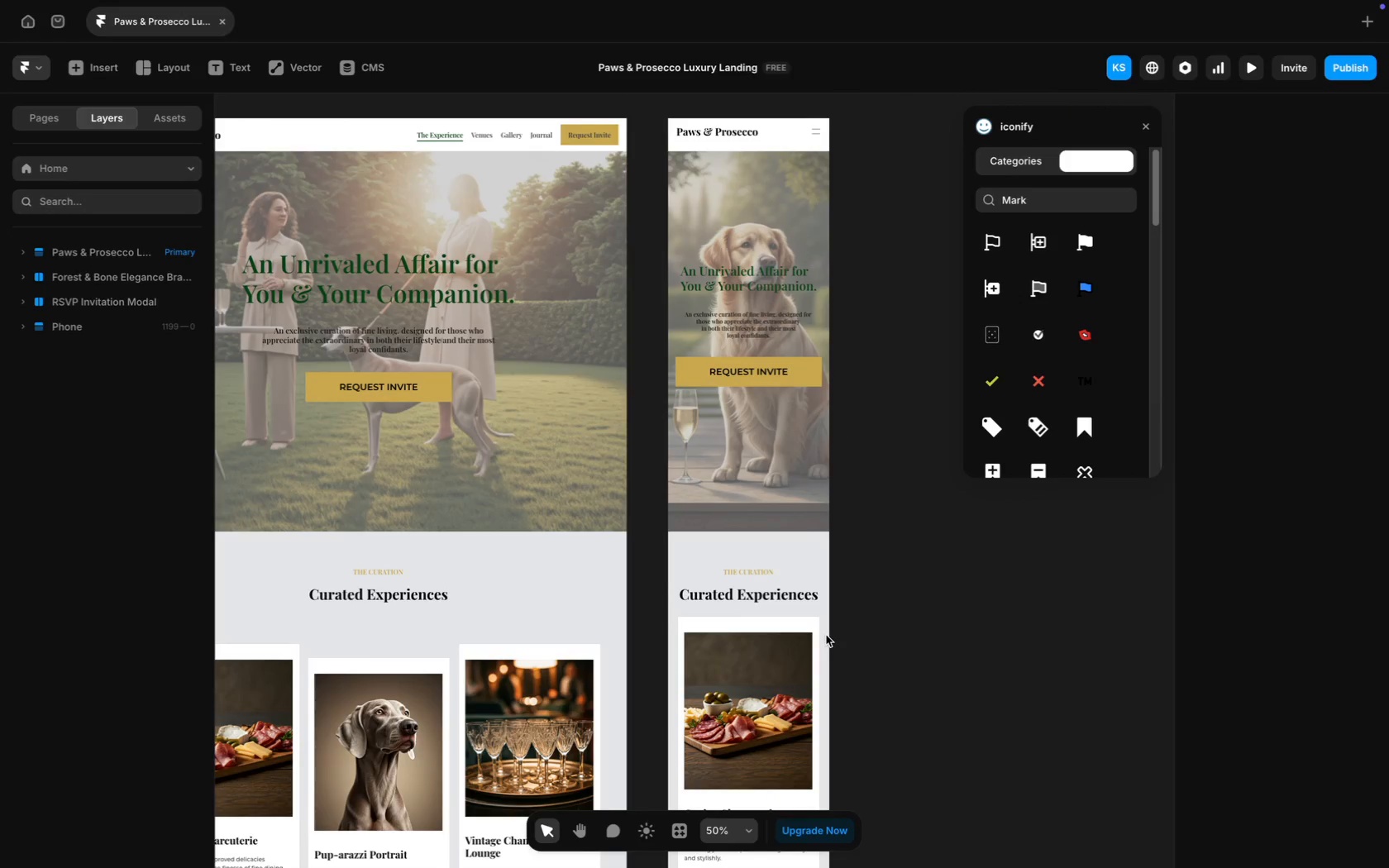 
scroll: coordinate [826, 635], scroll_direction: up, amount: 28.0
 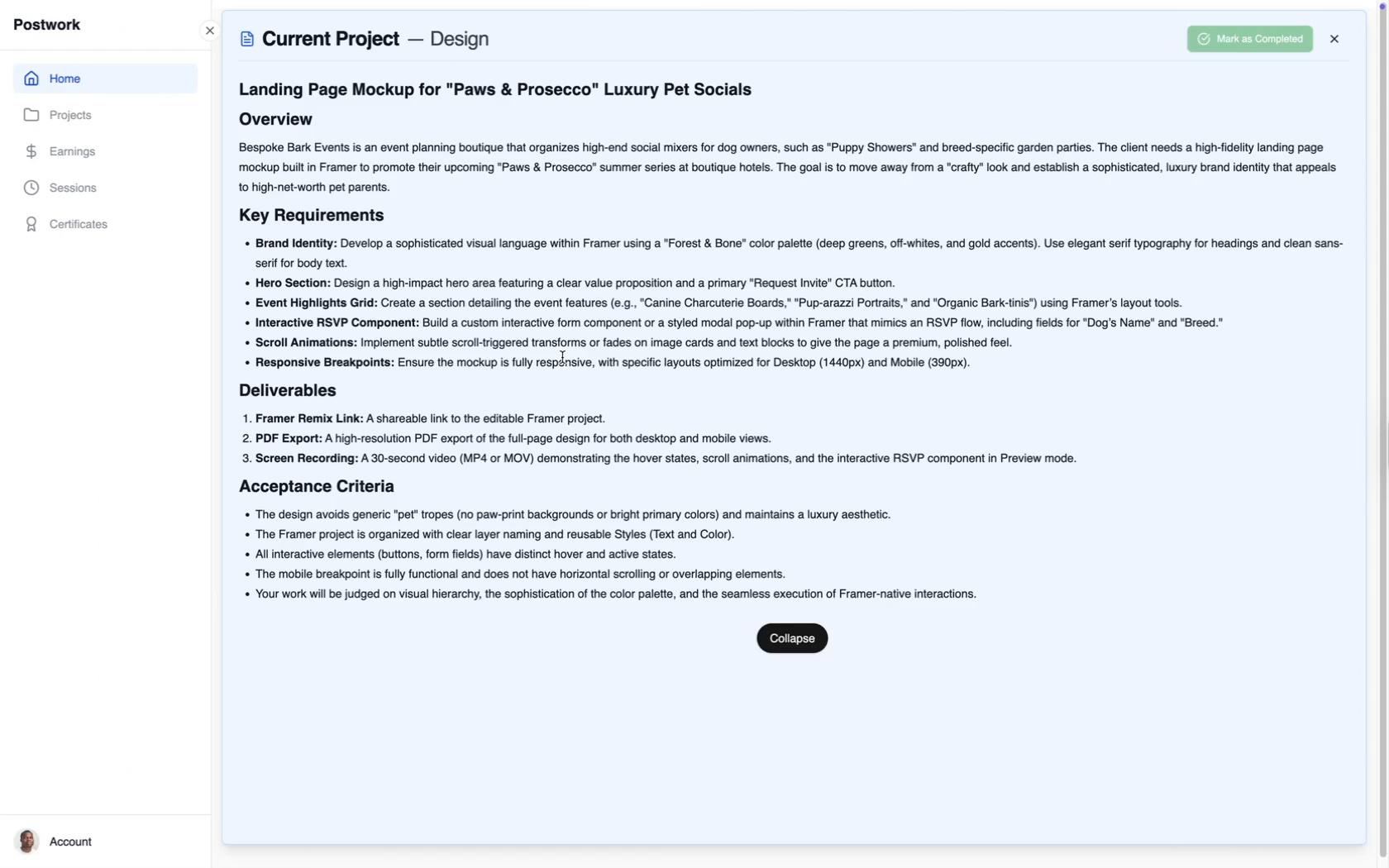 
wait(12.08)
 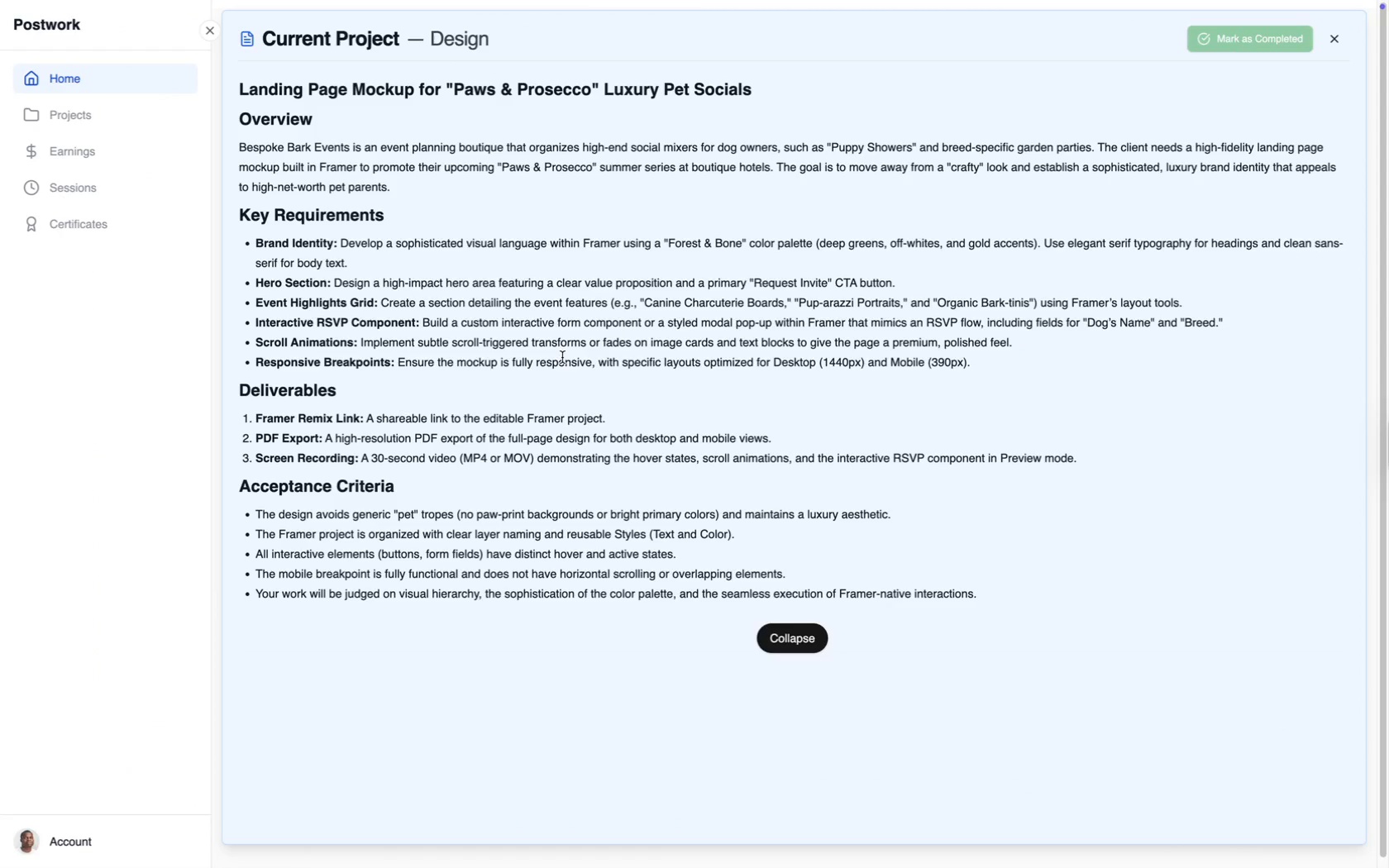 
scroll: coordinate [1243, 723], scroll_direction: down, amount: 103.0
 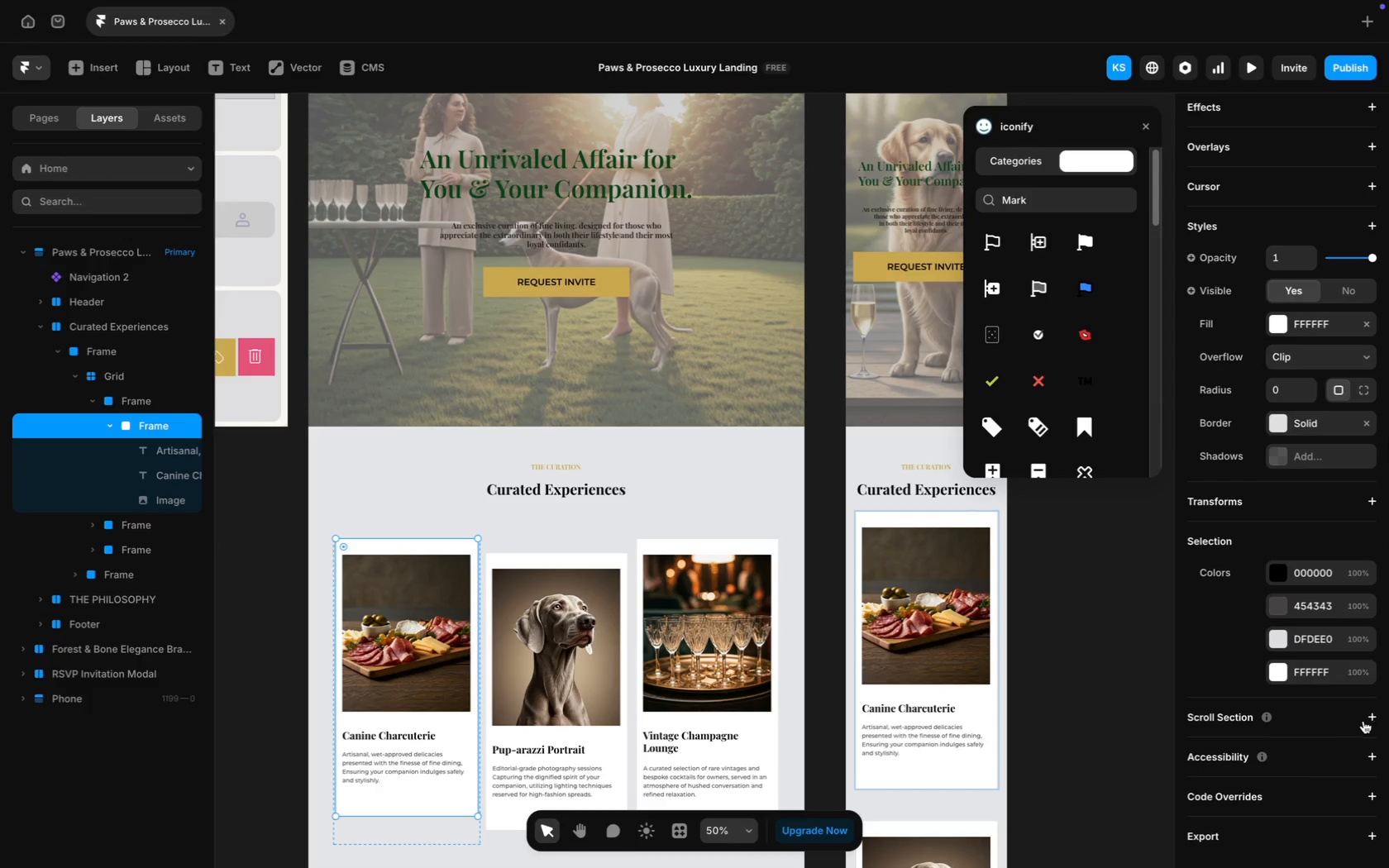 
left_click([1376, 718])
 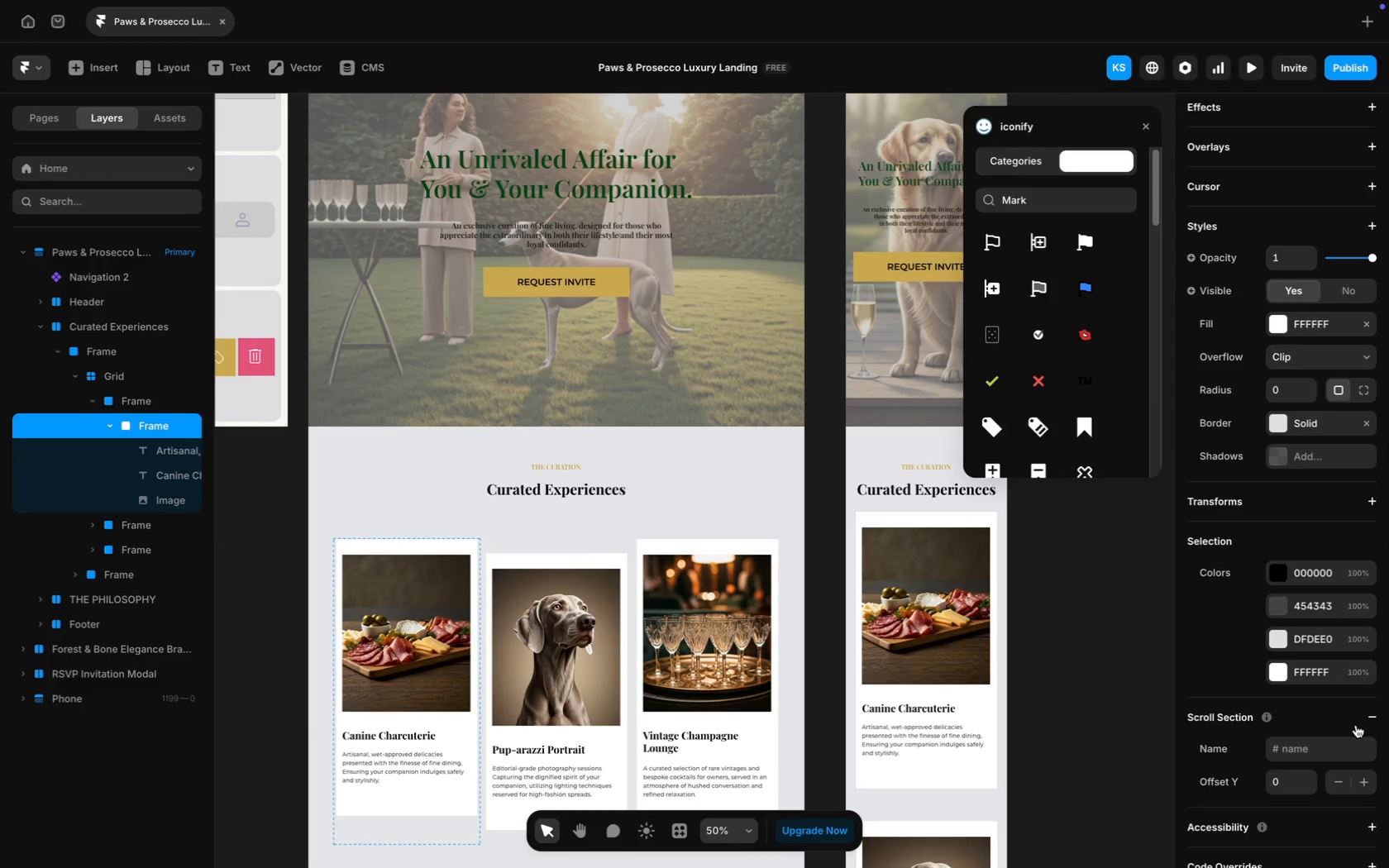 
left_click([1372, 722])
 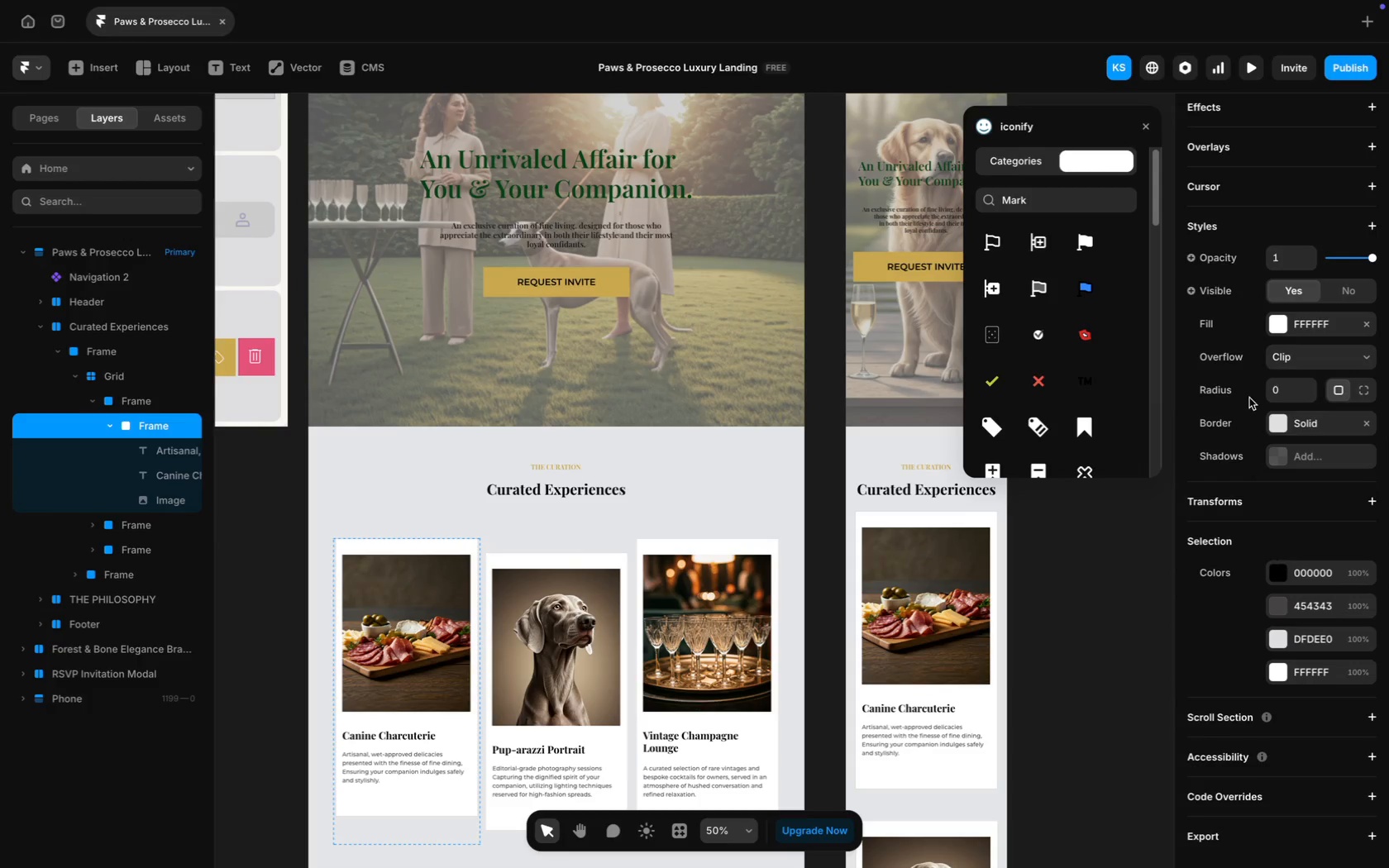 
scroll: coordinate [1248, 396], scroll_direction: up, amount: 35.0
 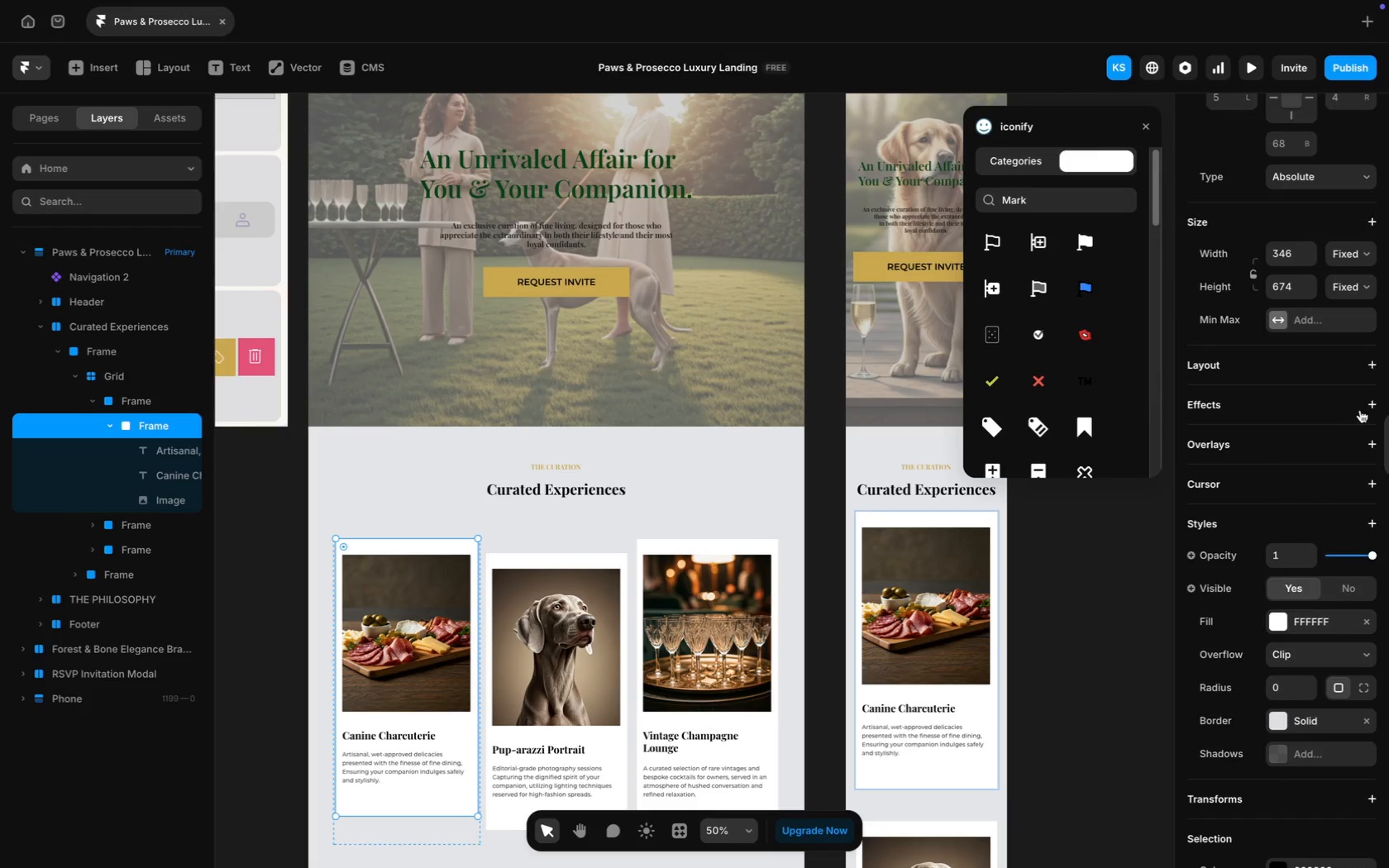 
left_click([1364, 408])
 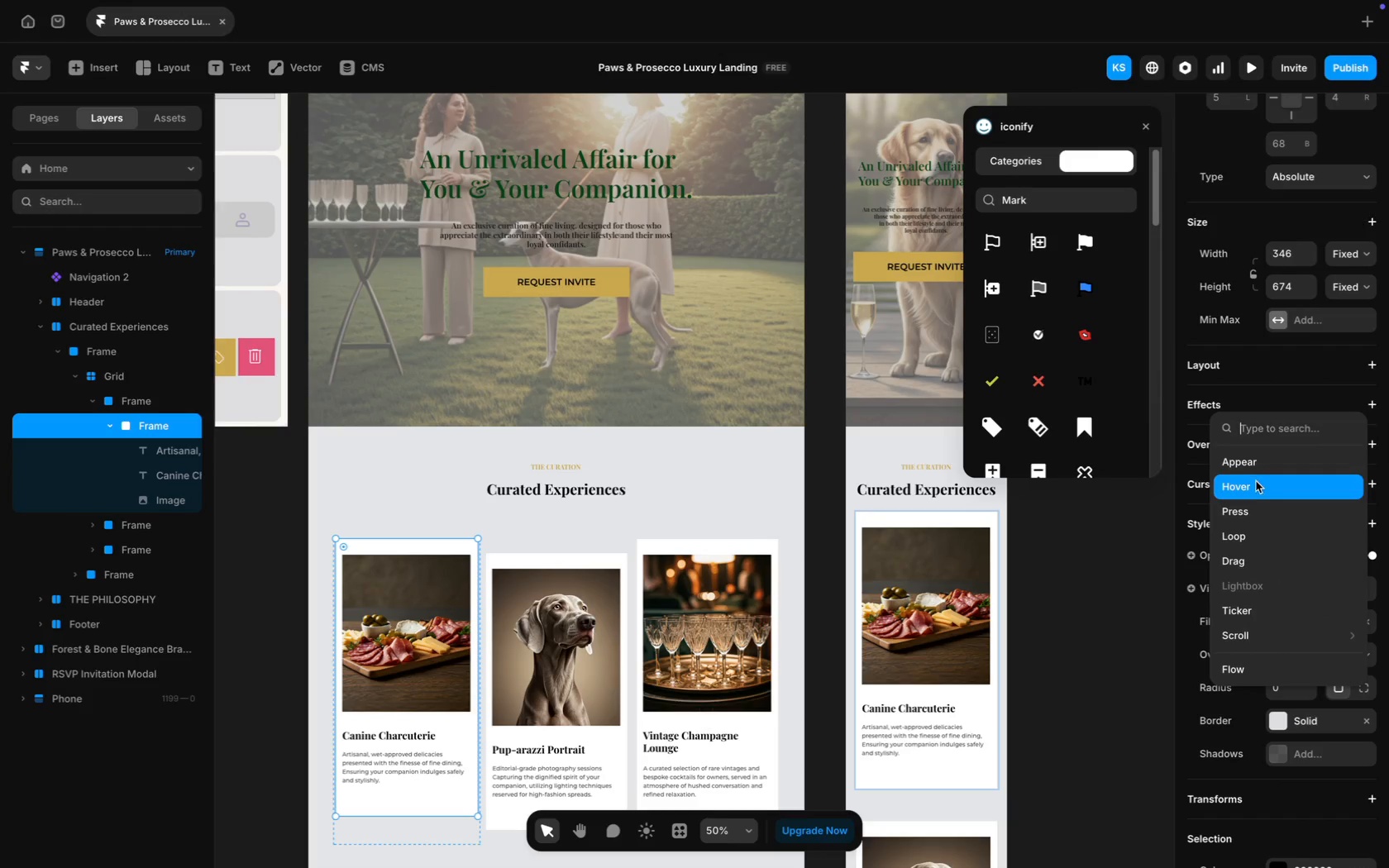 
left_click([1279, 467])
 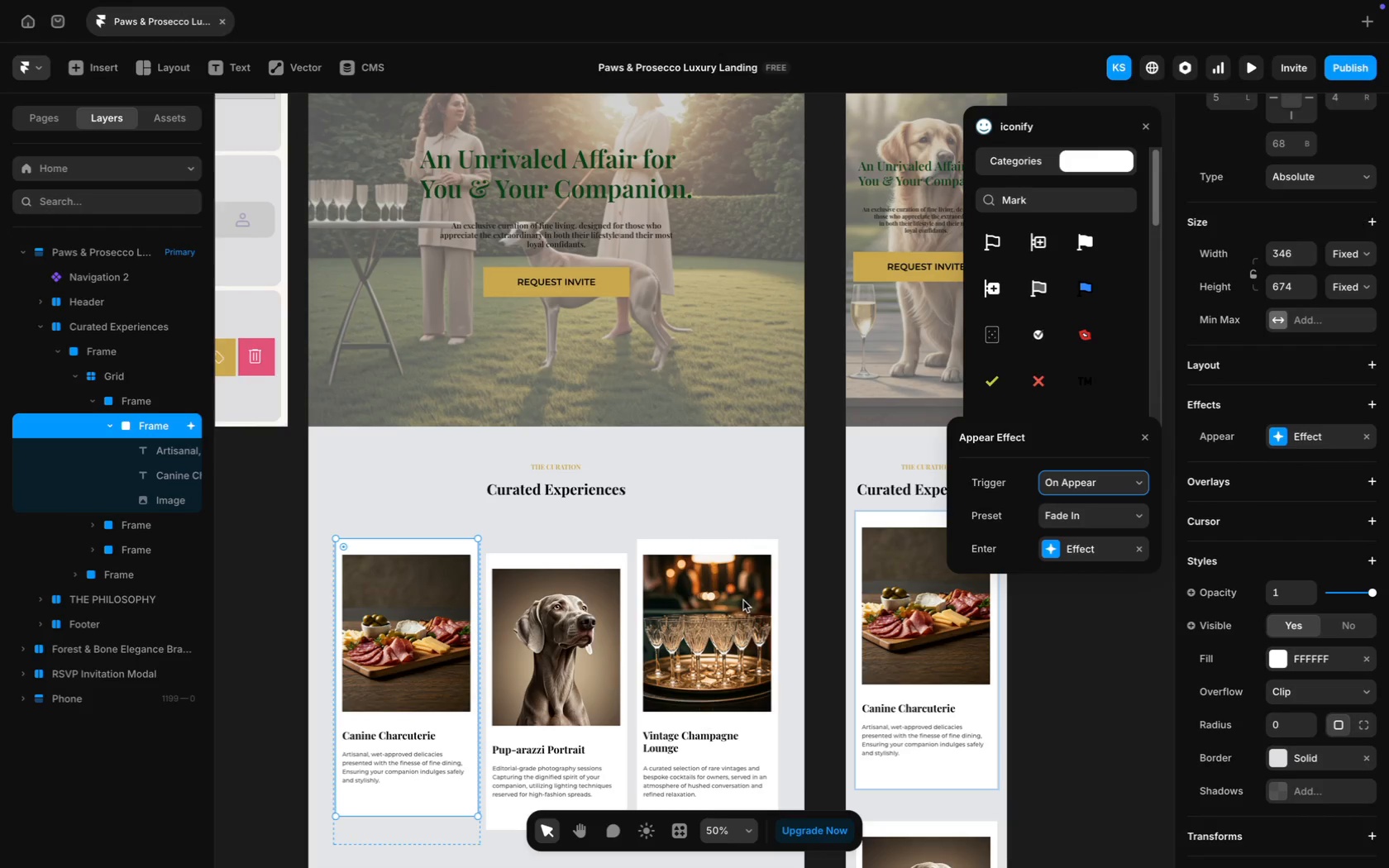 
left_click([698, 541])
 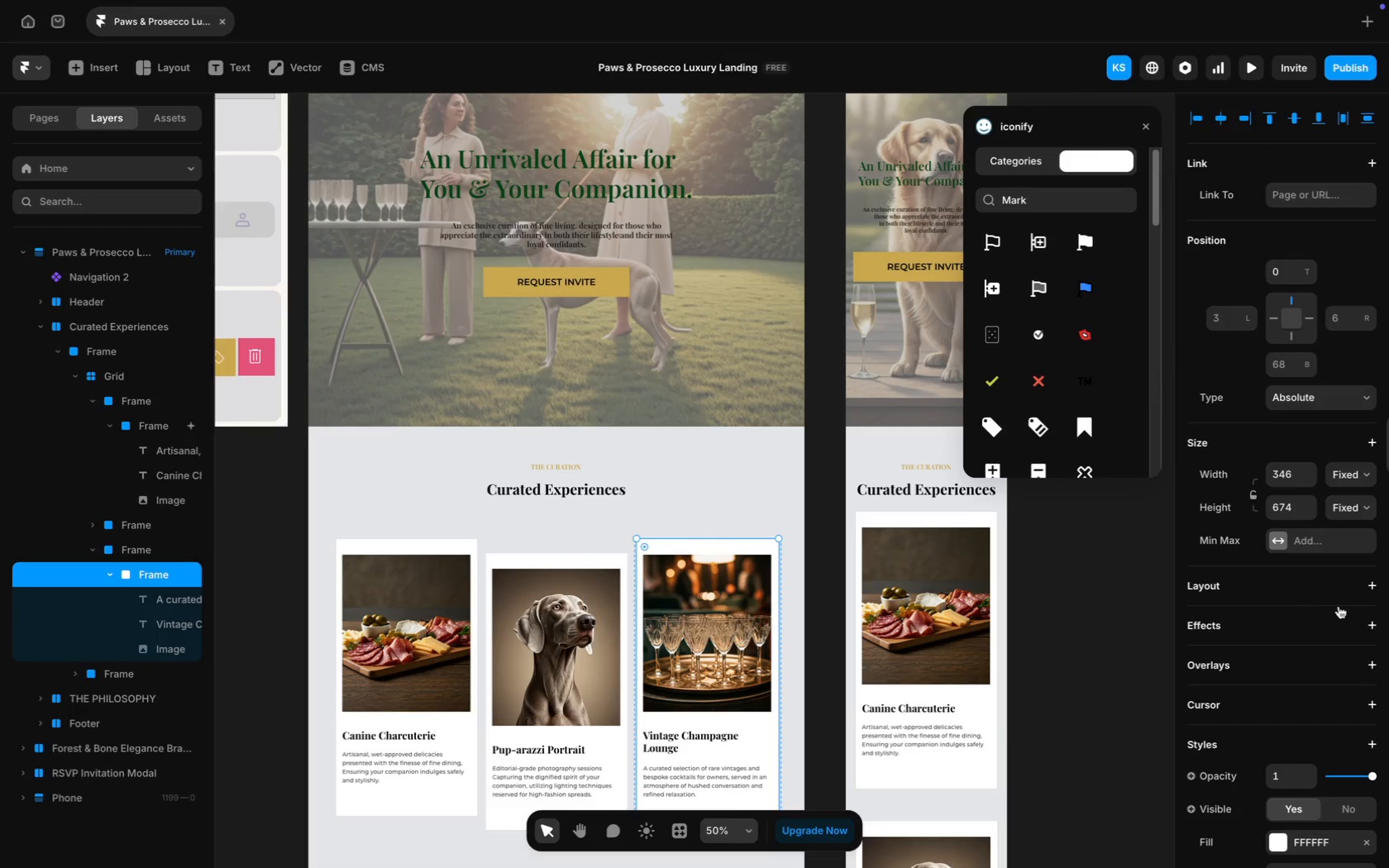 
left_click([1370, 626])
 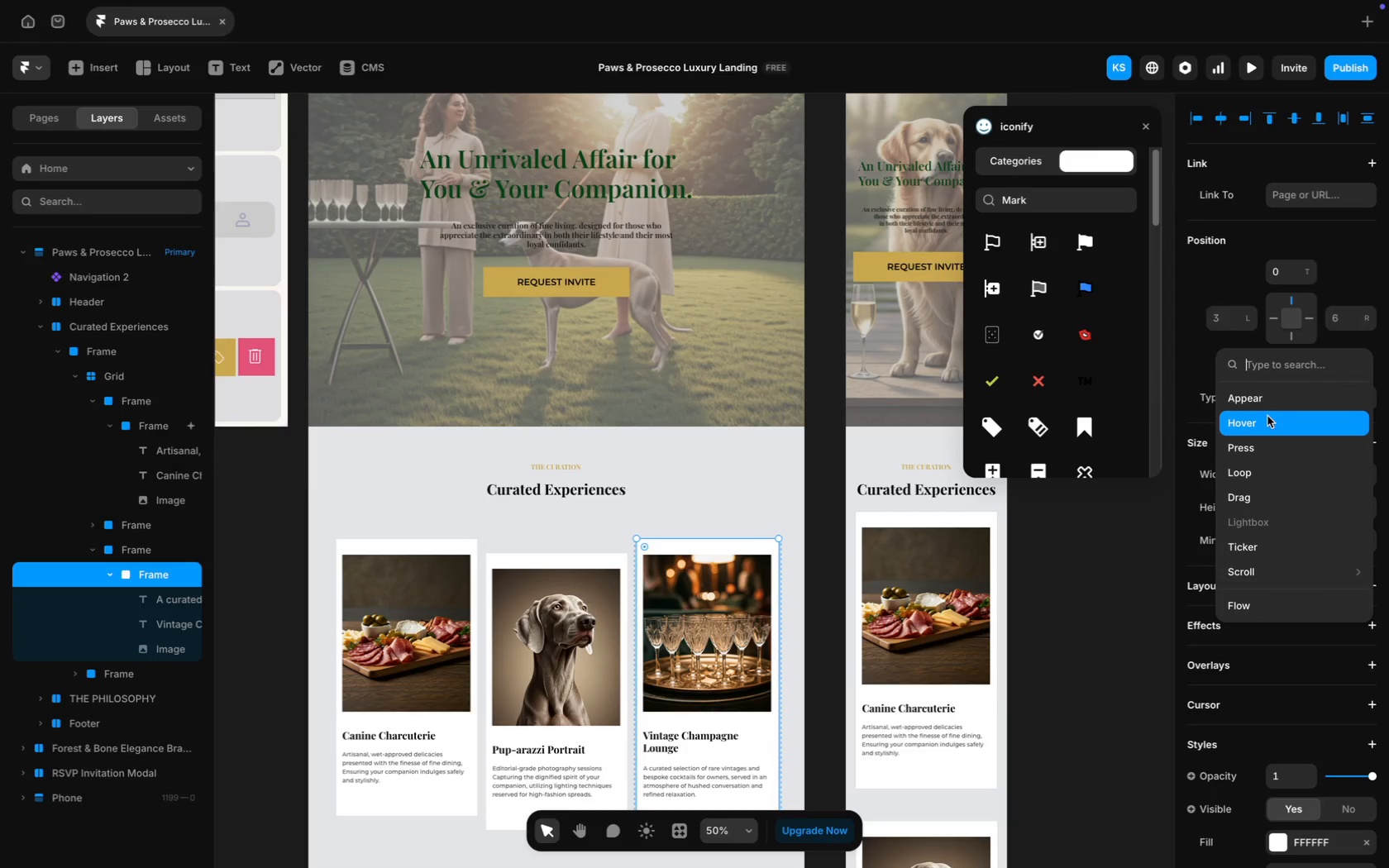 
left_click([1265, 406])
 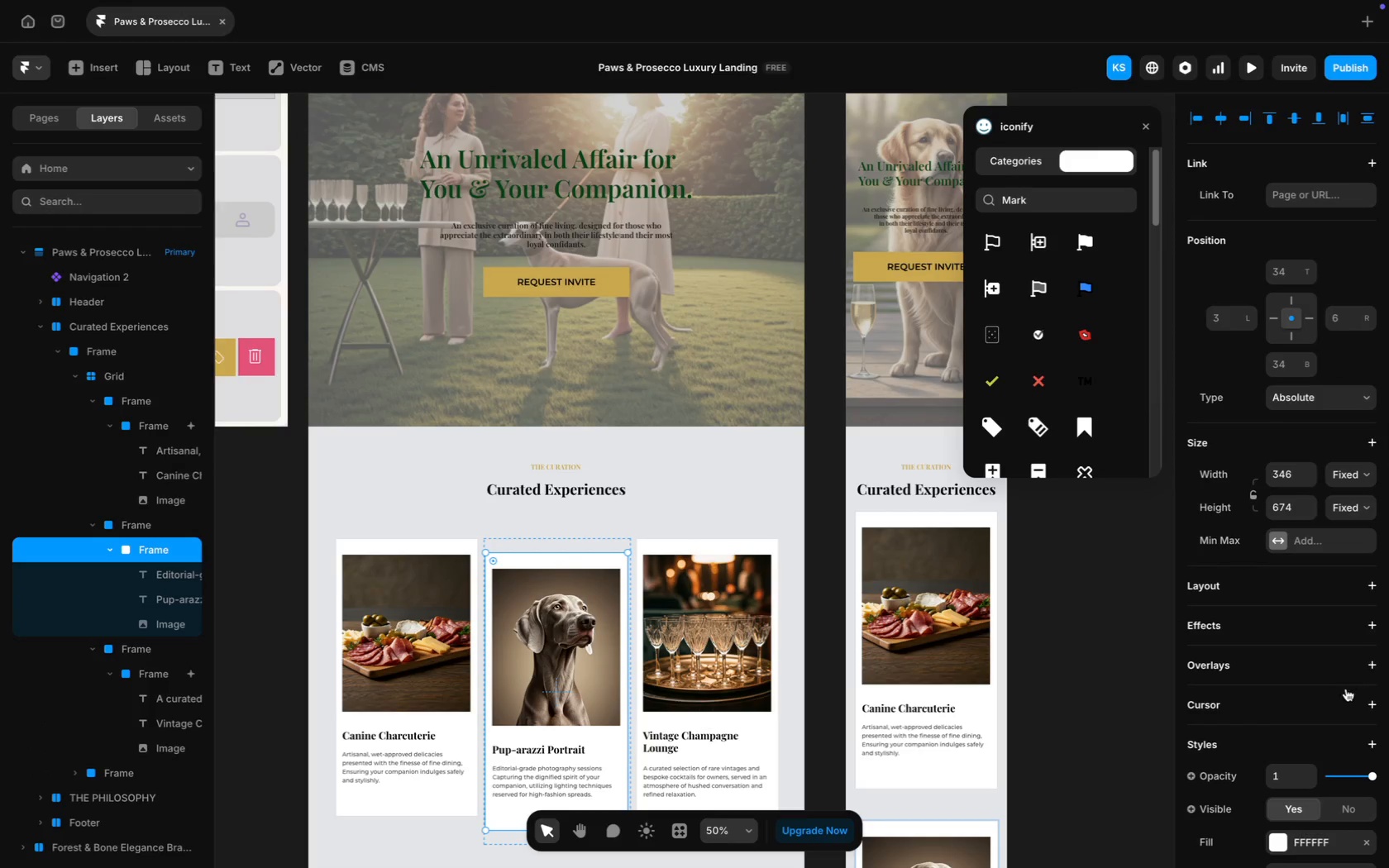 
left_click([1373, 625])
 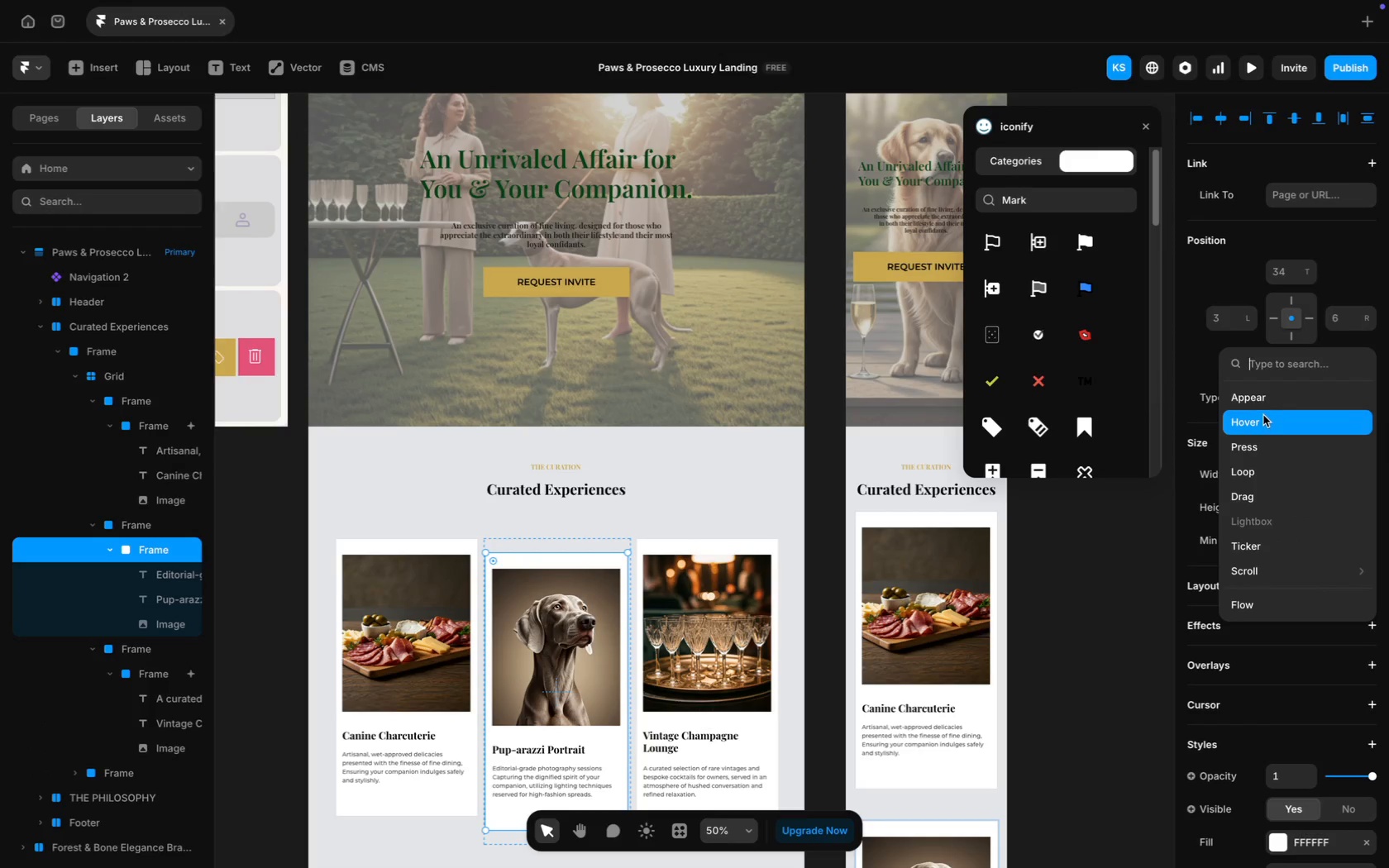 
left_click([1262, 402])
 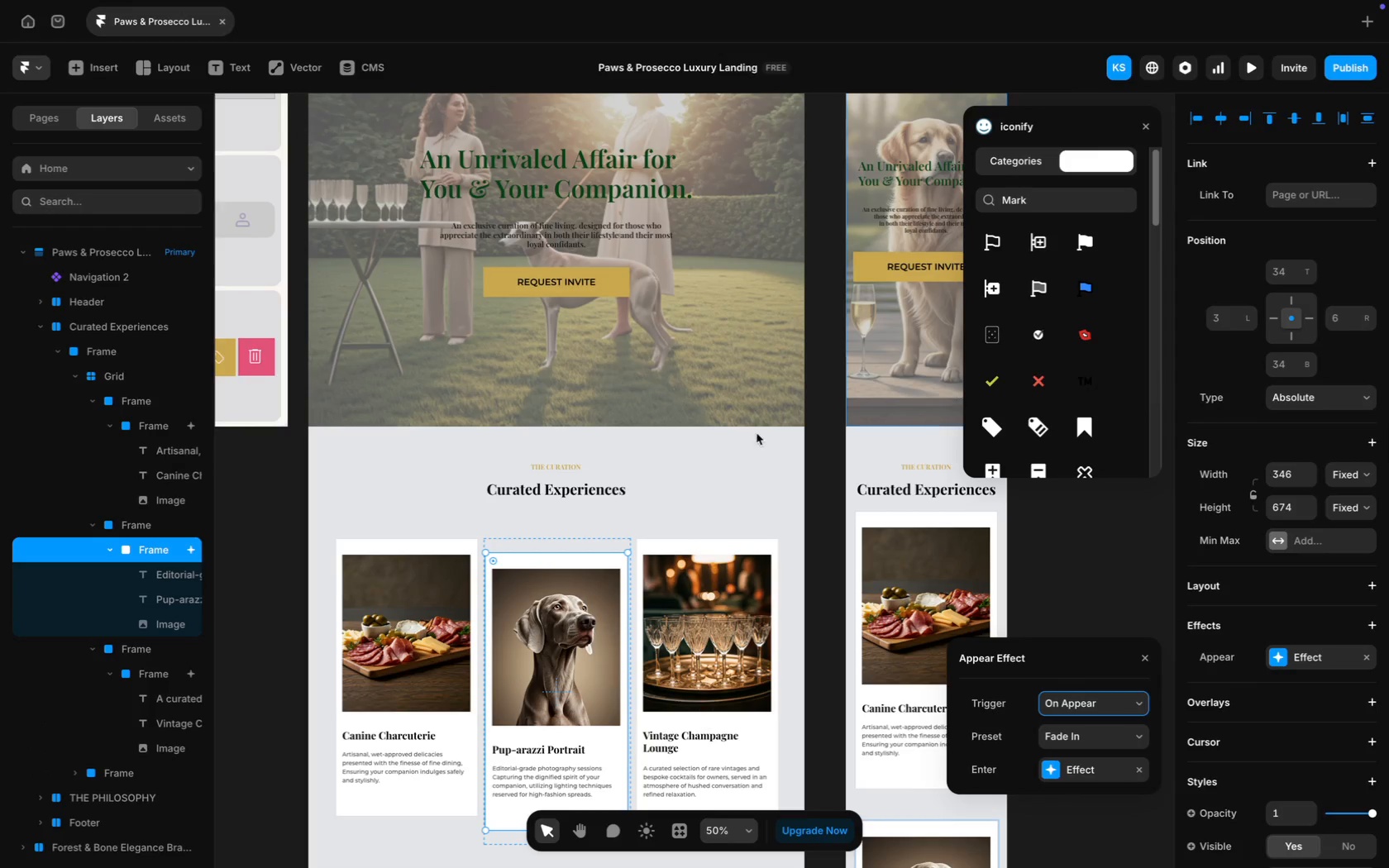 
scroll: coordinate [728, 450], scroll_direction: up, amount: 40.0
 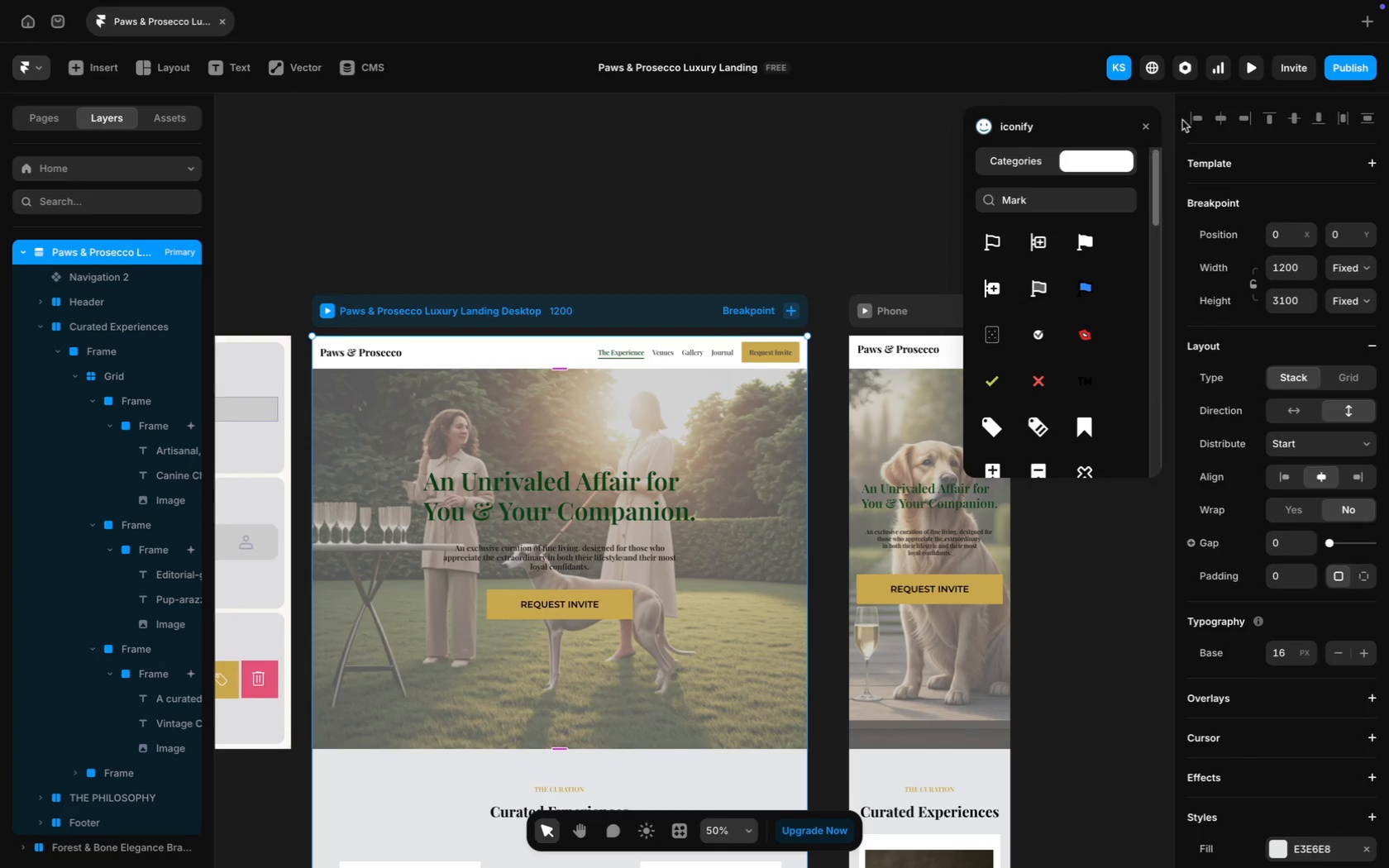 
left_click([1248, 68])
 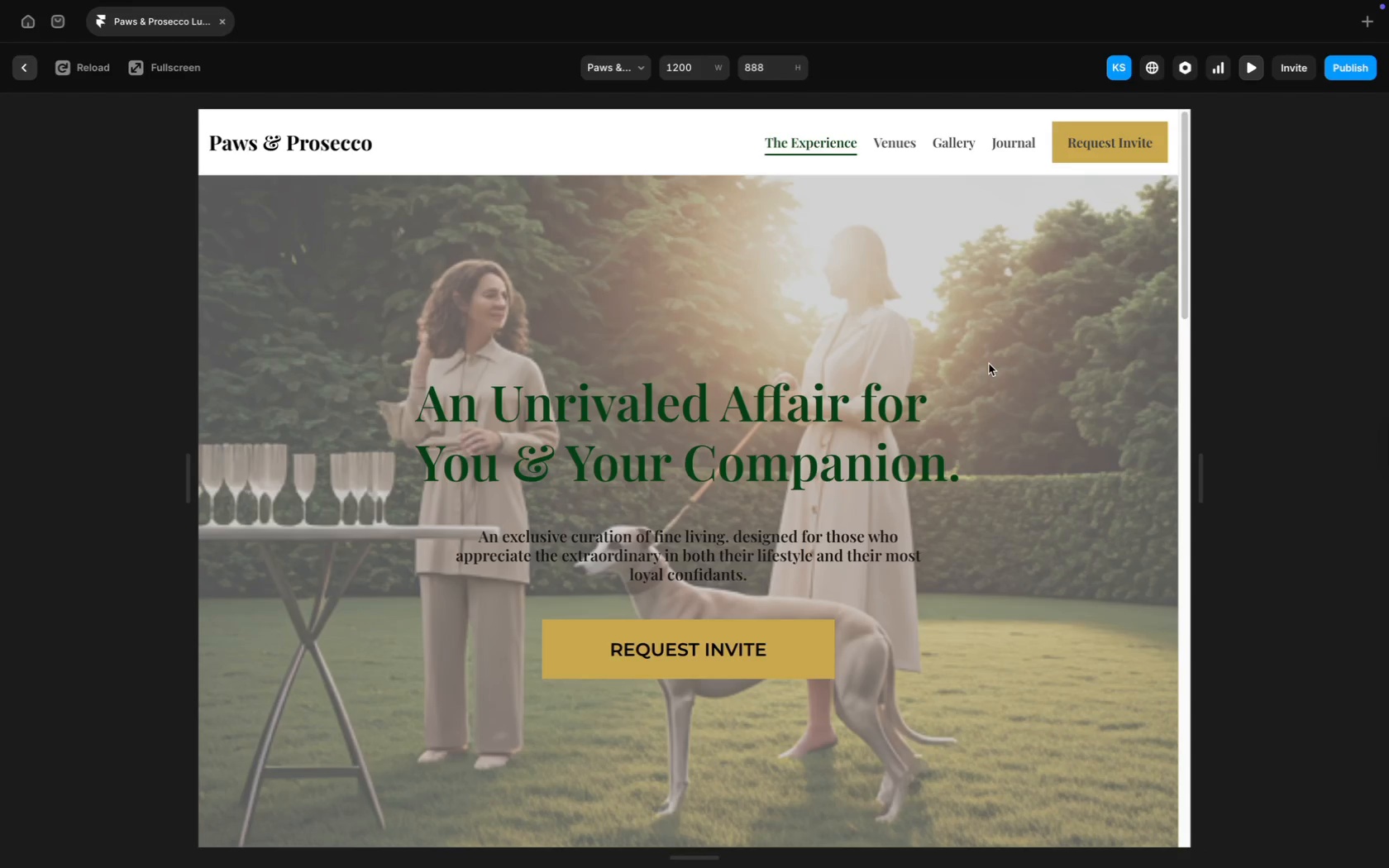 
scroll: coordinate [900, 469], scroll_direction: up, amount: 183.0
 